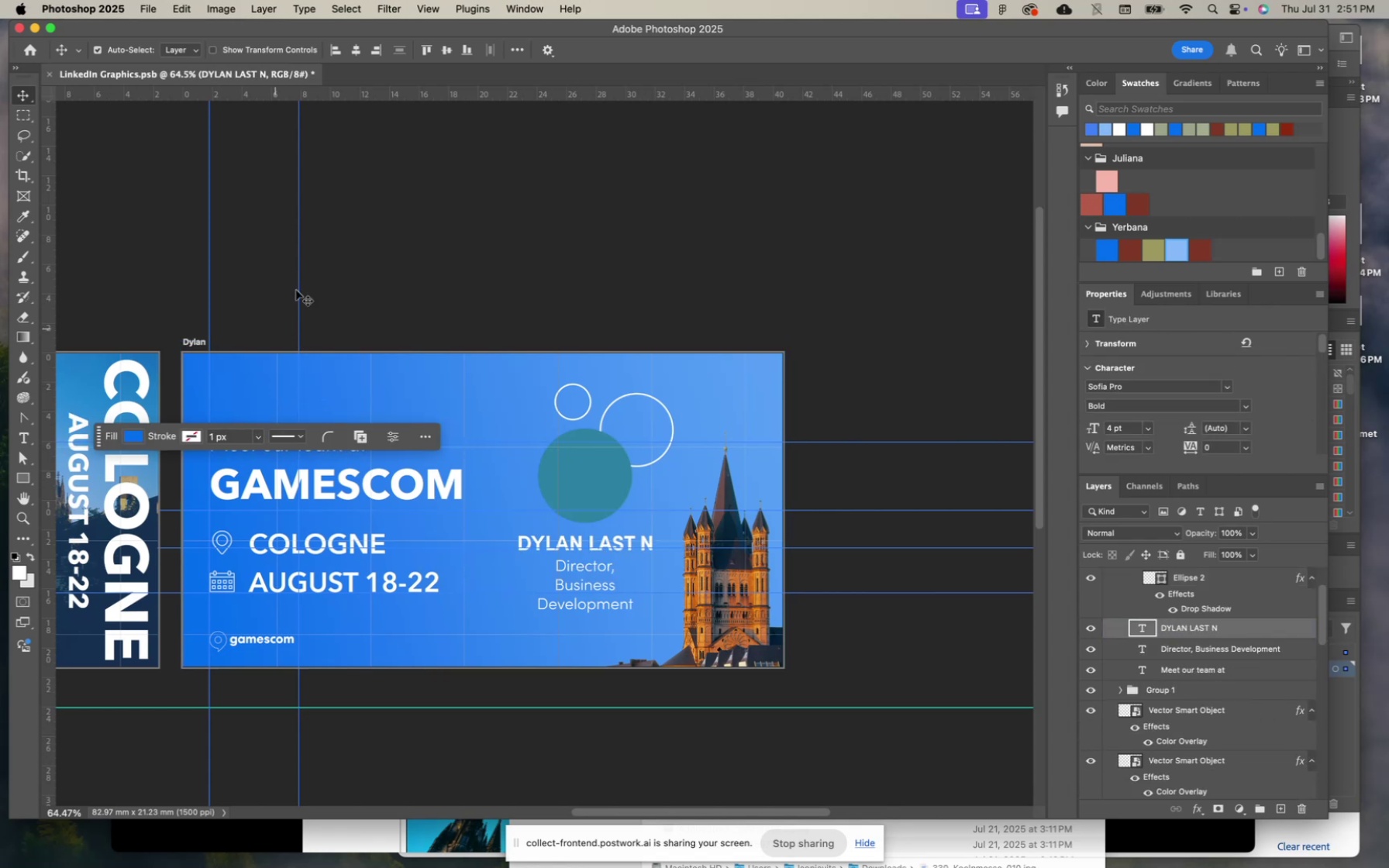 
left_click([417, 273])
 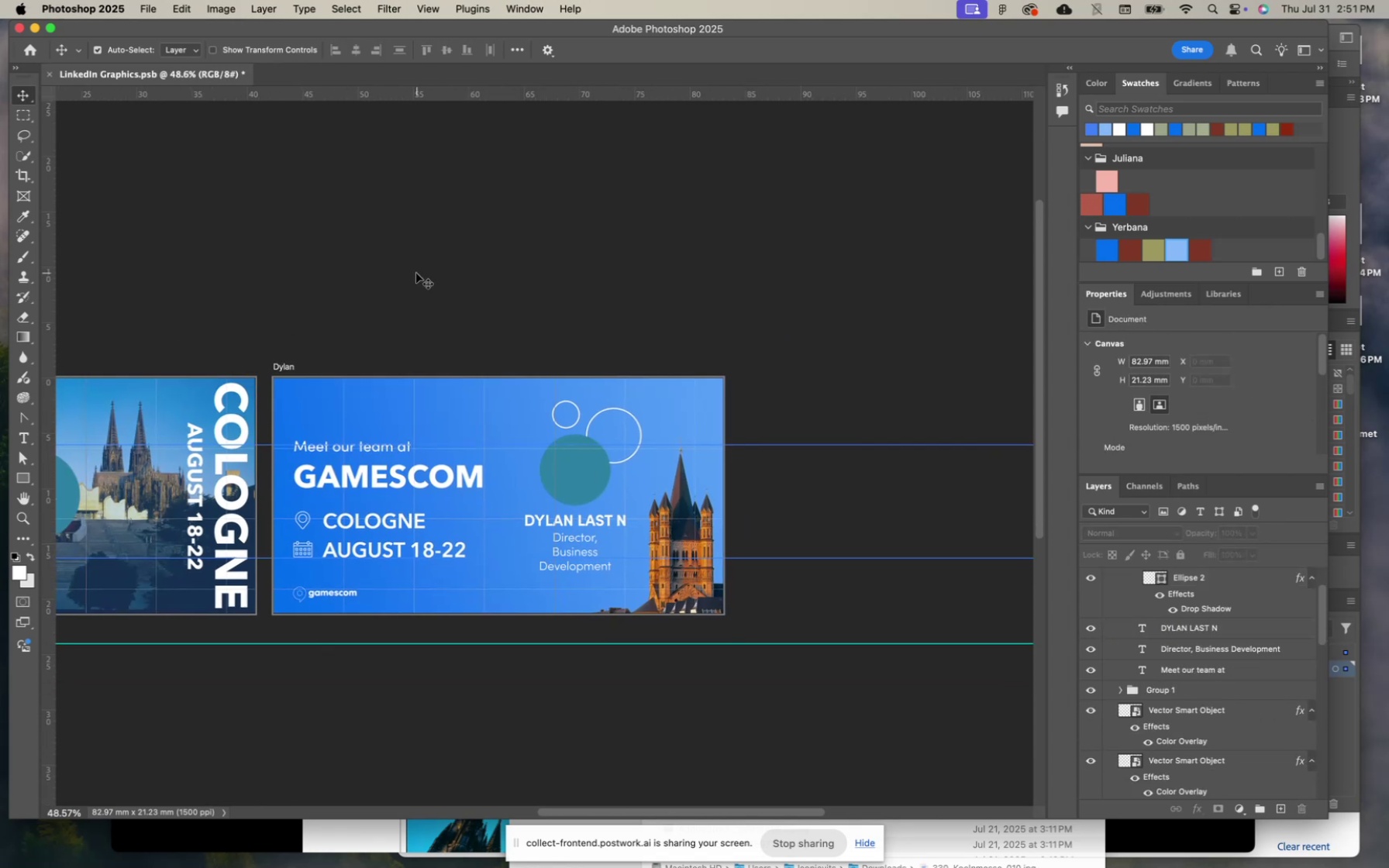 
scroll: coordinate [416, 273], scroll_direction: up, amount: 17.0
 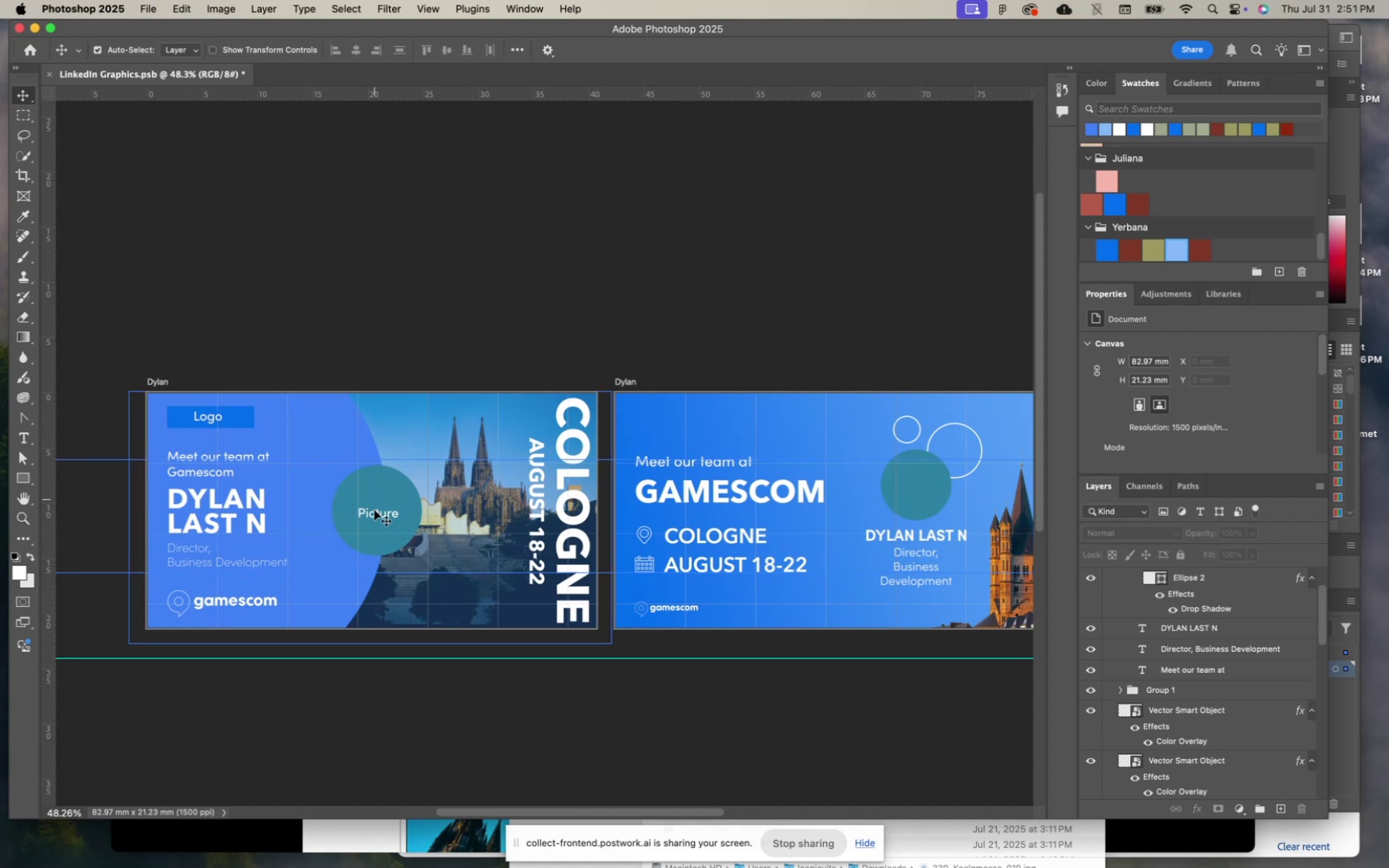 
left_click([374, 514])
 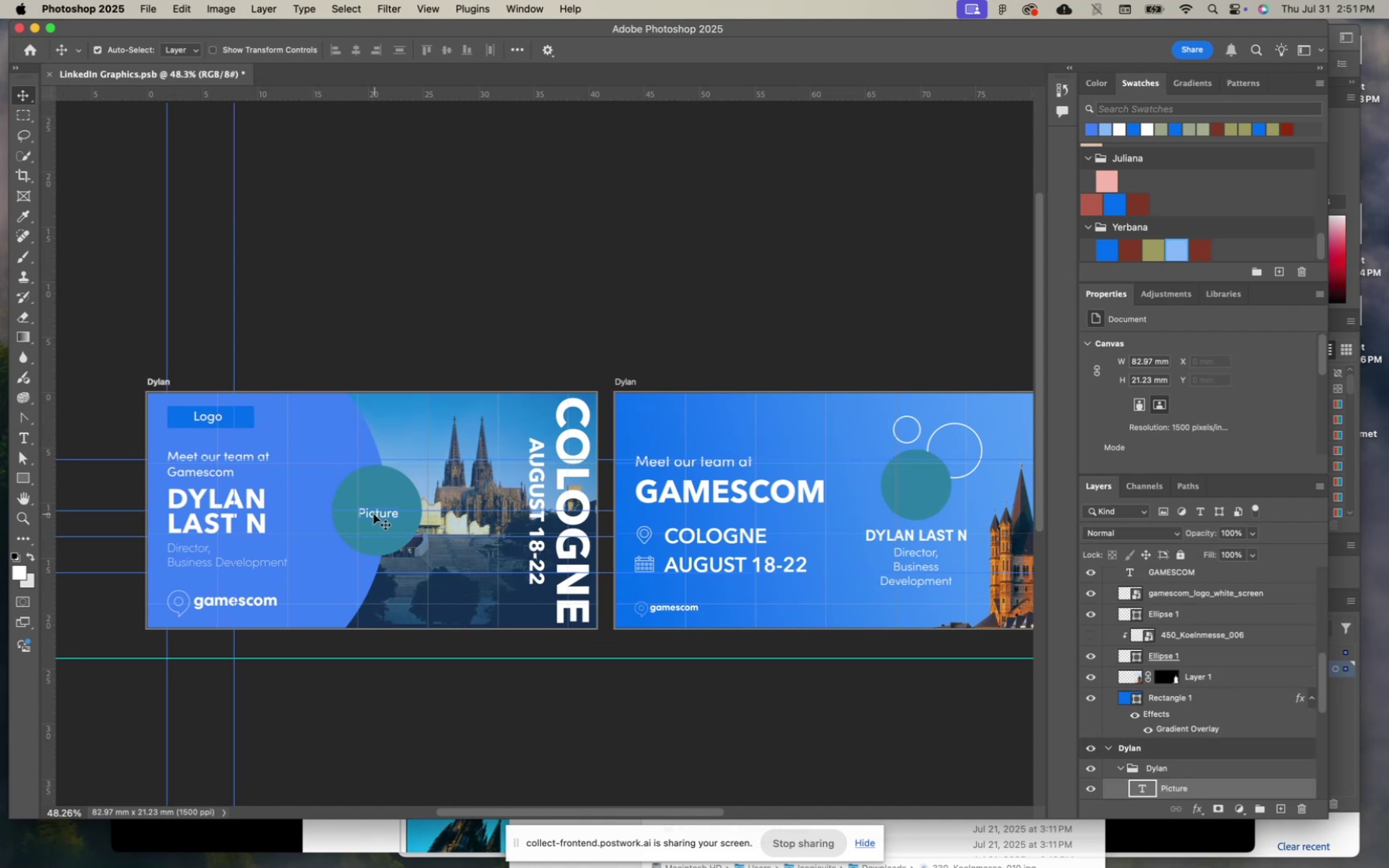 
key(Backspace)
 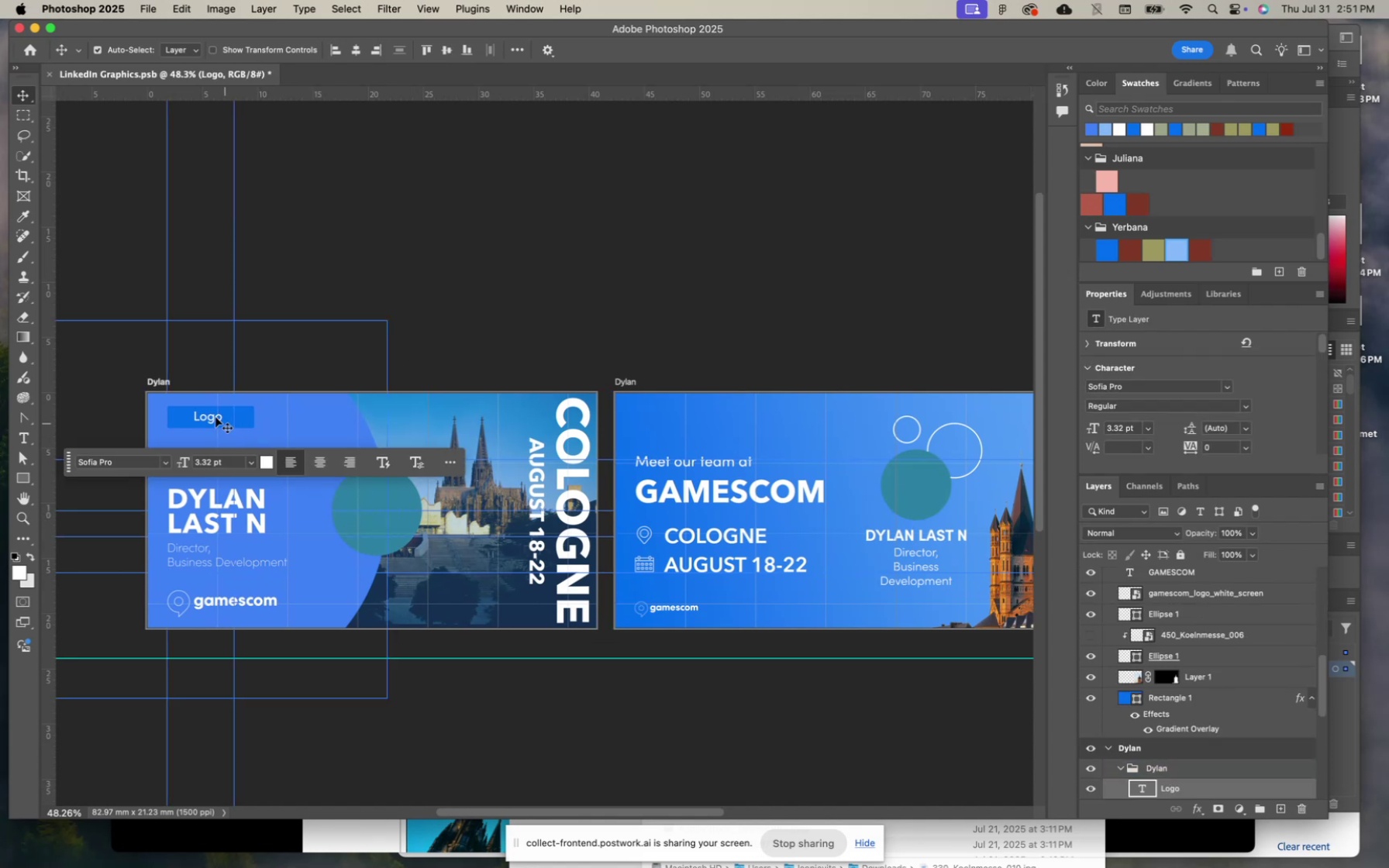 
left_click([212, 415])
 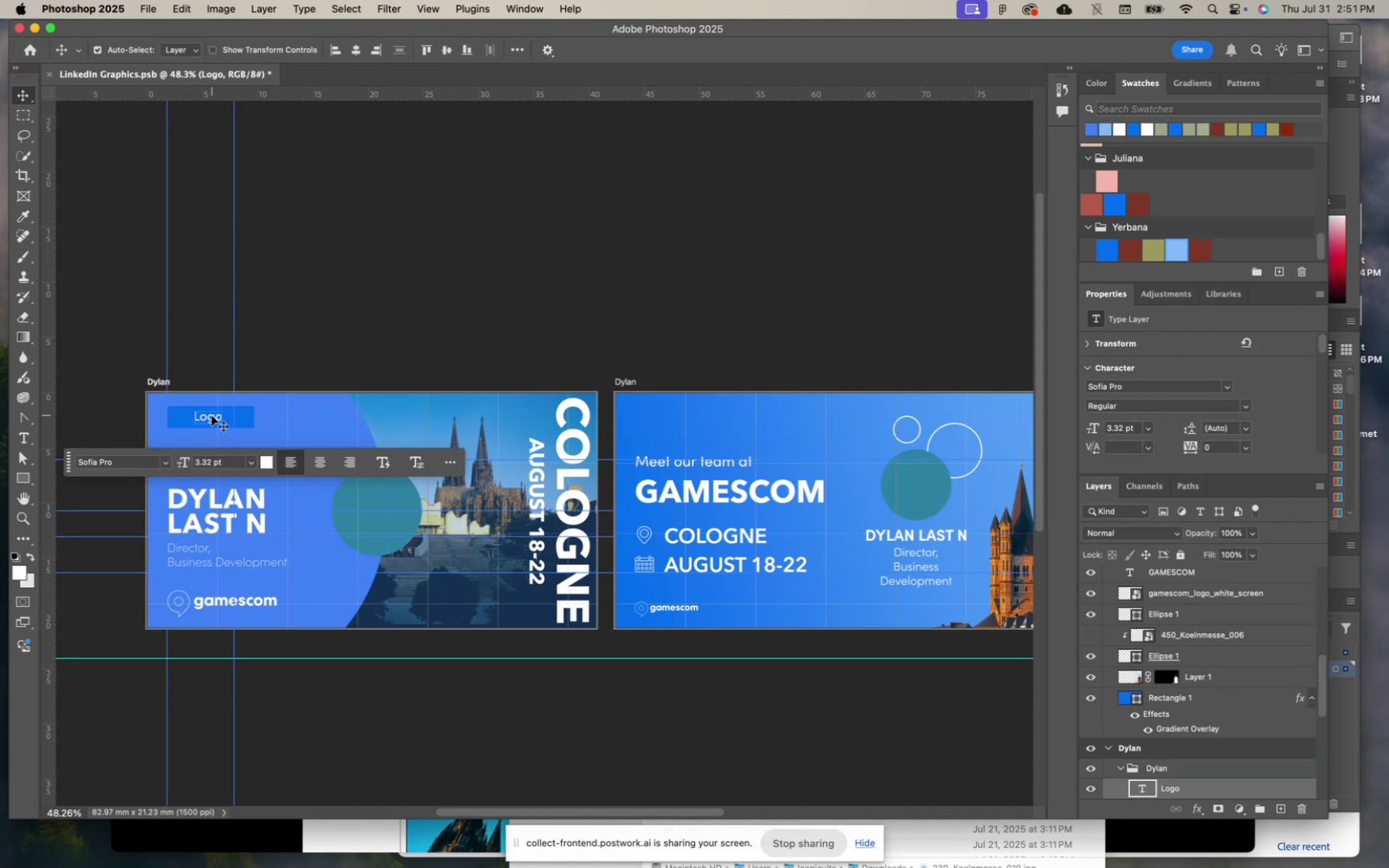 
key(Backspace)
 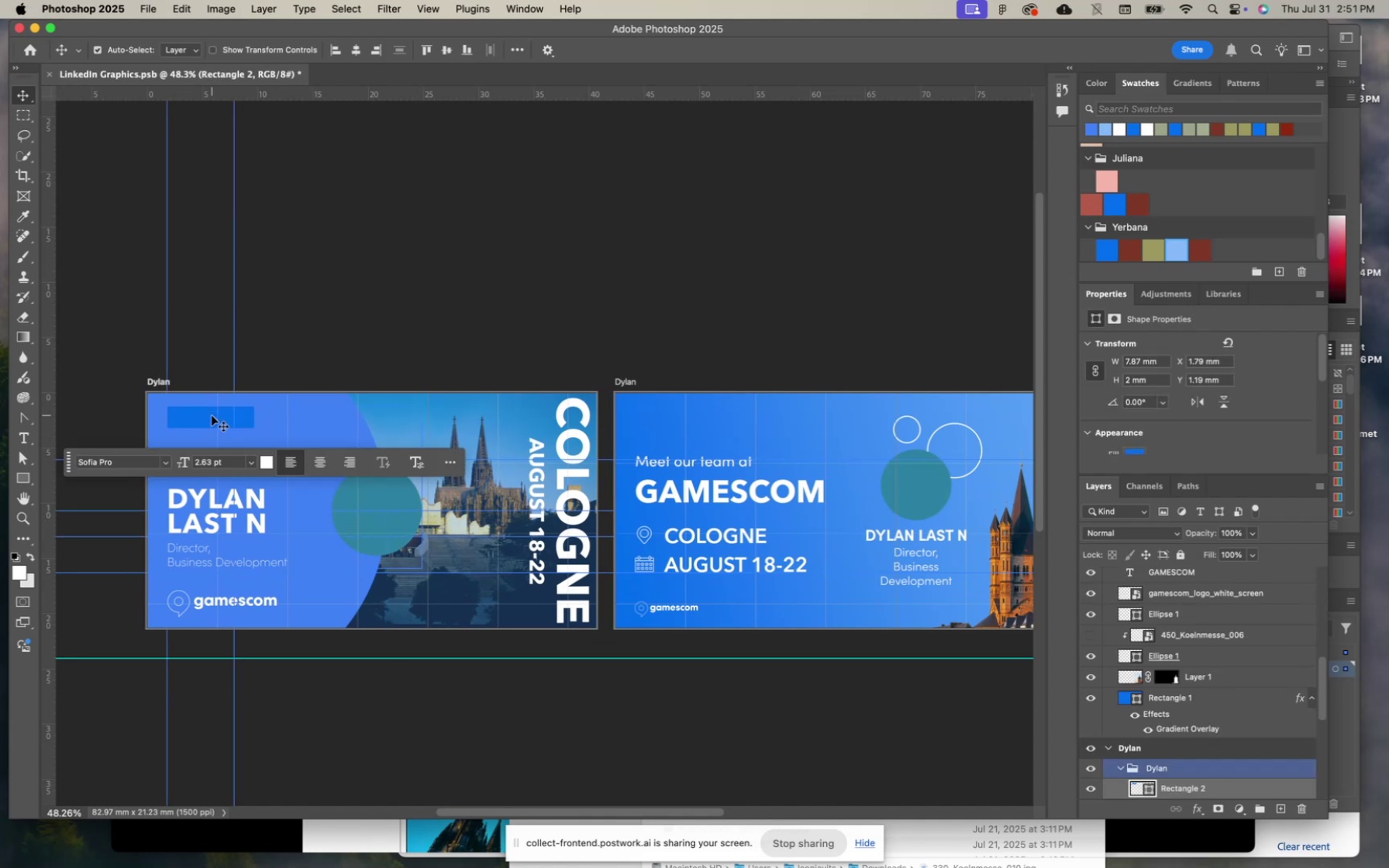 
left_click([212, 415])
 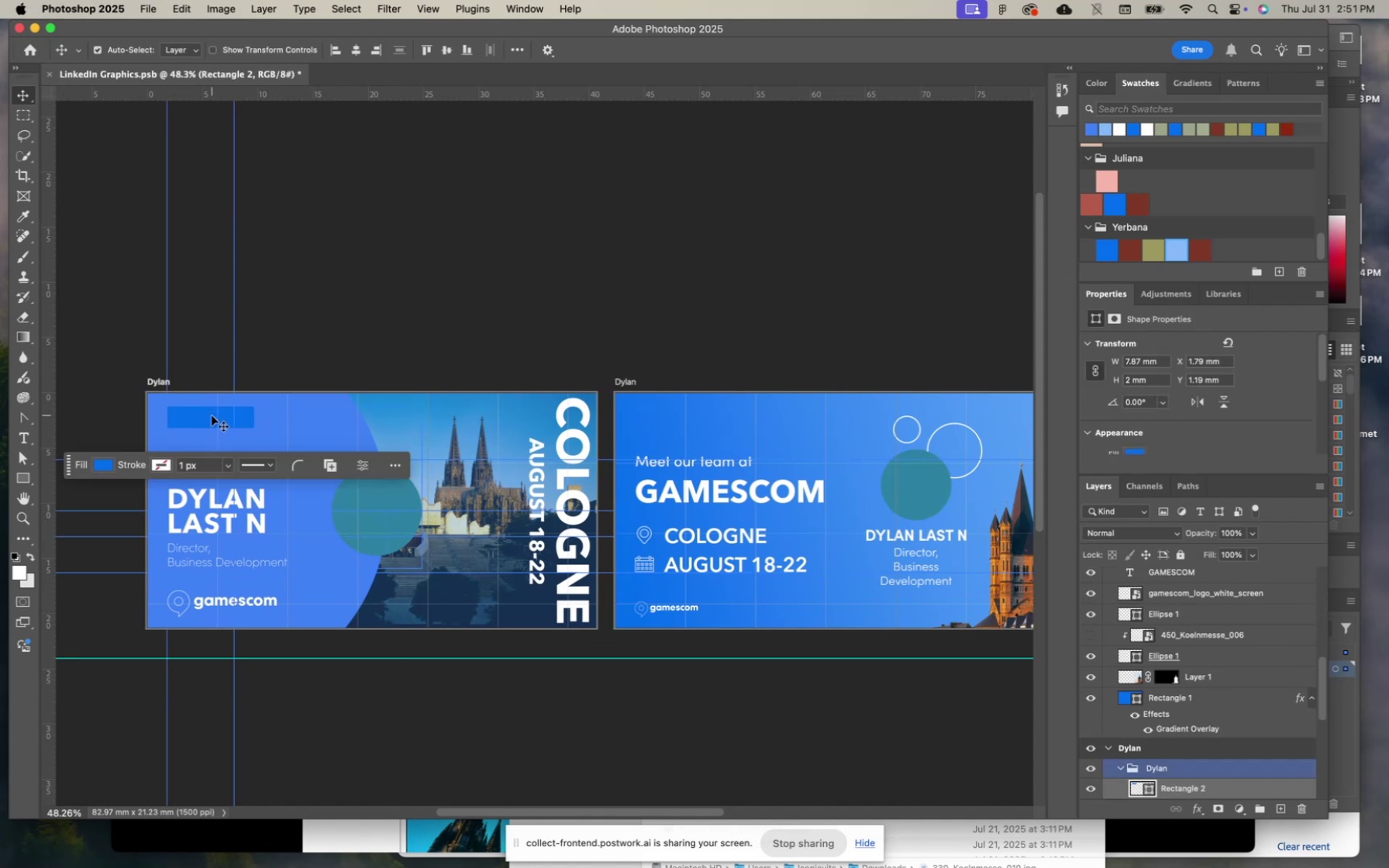 
key(Backspace)
 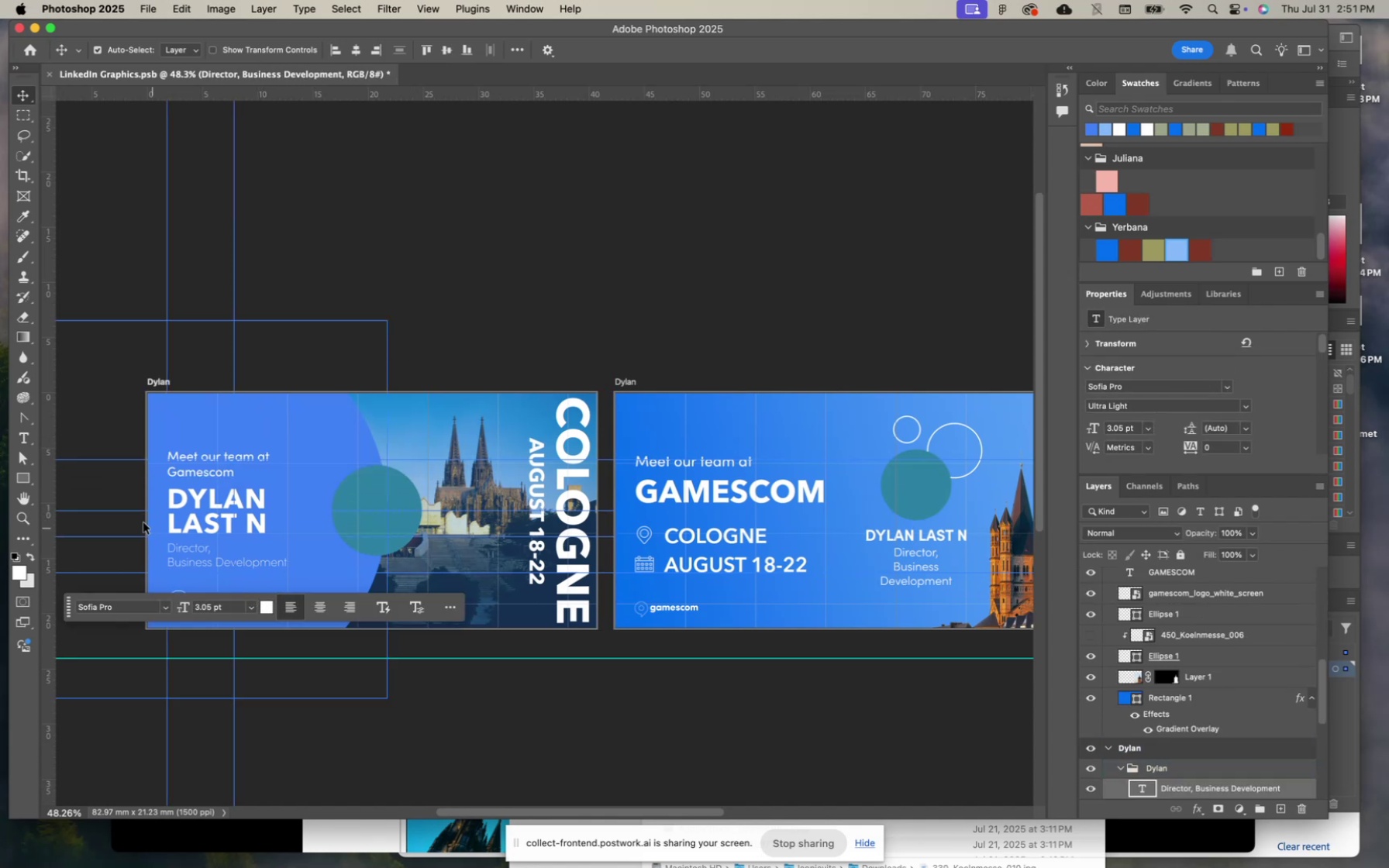 
left_click([112, 514])
 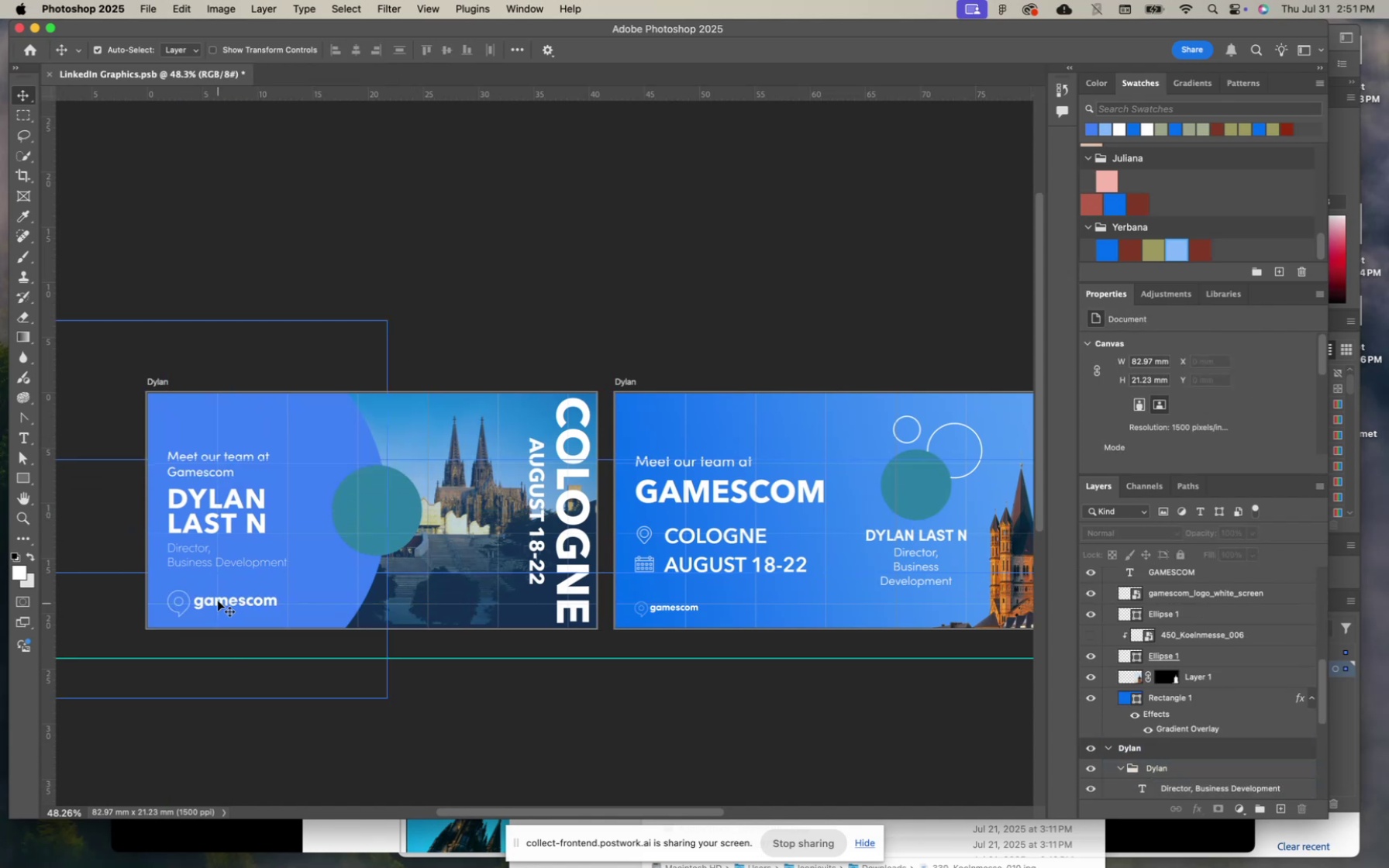 
left_click([219, 600])
 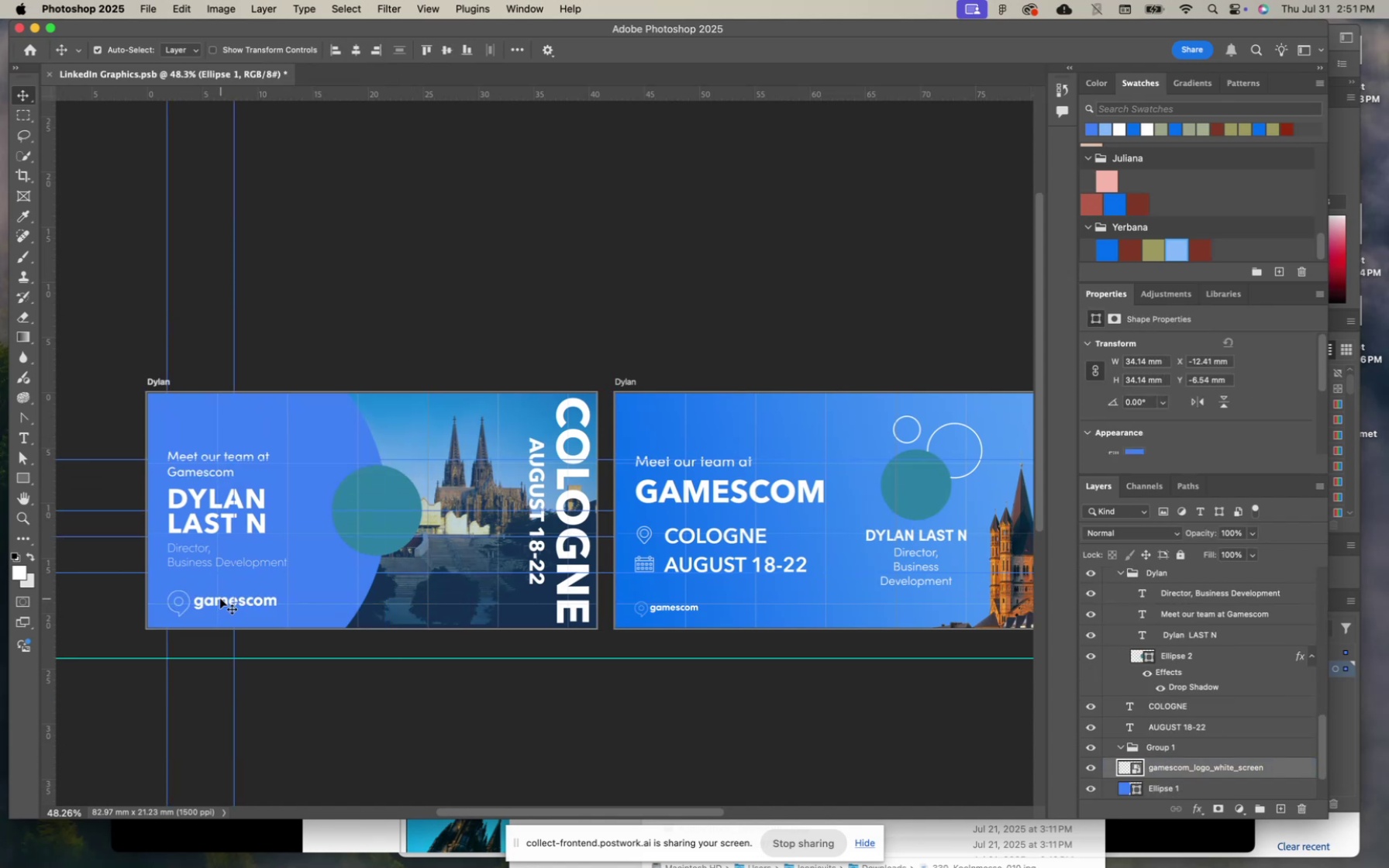 
key(Meta+CommandLeft)
 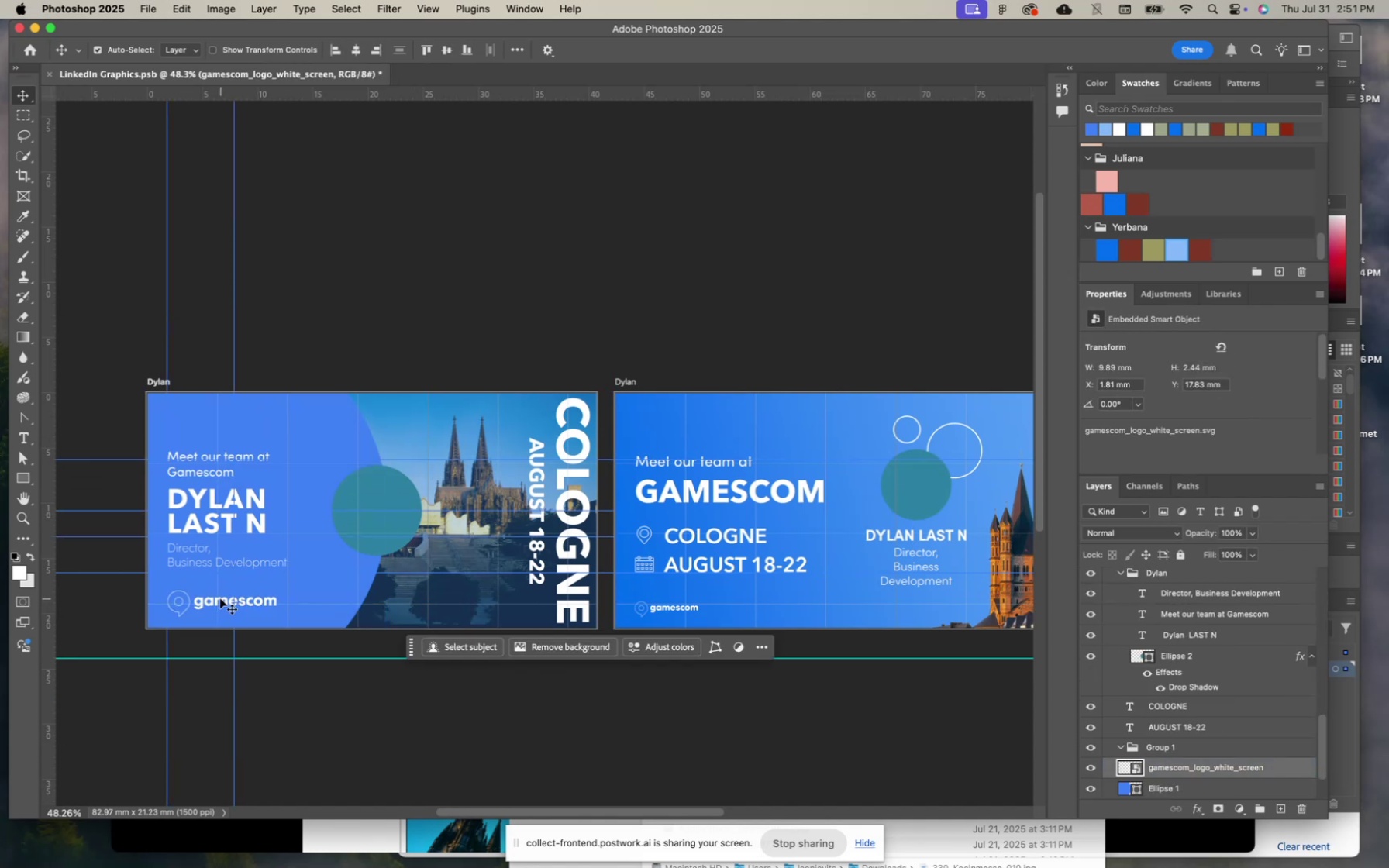 
key(Meta+T)
 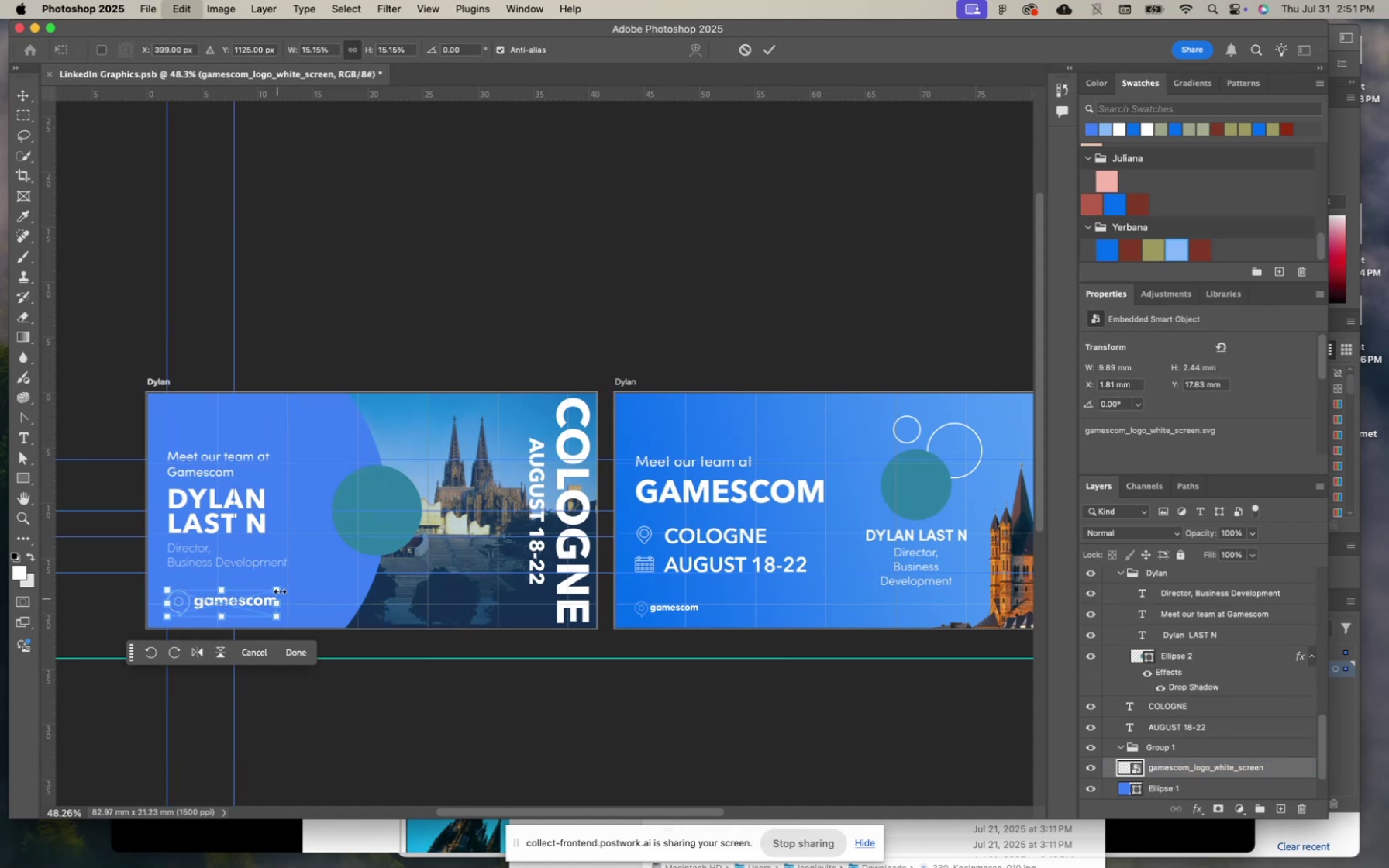 
left_click_drag(start_coordinate=[277, 587], to_coordinate=[243, 591])
 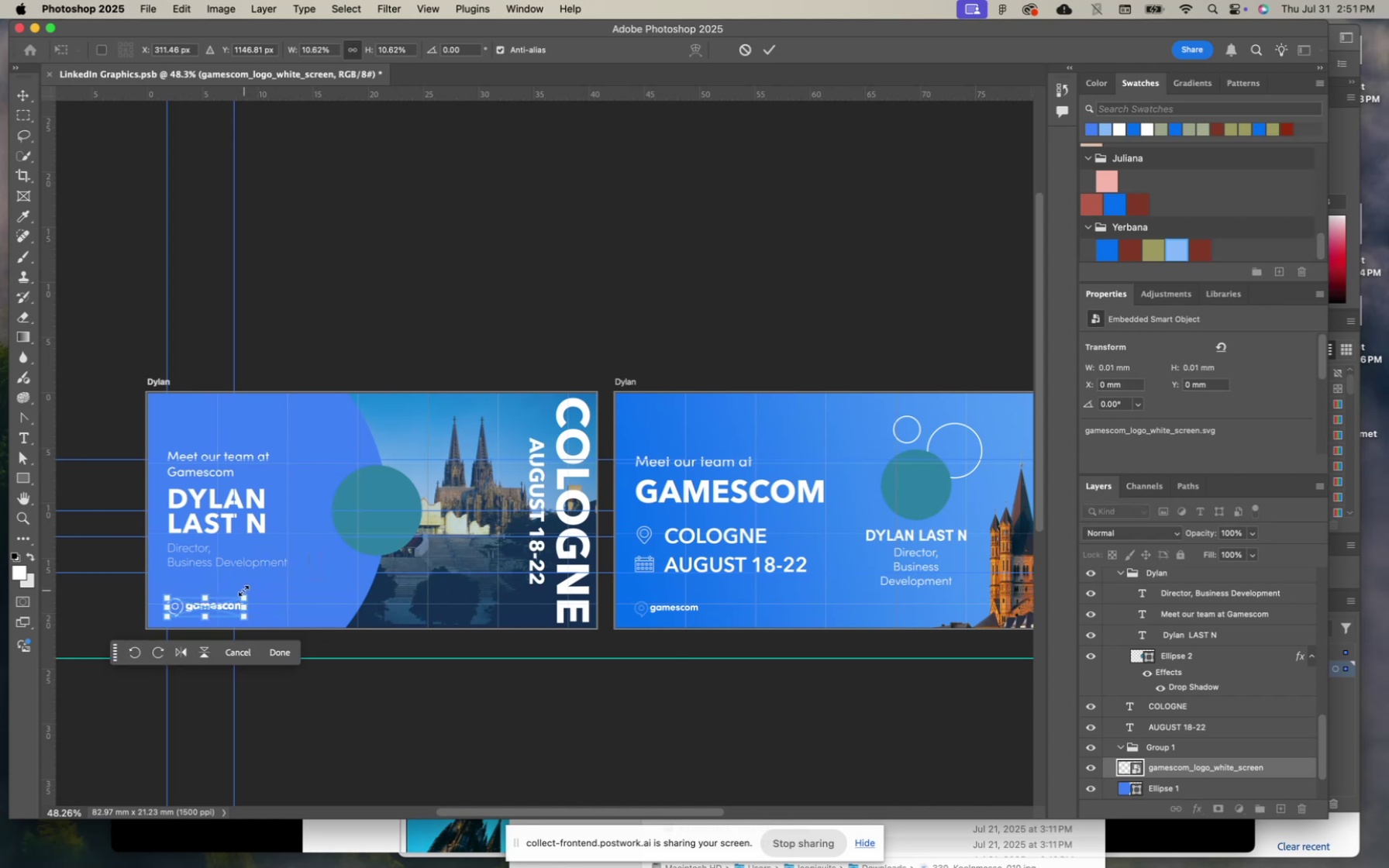 
key(Quote)
 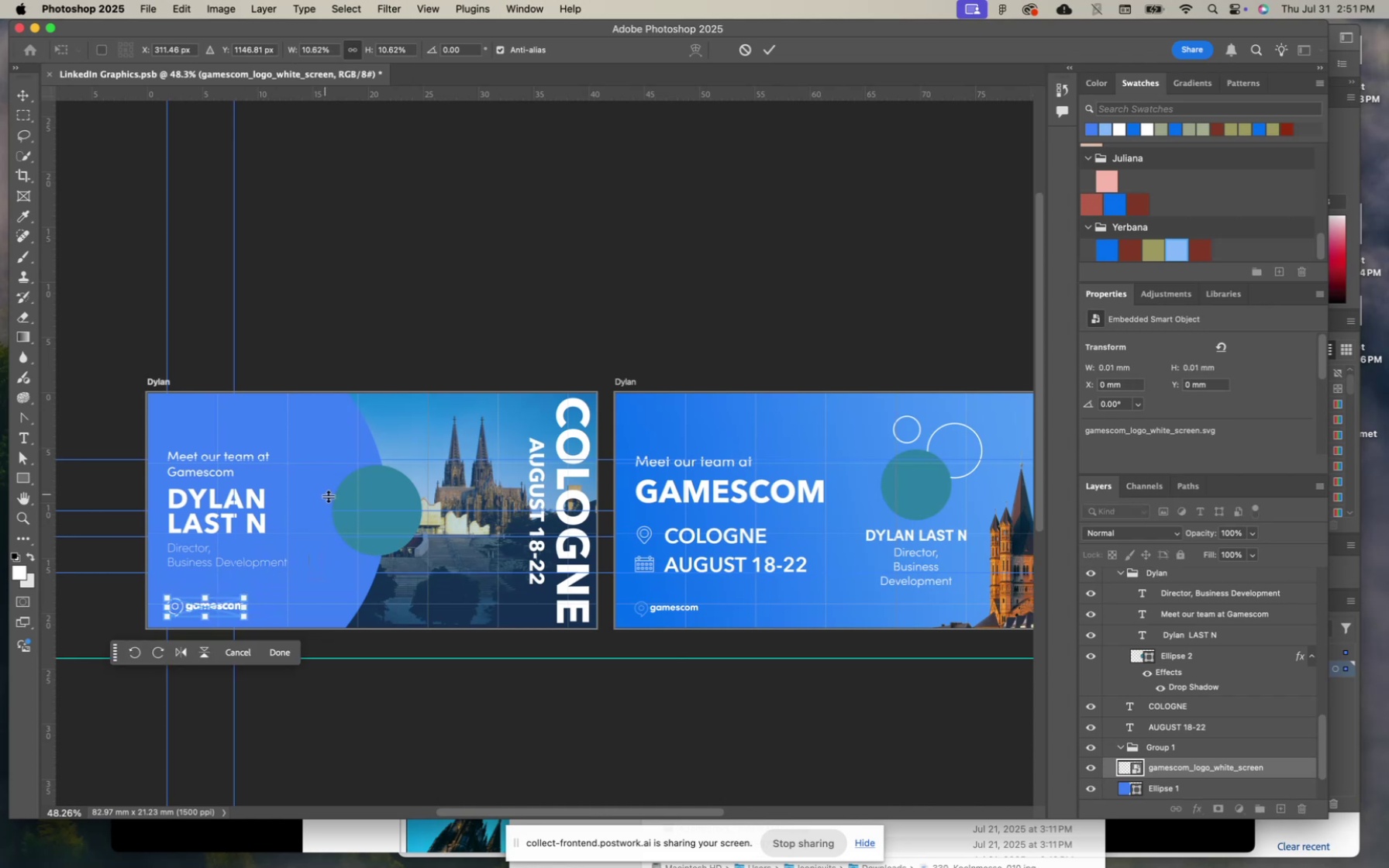 
key(Enter)
 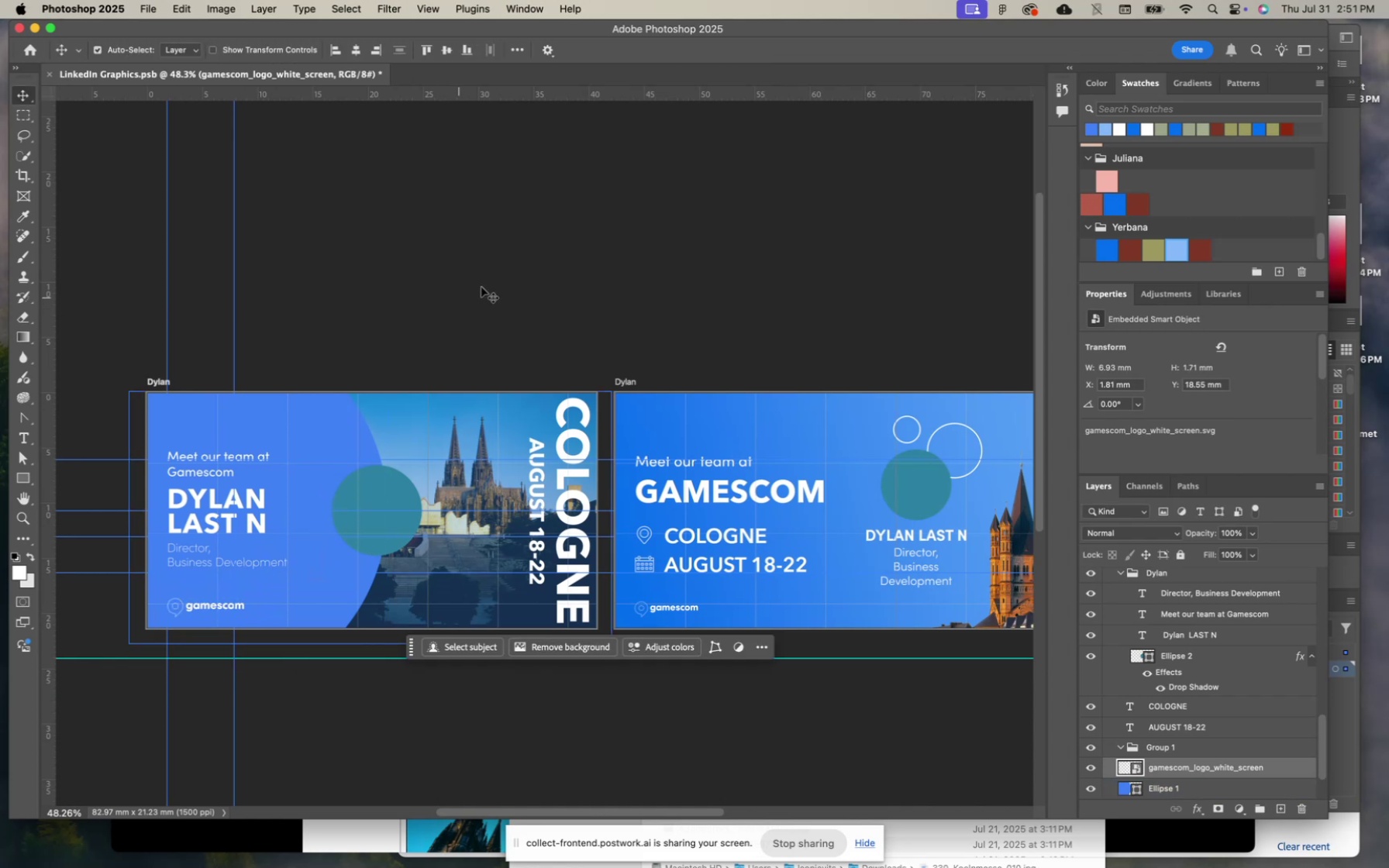 
key(Meta+CommandLeft)
 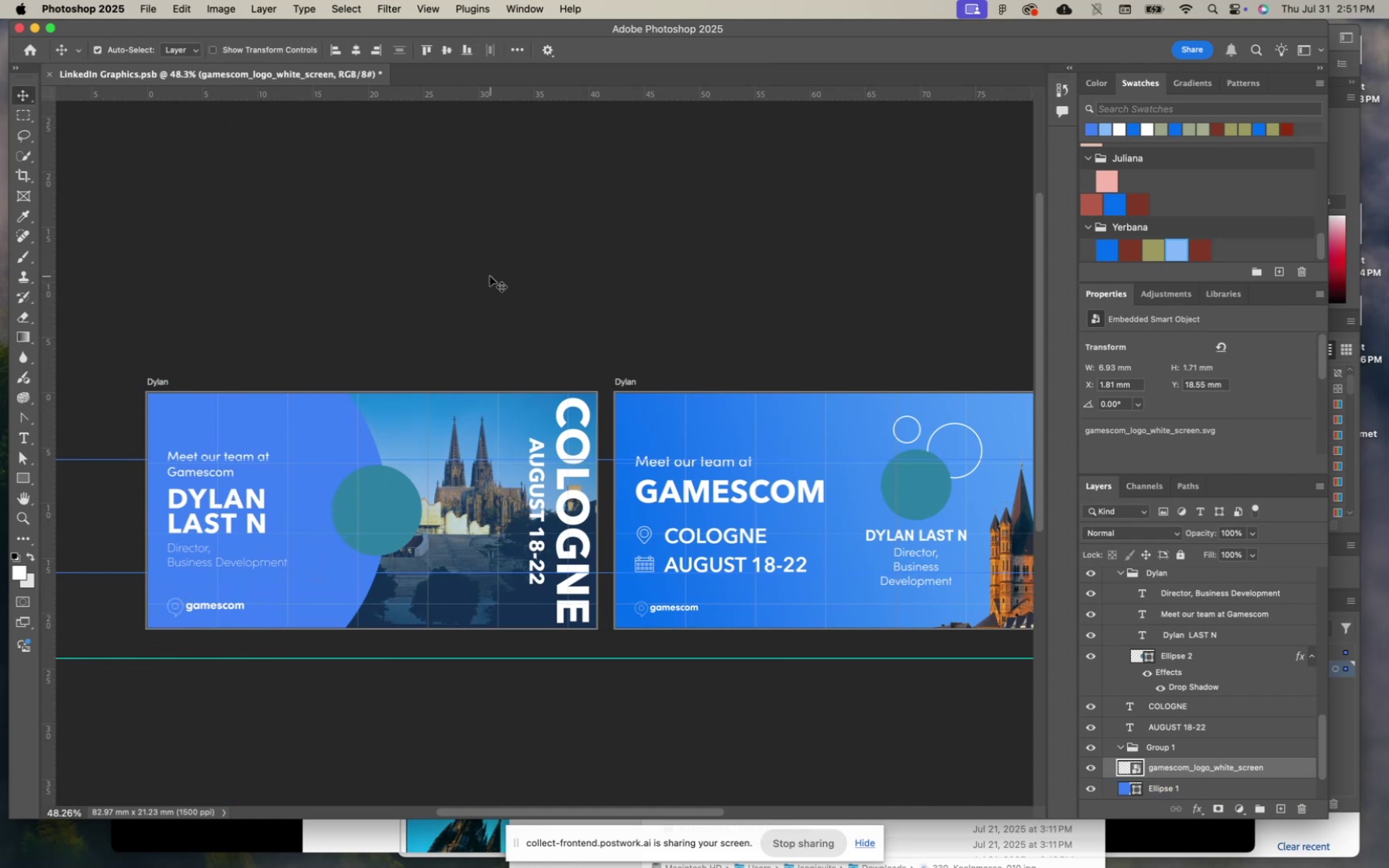 
key(Meta+S)
 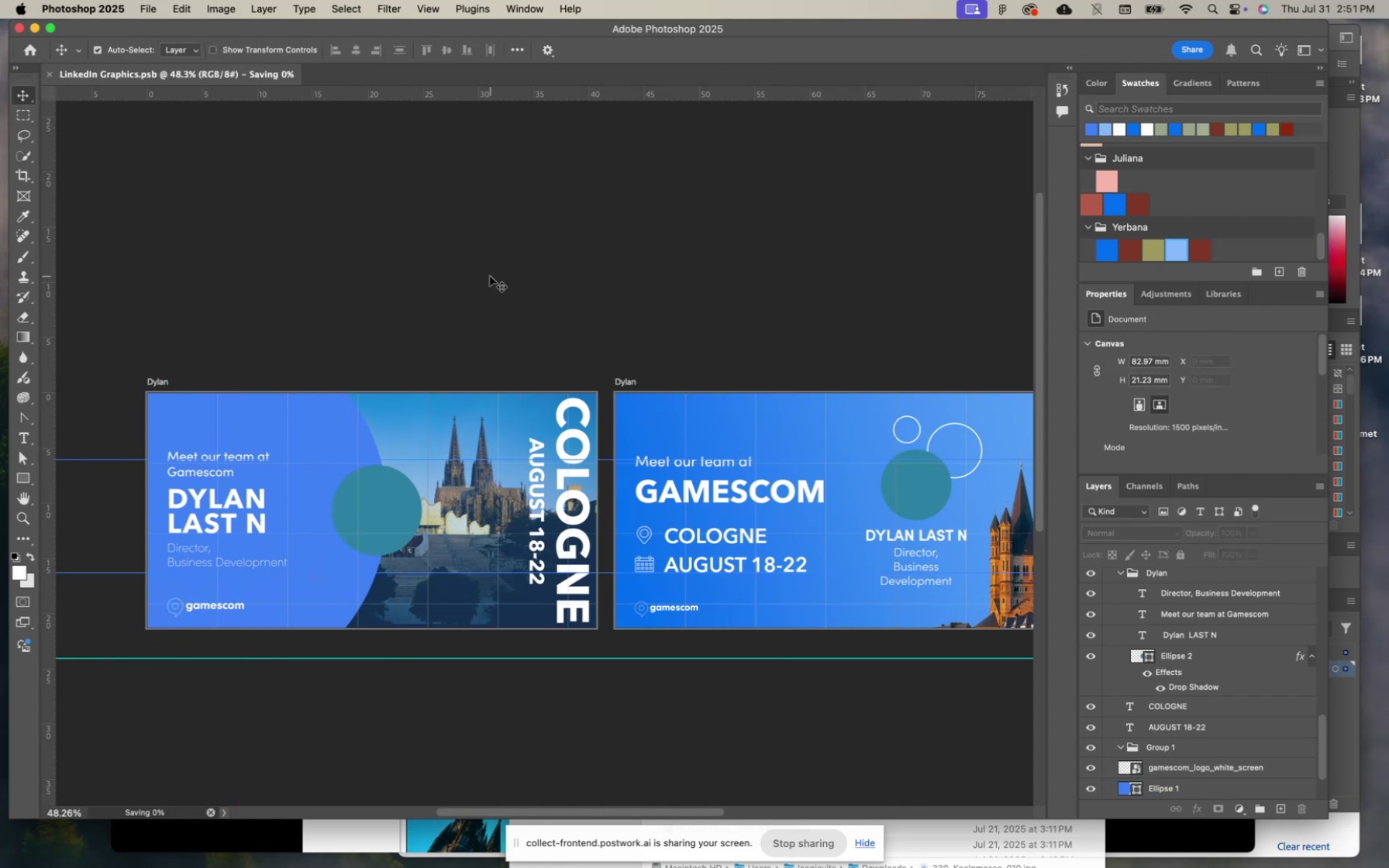 
scroll: coordinate [490, 276], scroll_direction: down, amount: 8.0
 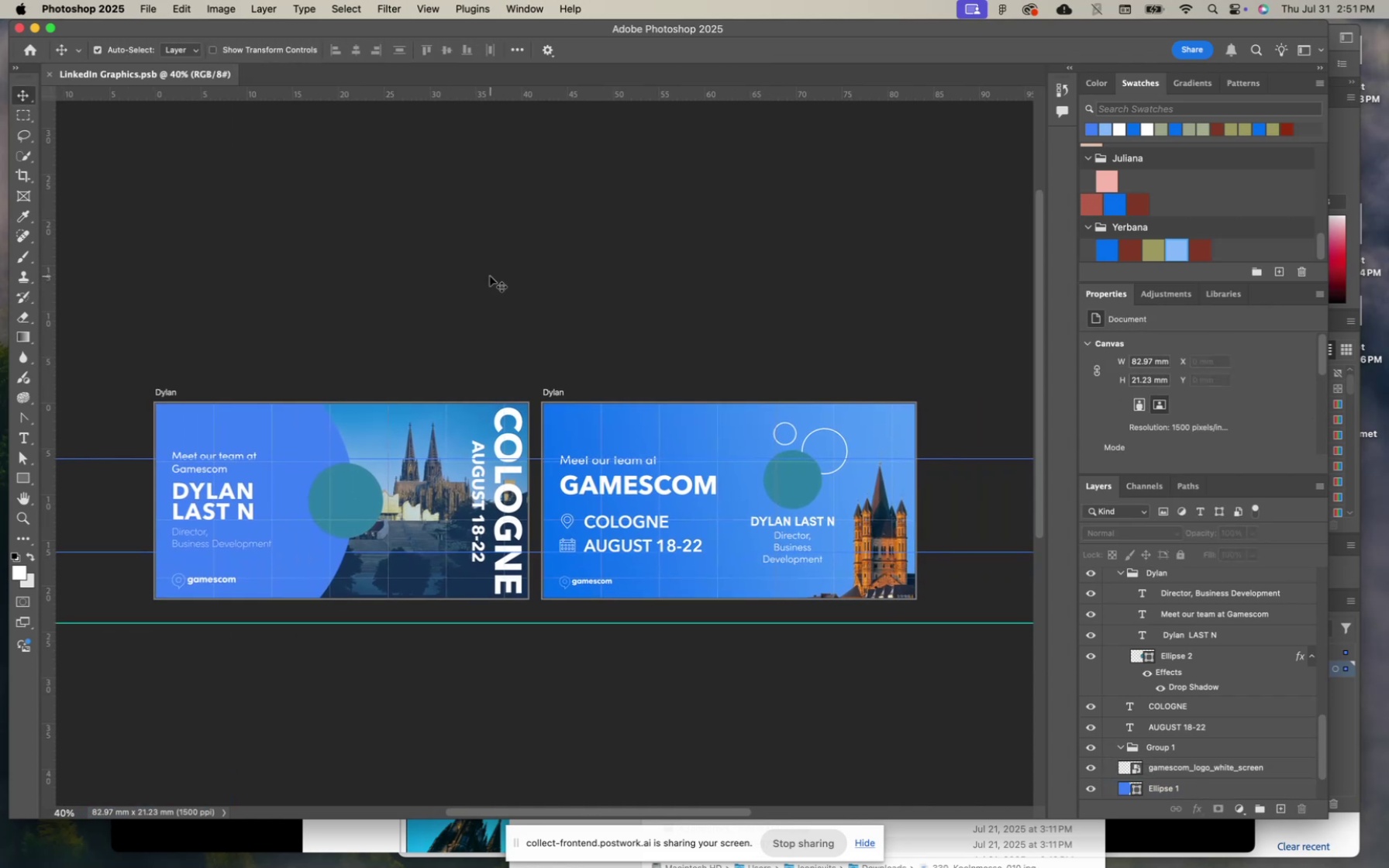 
key(Meta+S)
 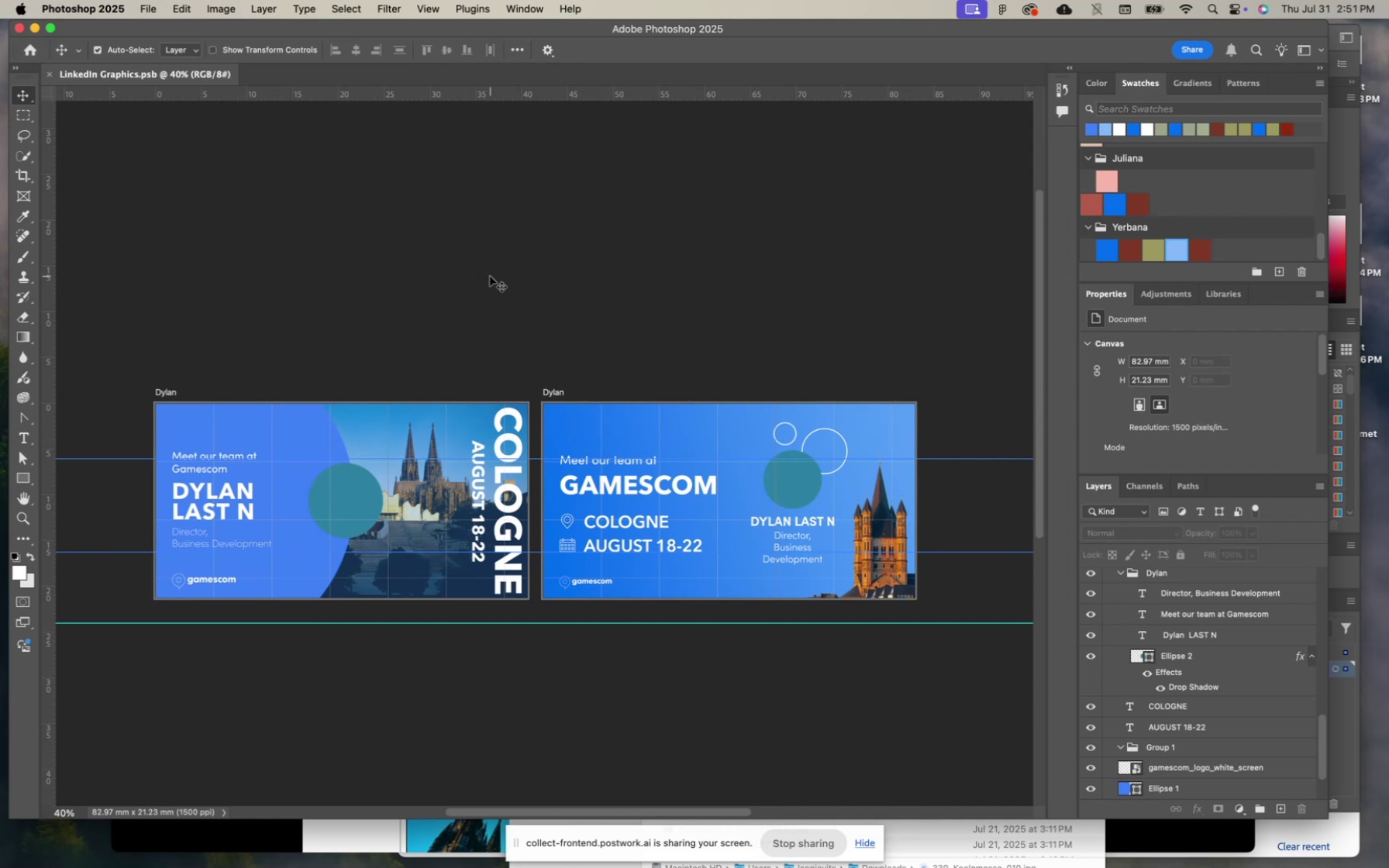 
key(Meta+S)
 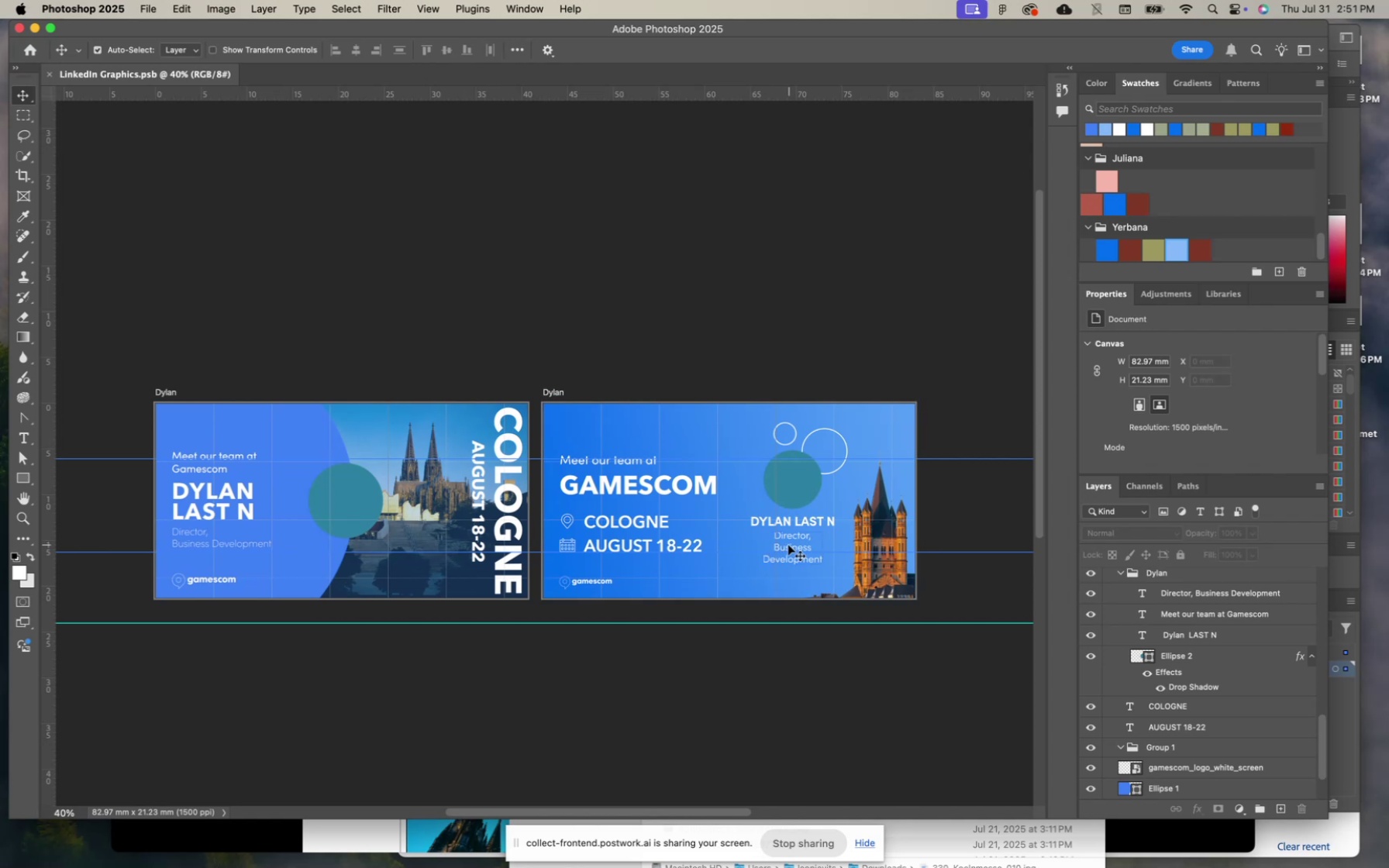 
wait(5.48)
 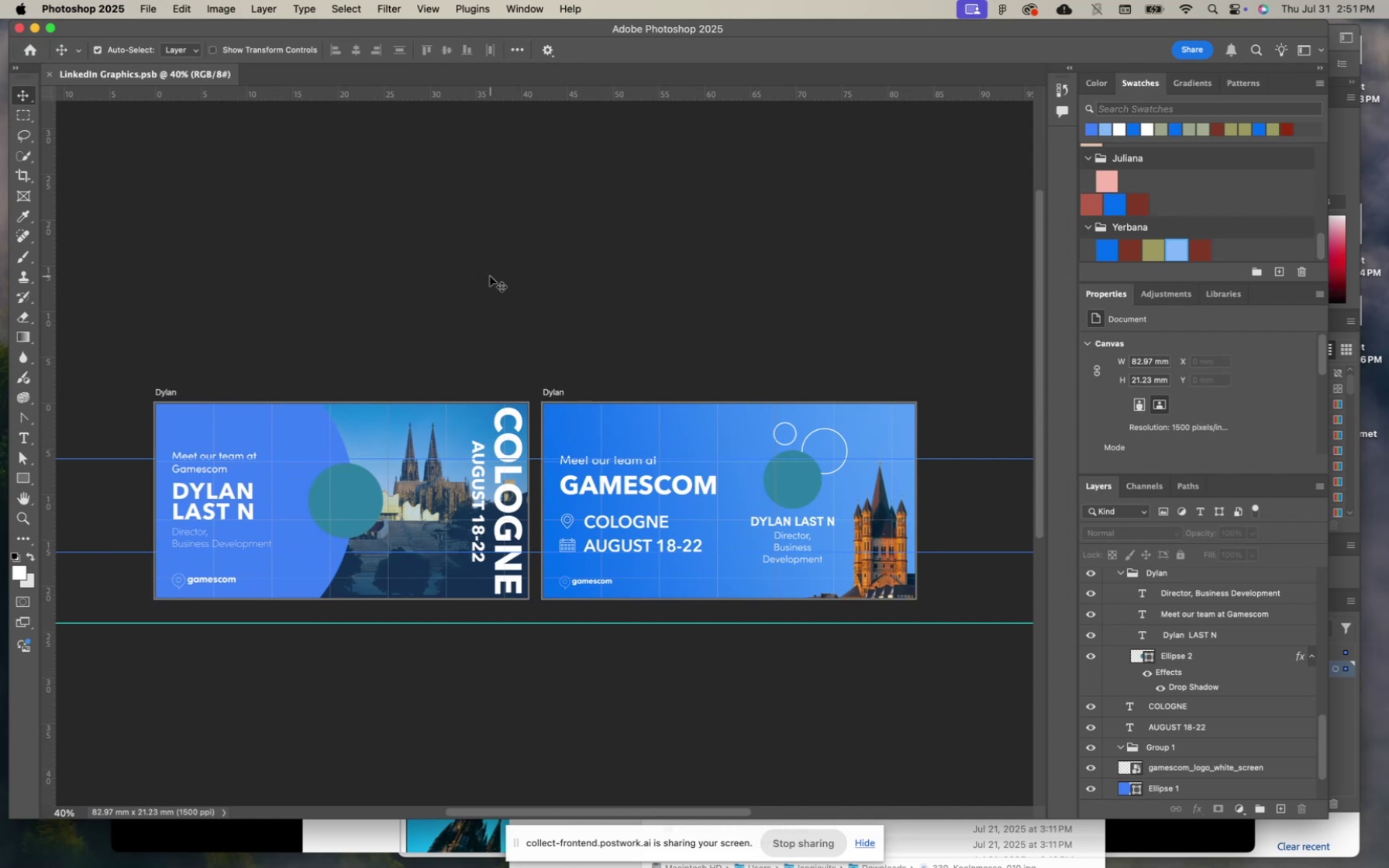 
scroll: coordinate [868, 494], scroll_direction: down, amount: 10.0
 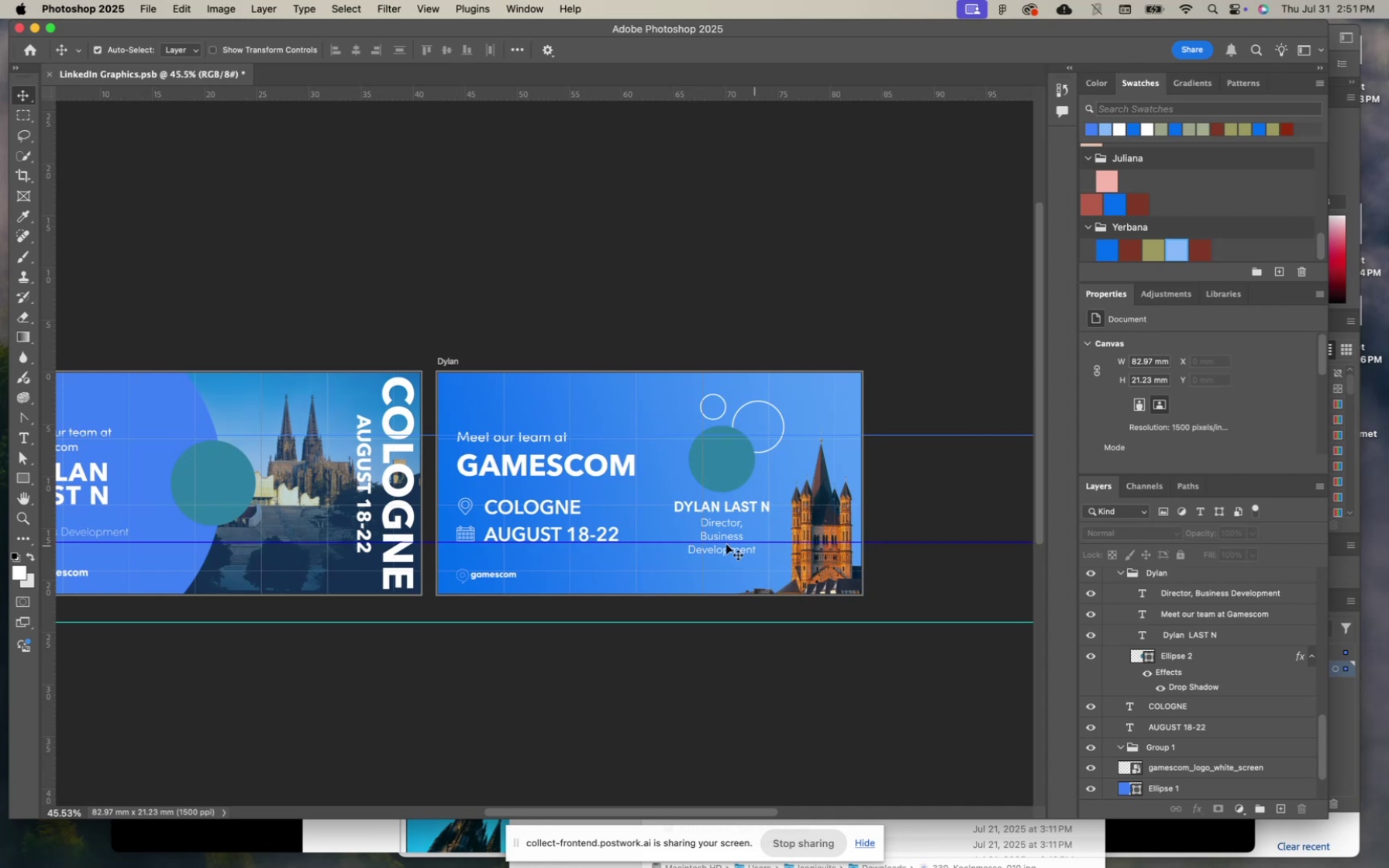 
wait(7.78)
 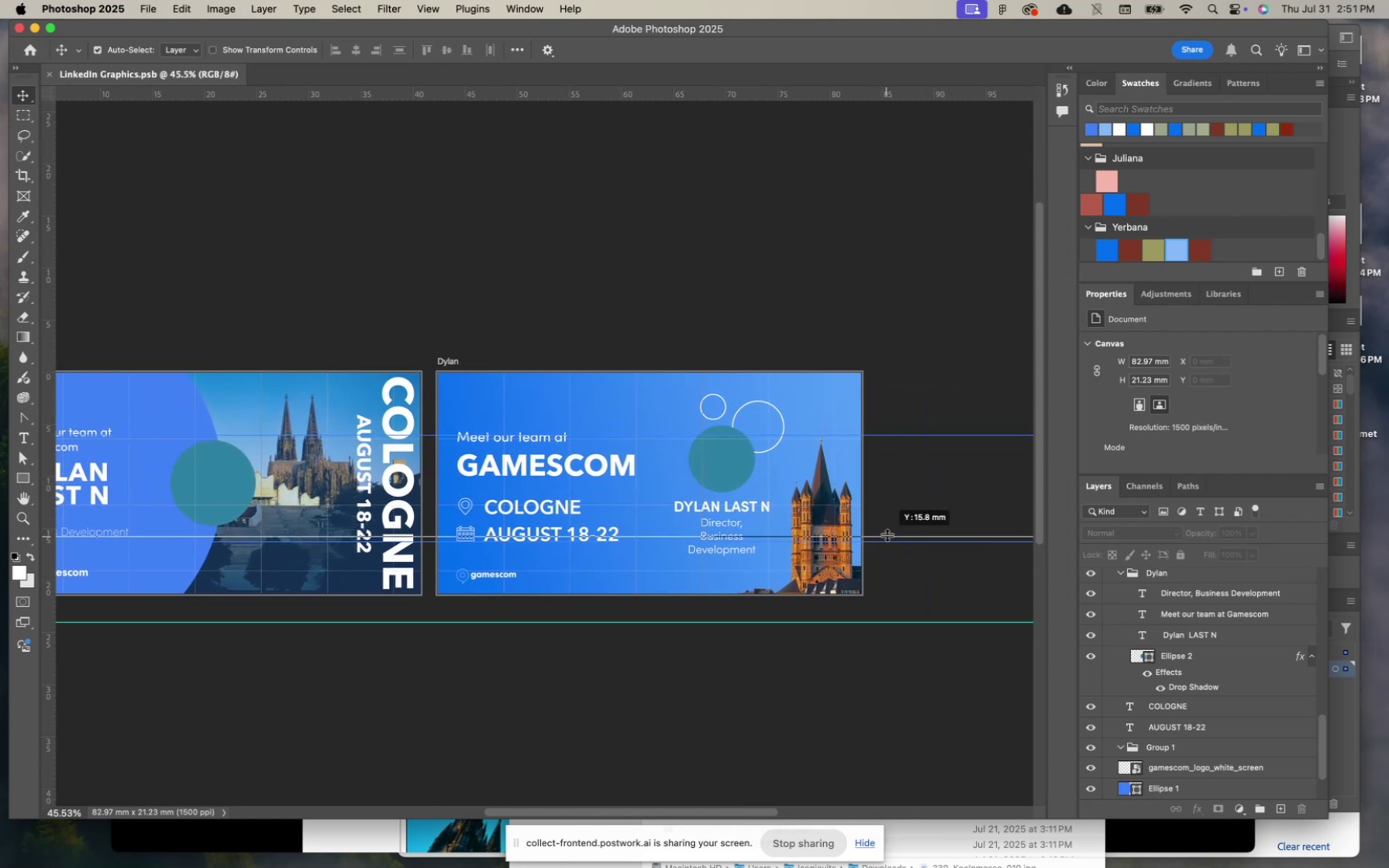 
double_click([723, 526])
 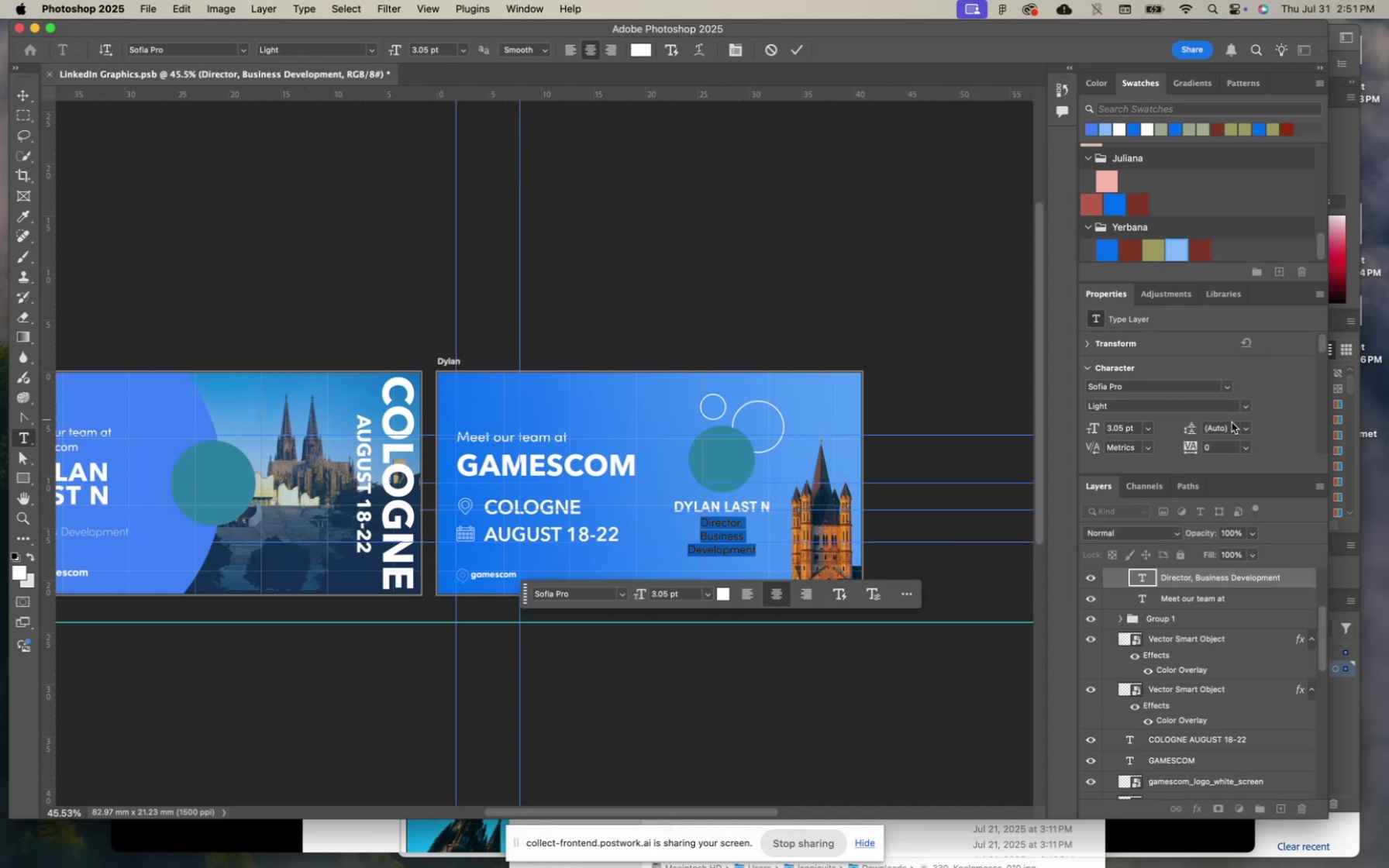 
left_click([1226, 430])
 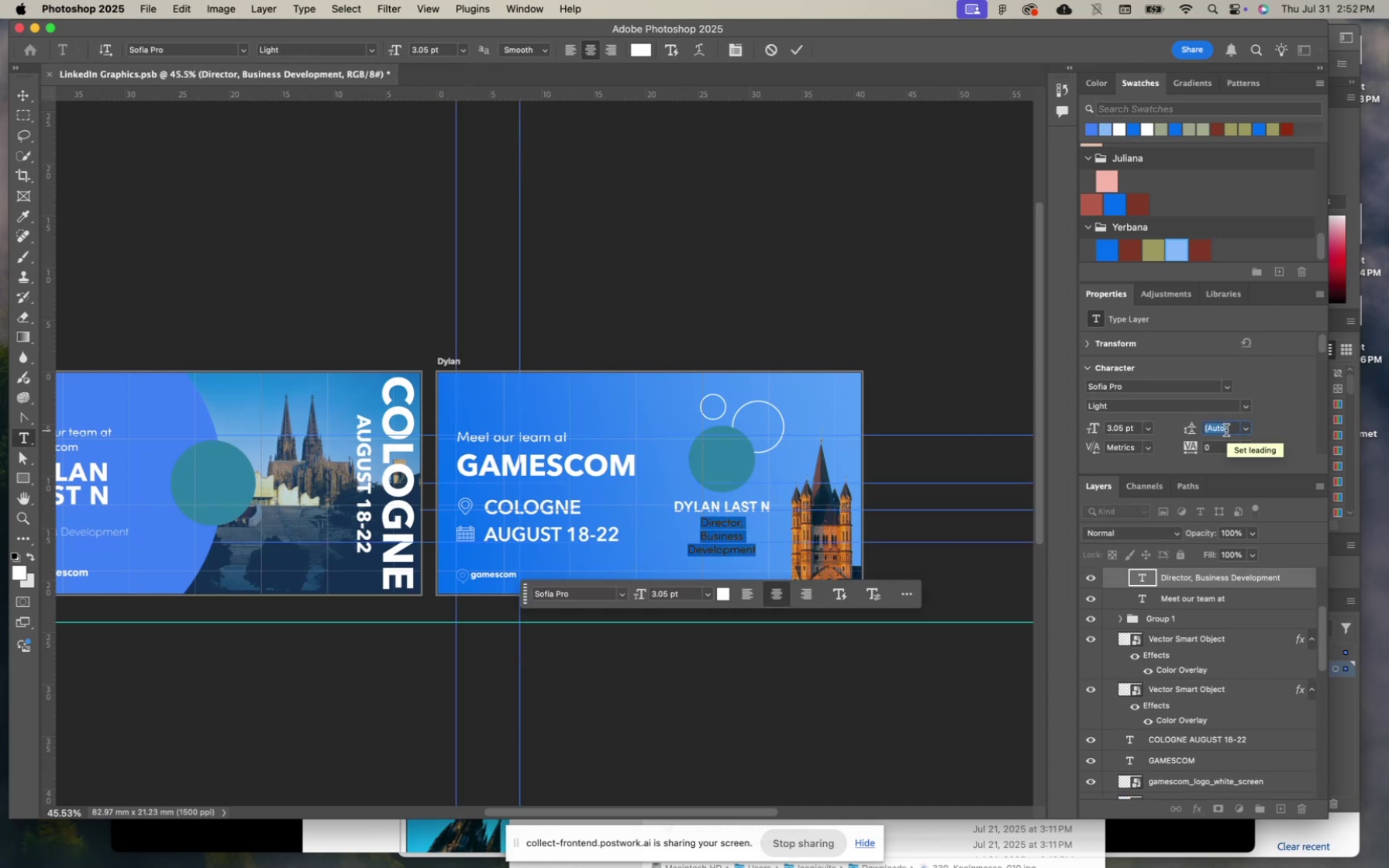 
key(3)
 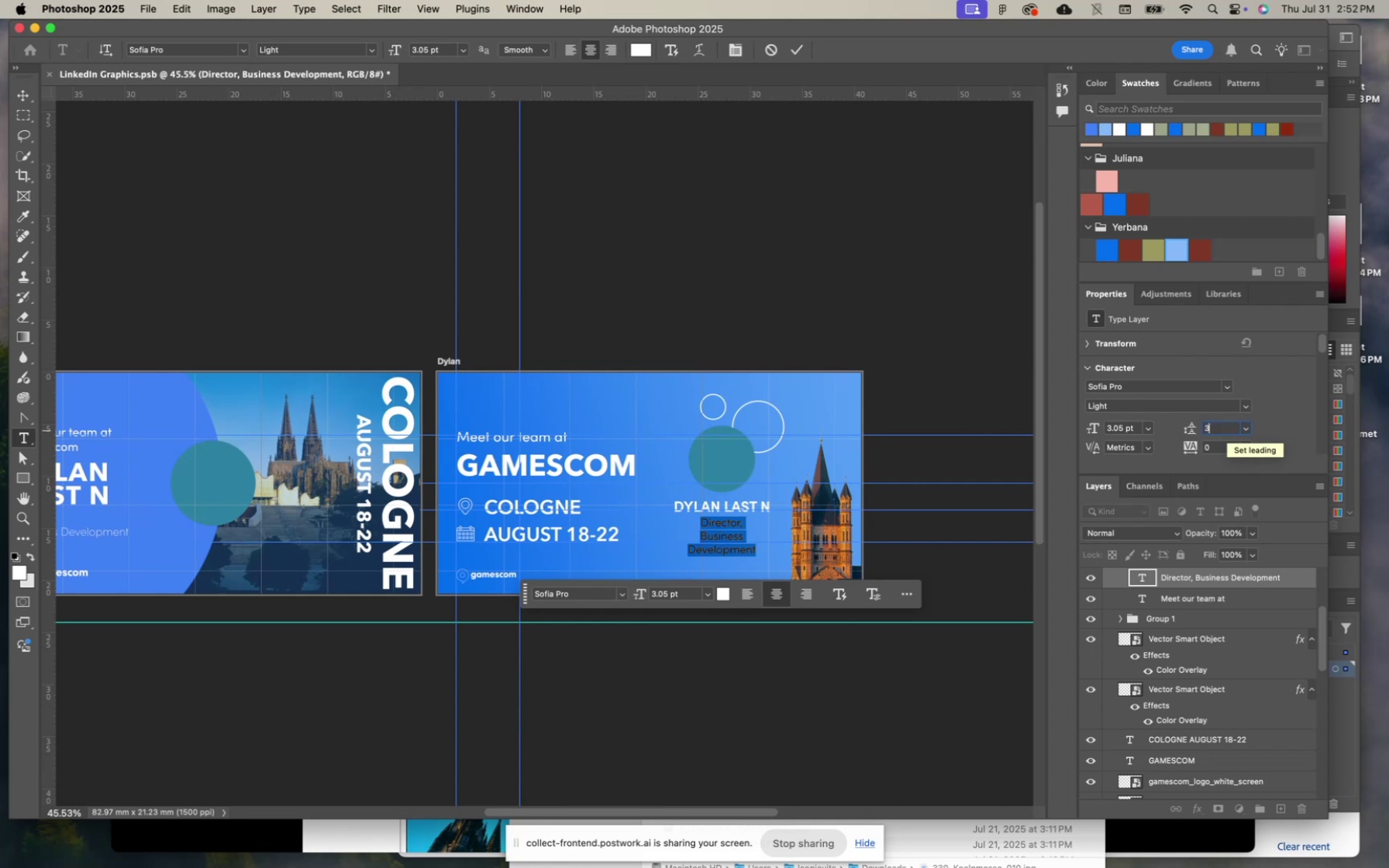 
key(Enter)
 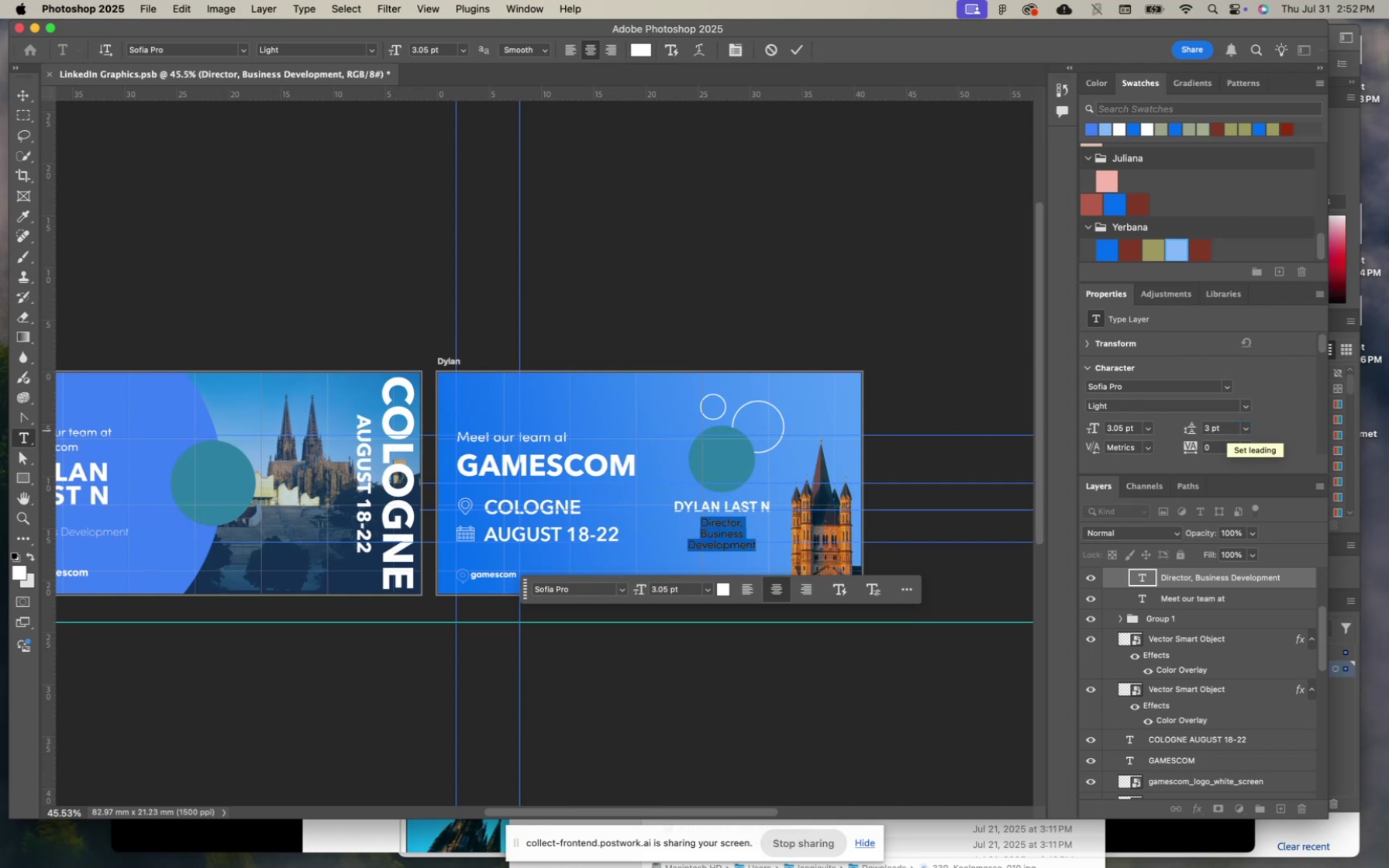 
key(Meta+Z)
 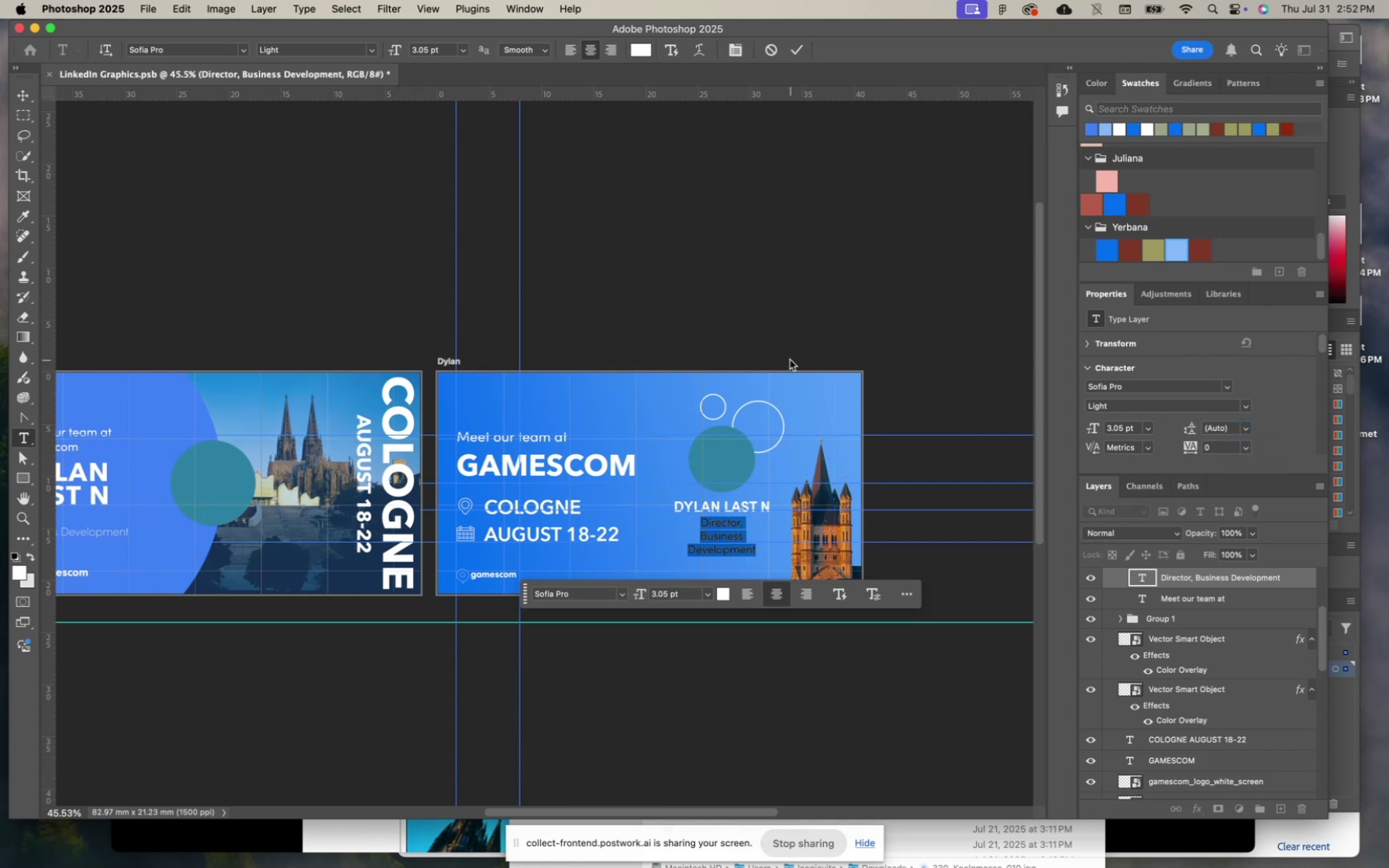 
left_click([819, 315])
 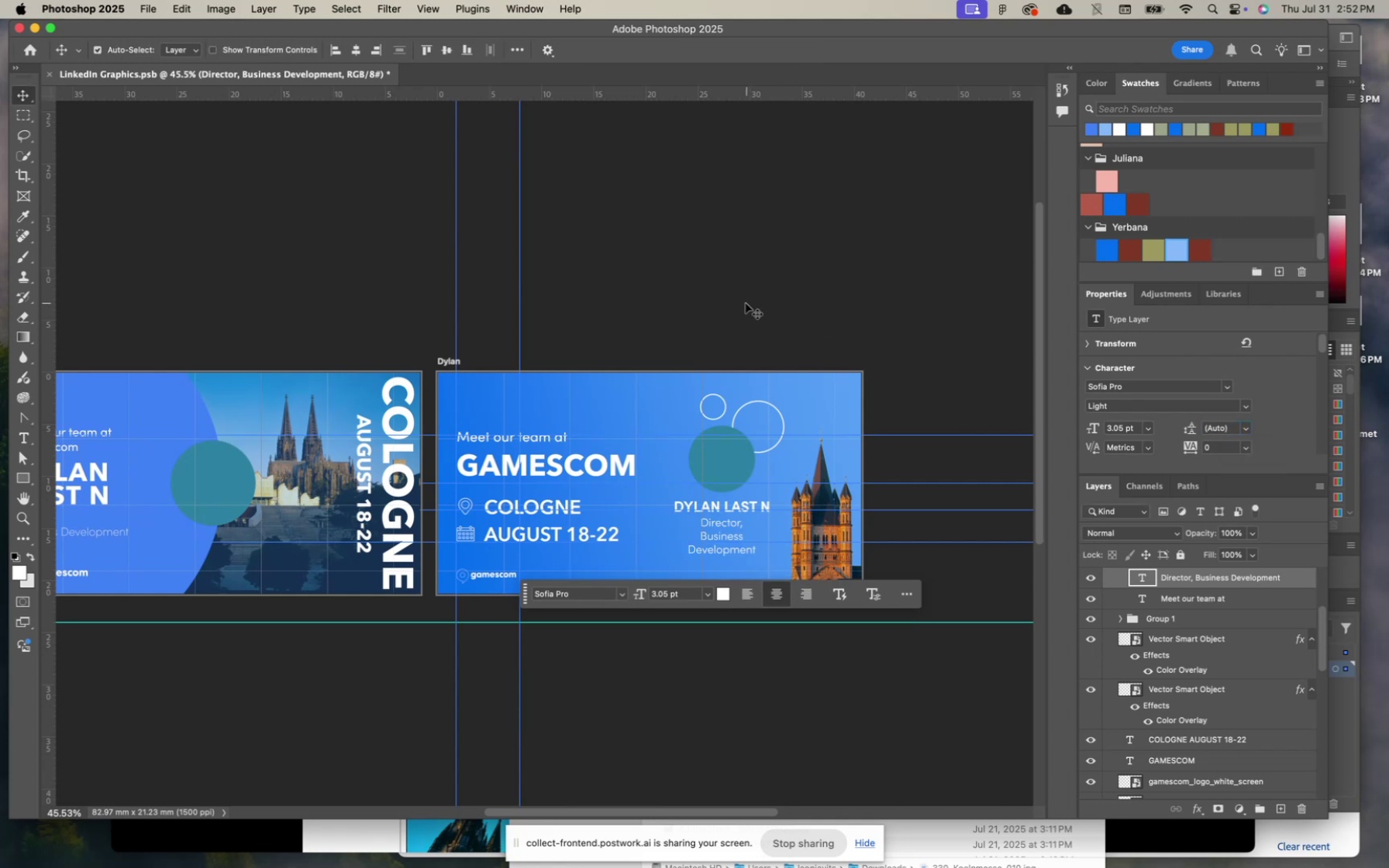 
left_click([746, 303])
 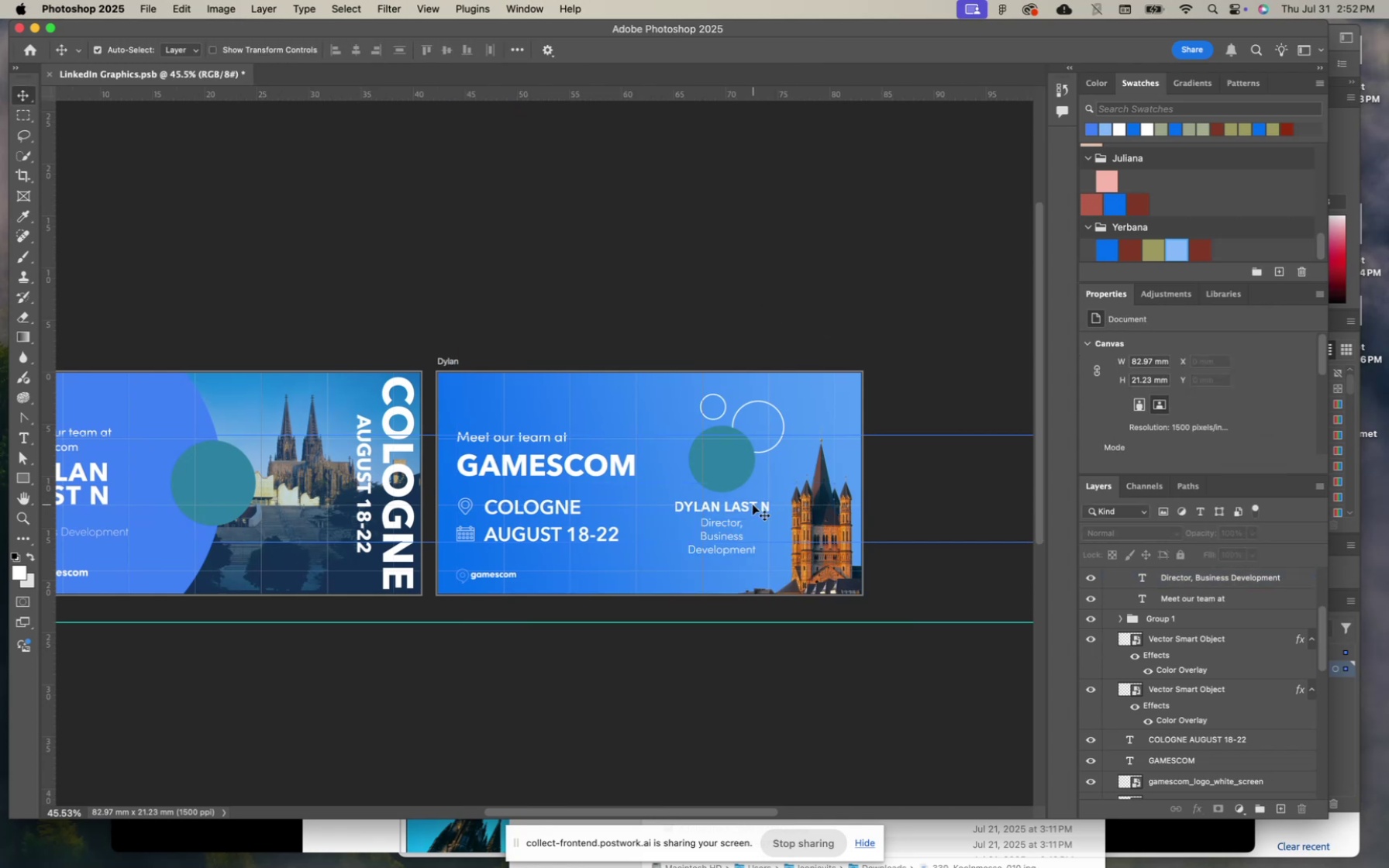 
double_click([753, 505])
 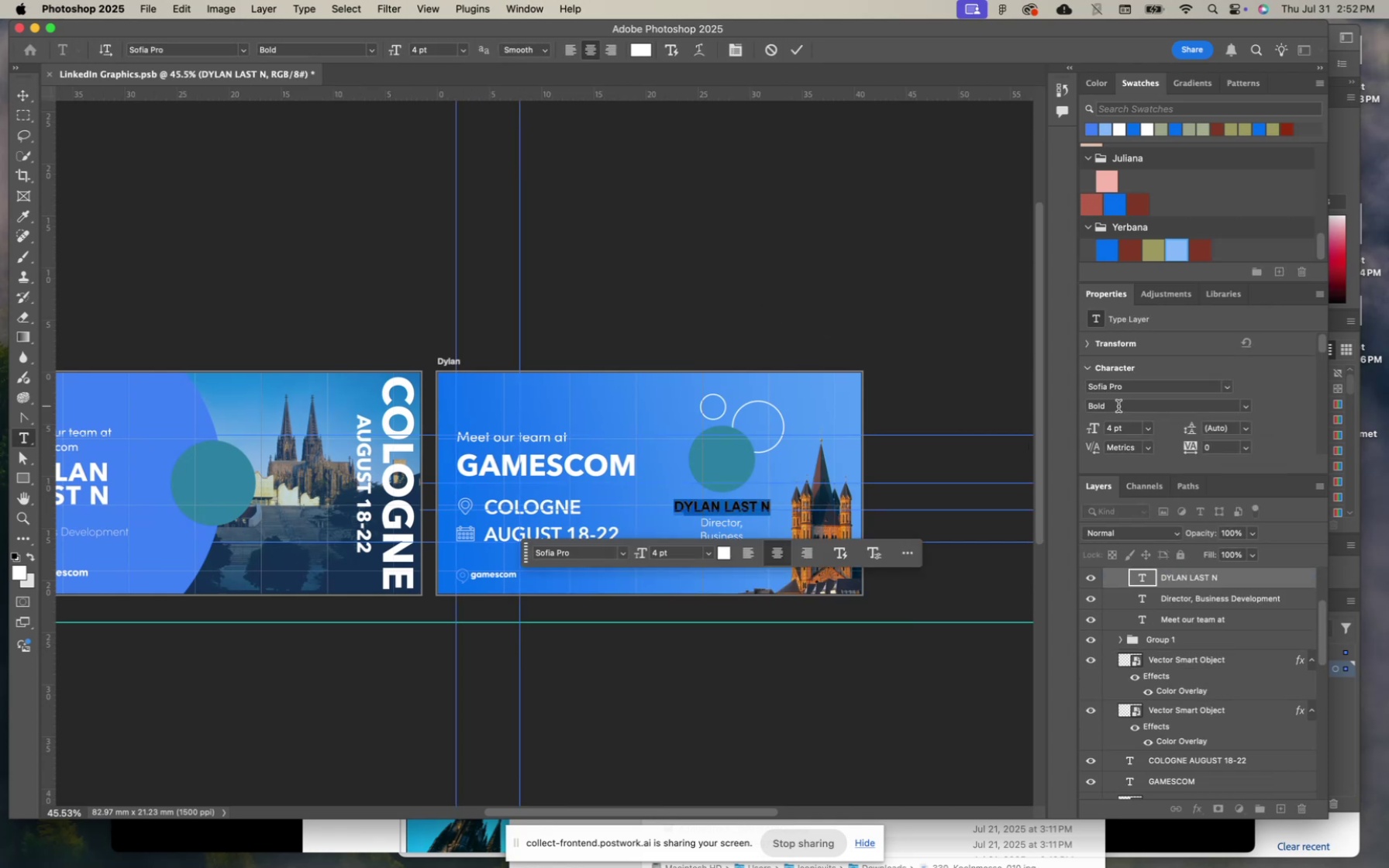 
left_click([1129, 432])
 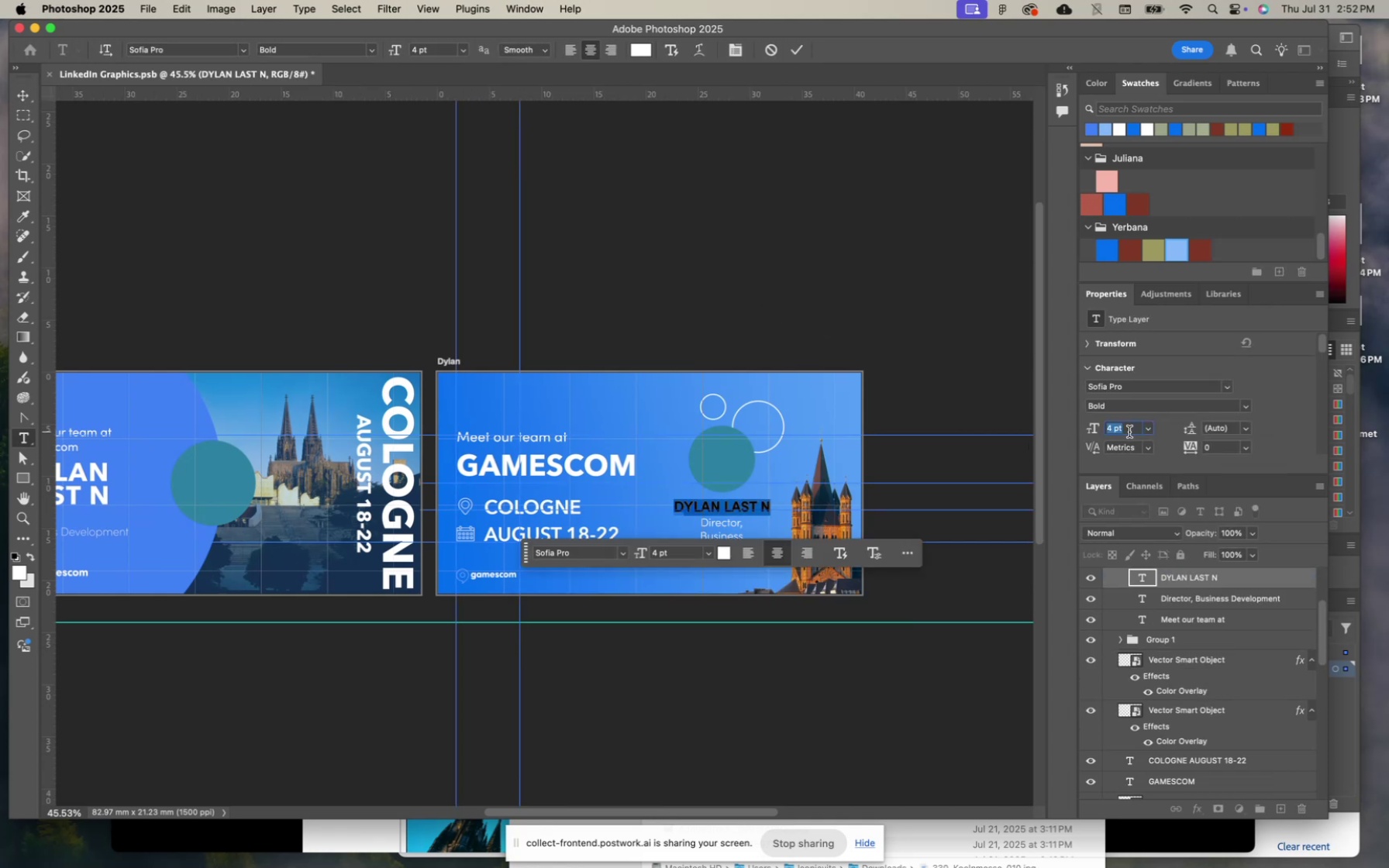 
key(3)
 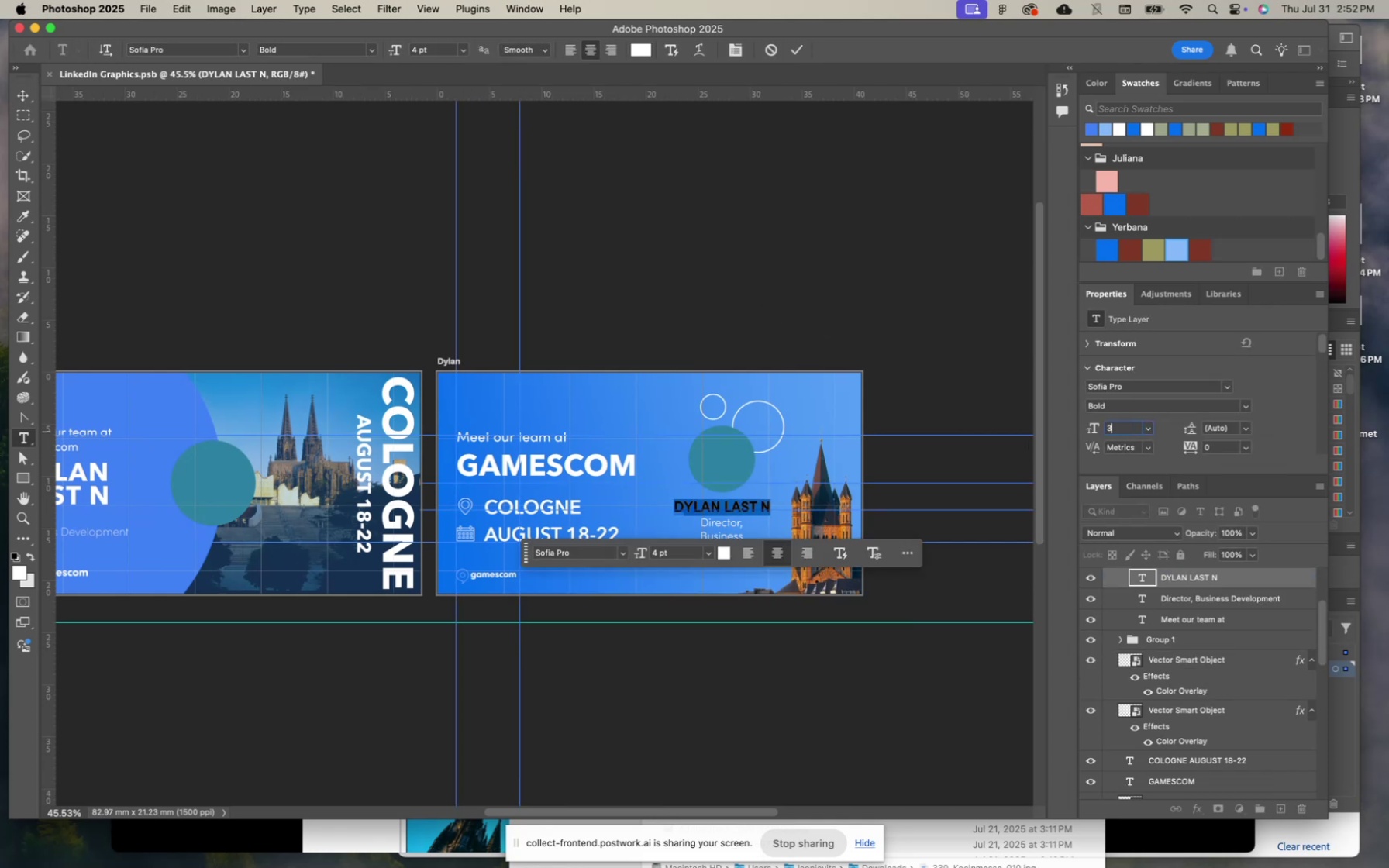 
key(Enter)
 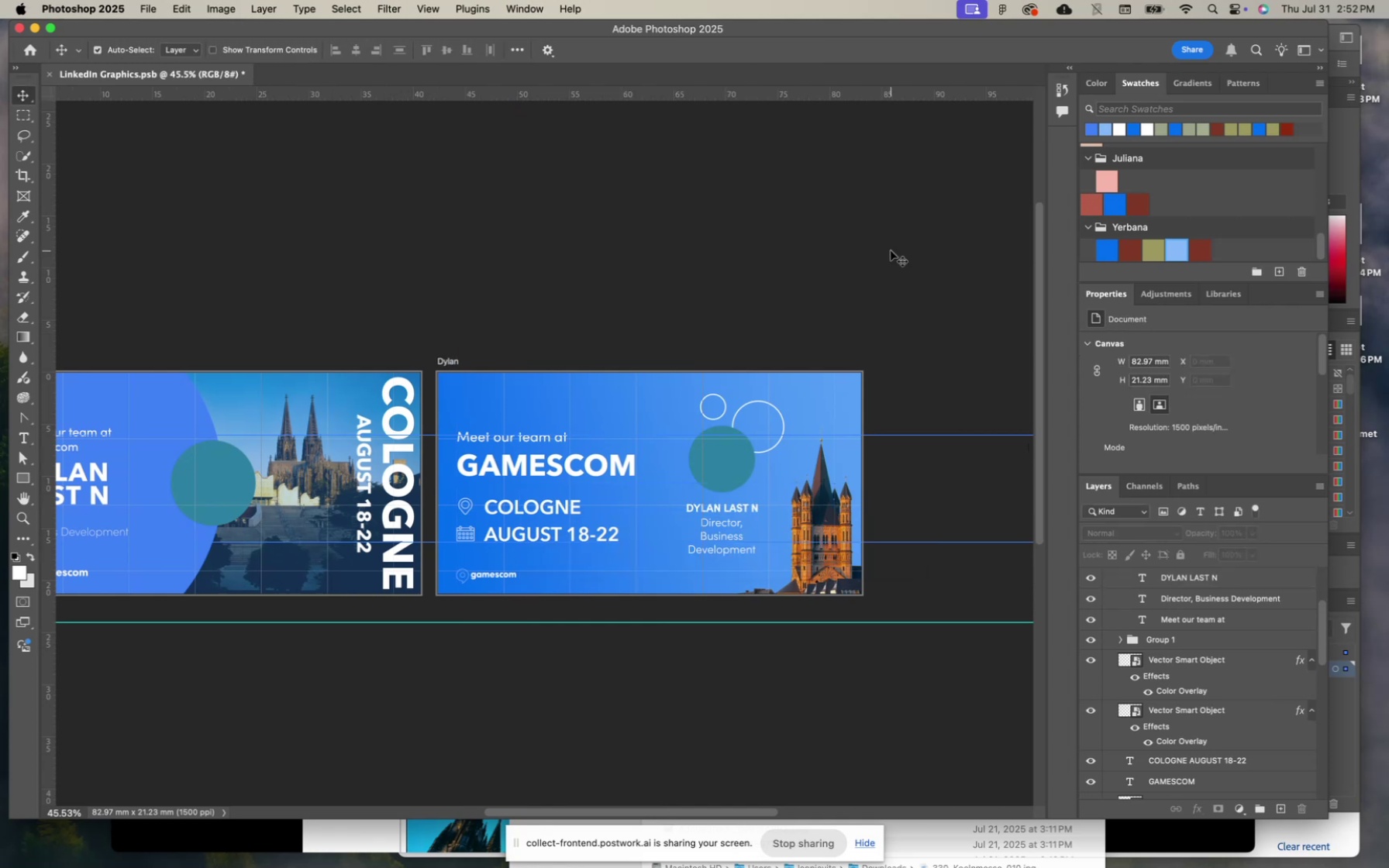 
key(Meta+Z)
 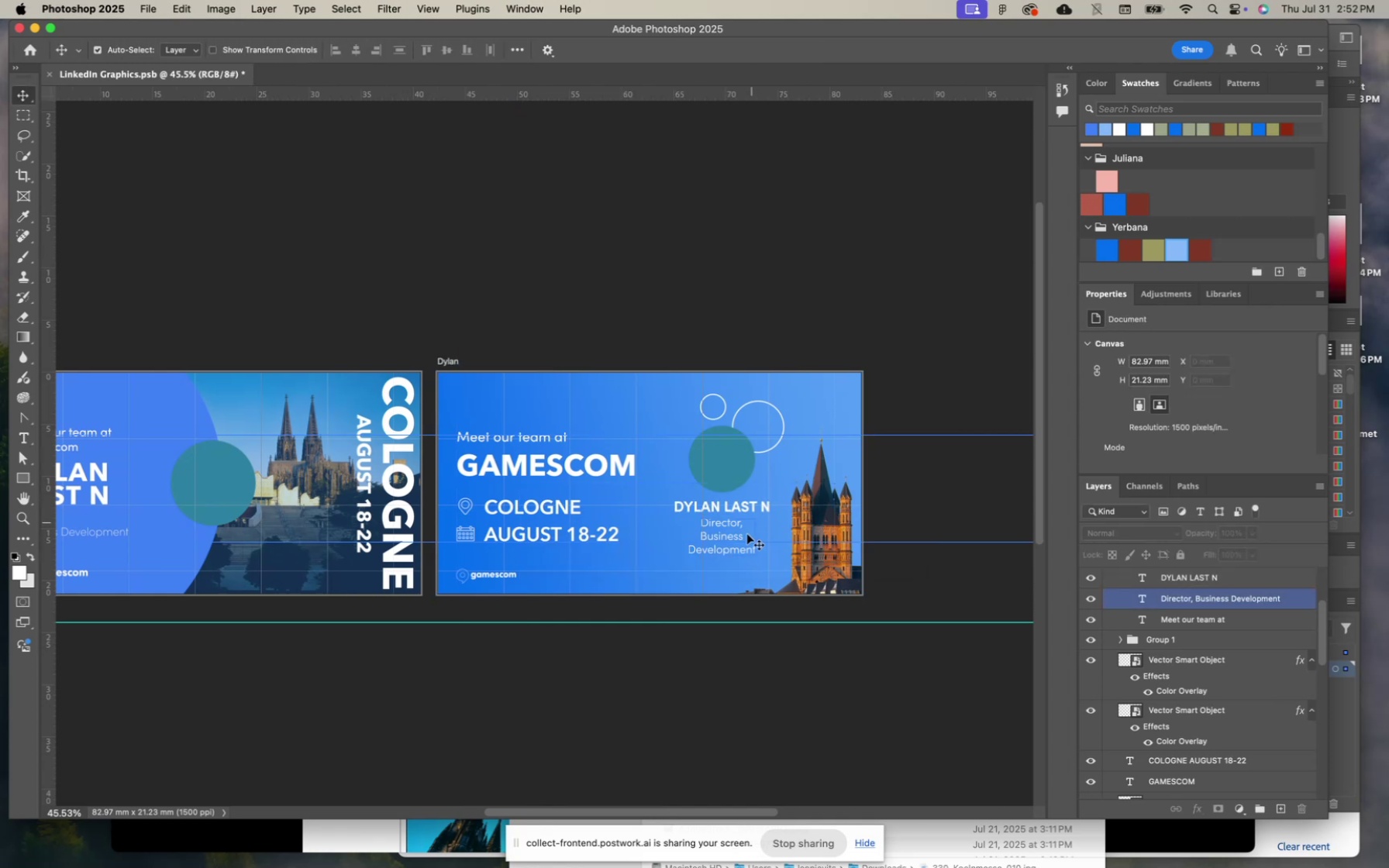 
double_click([722, 534])
 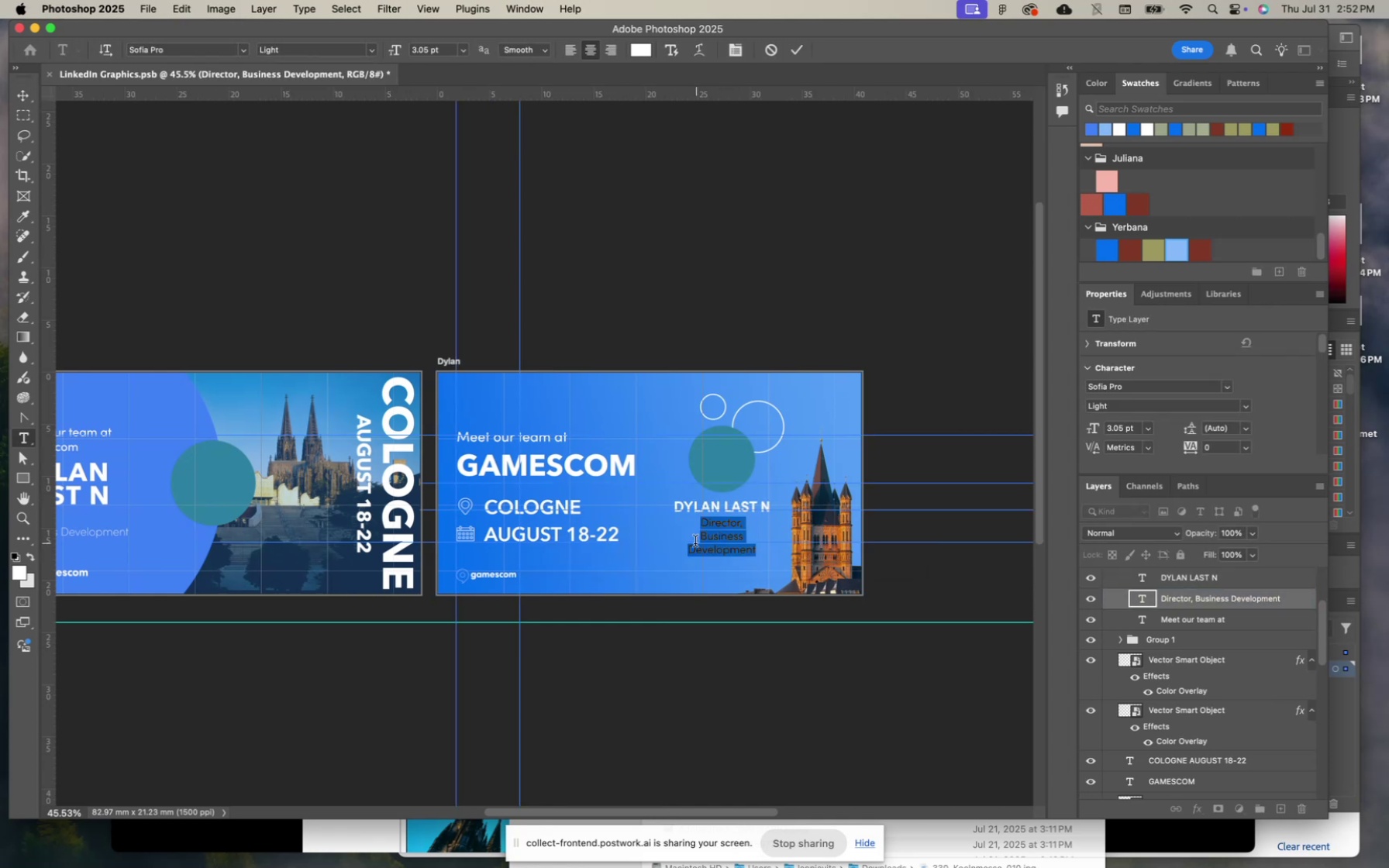 
left_click([693, 543])
 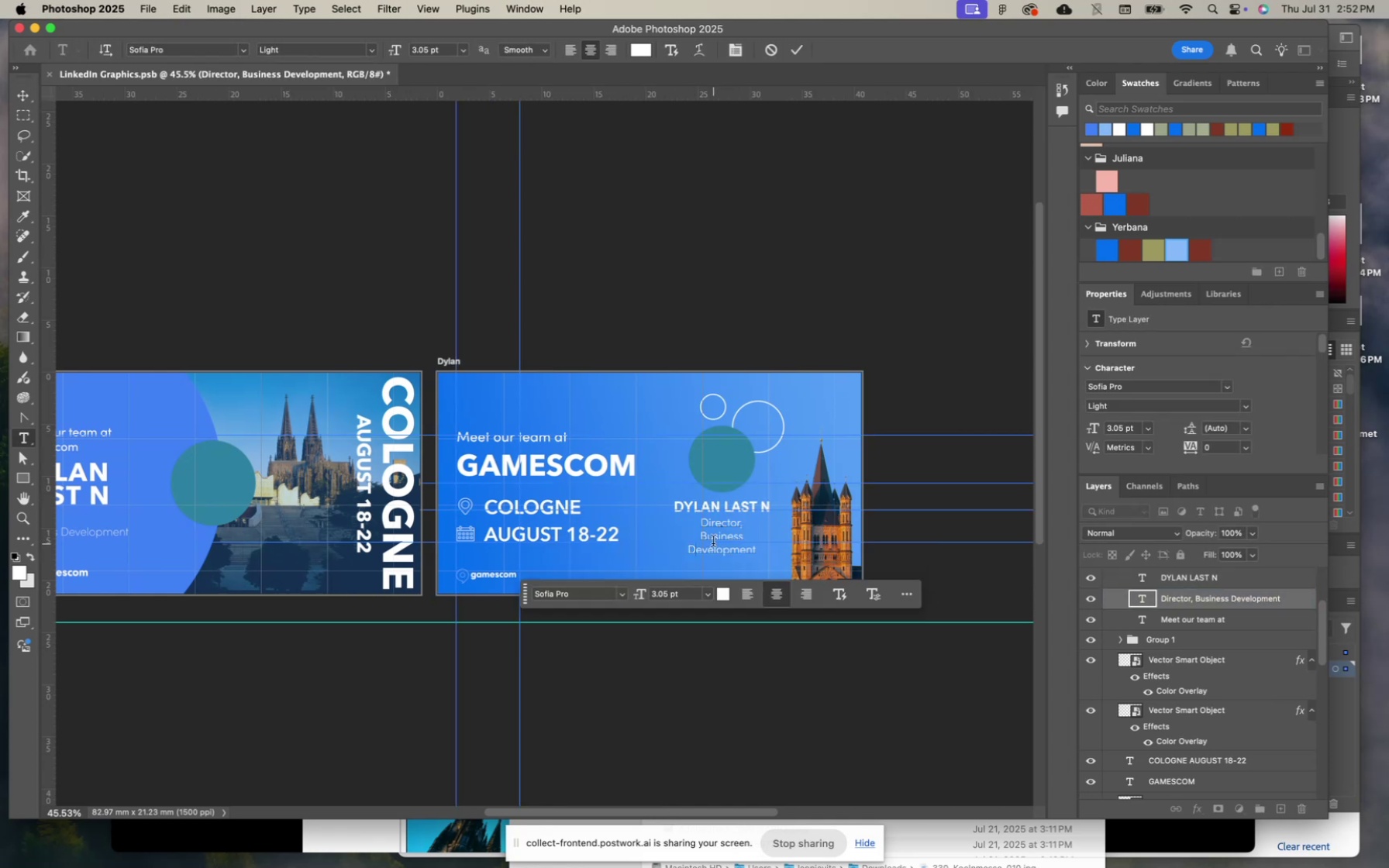 
key(Backspace)
 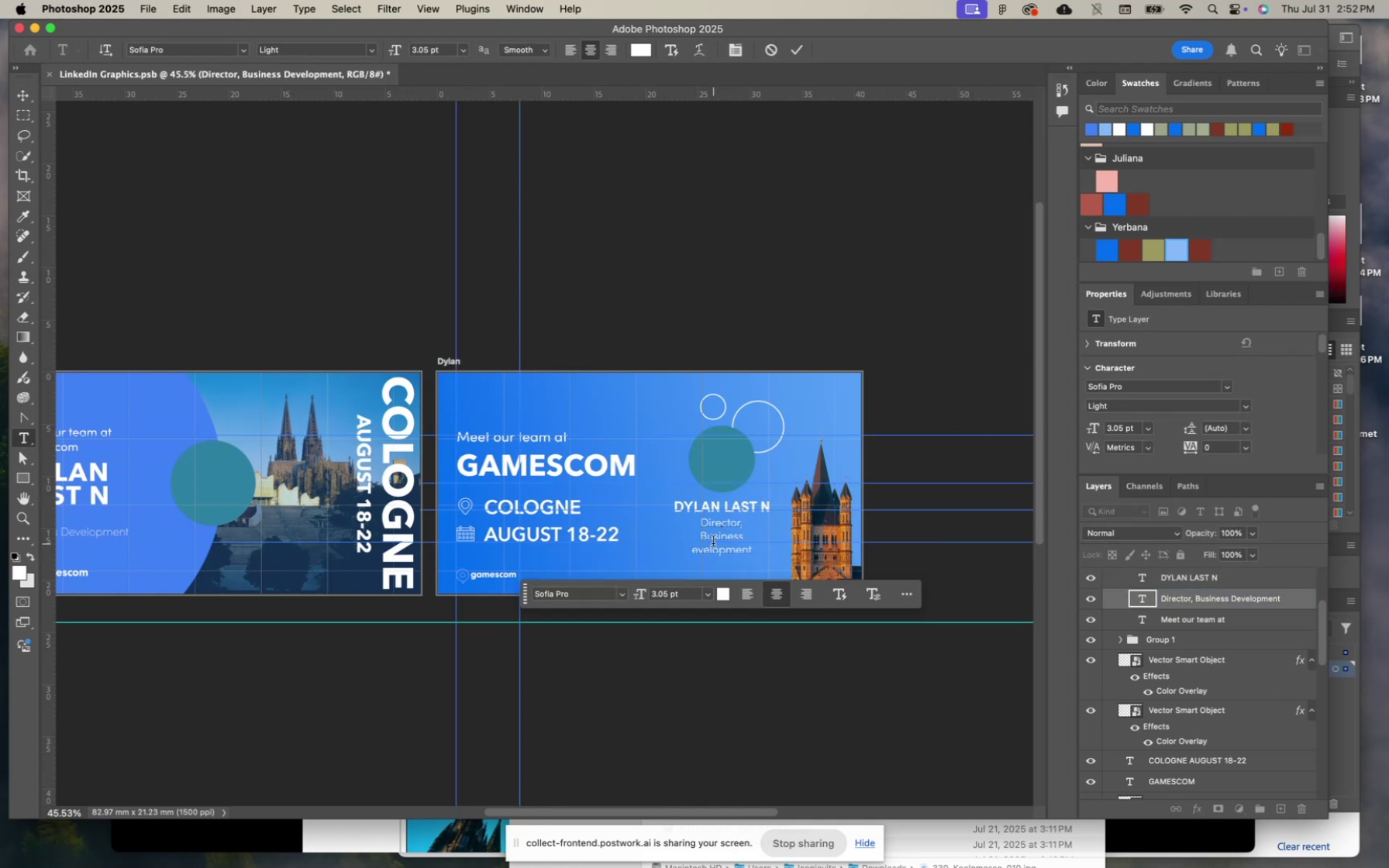 
key(Meta+CommandLeft)
 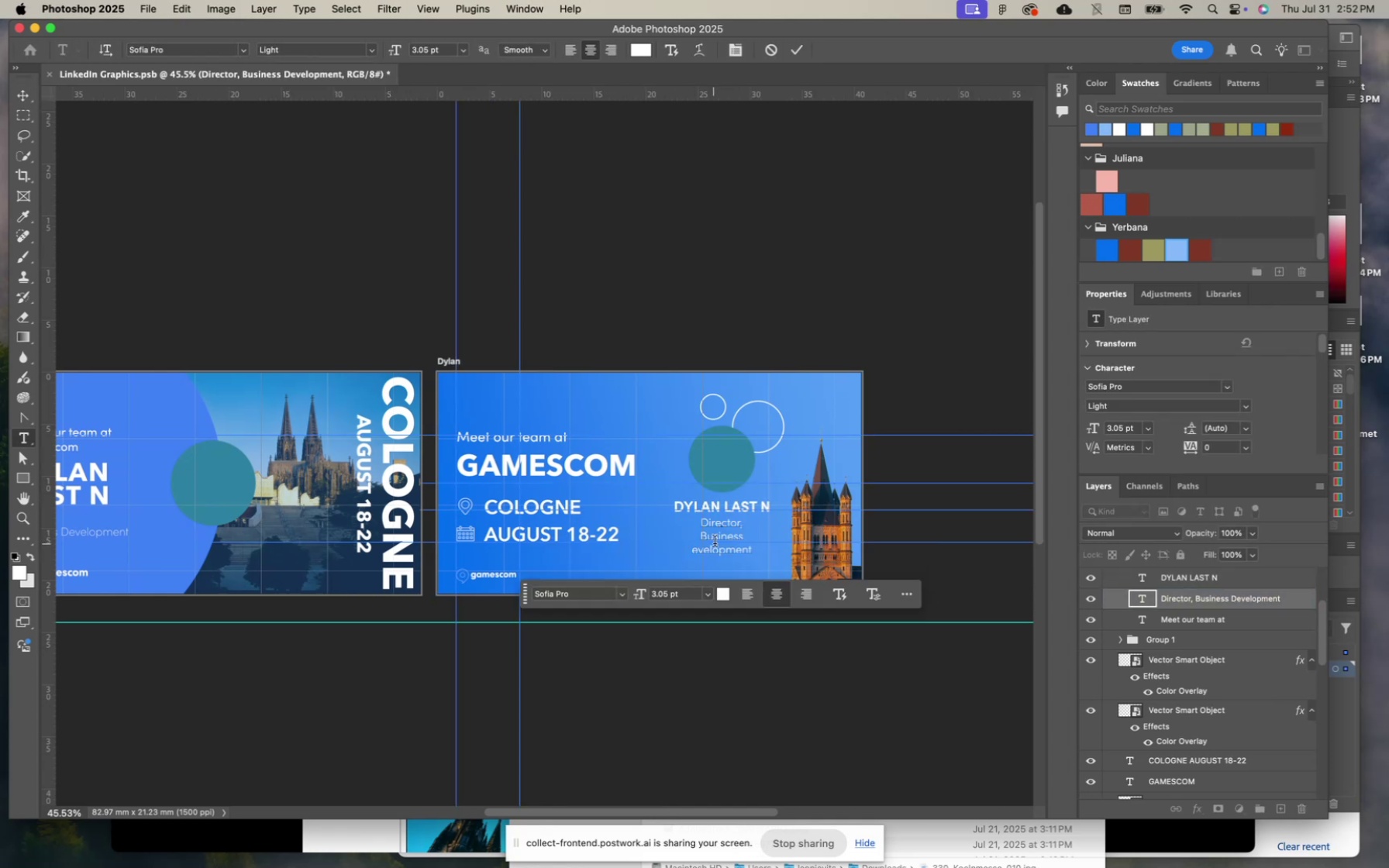 
key(Meta+Z)
 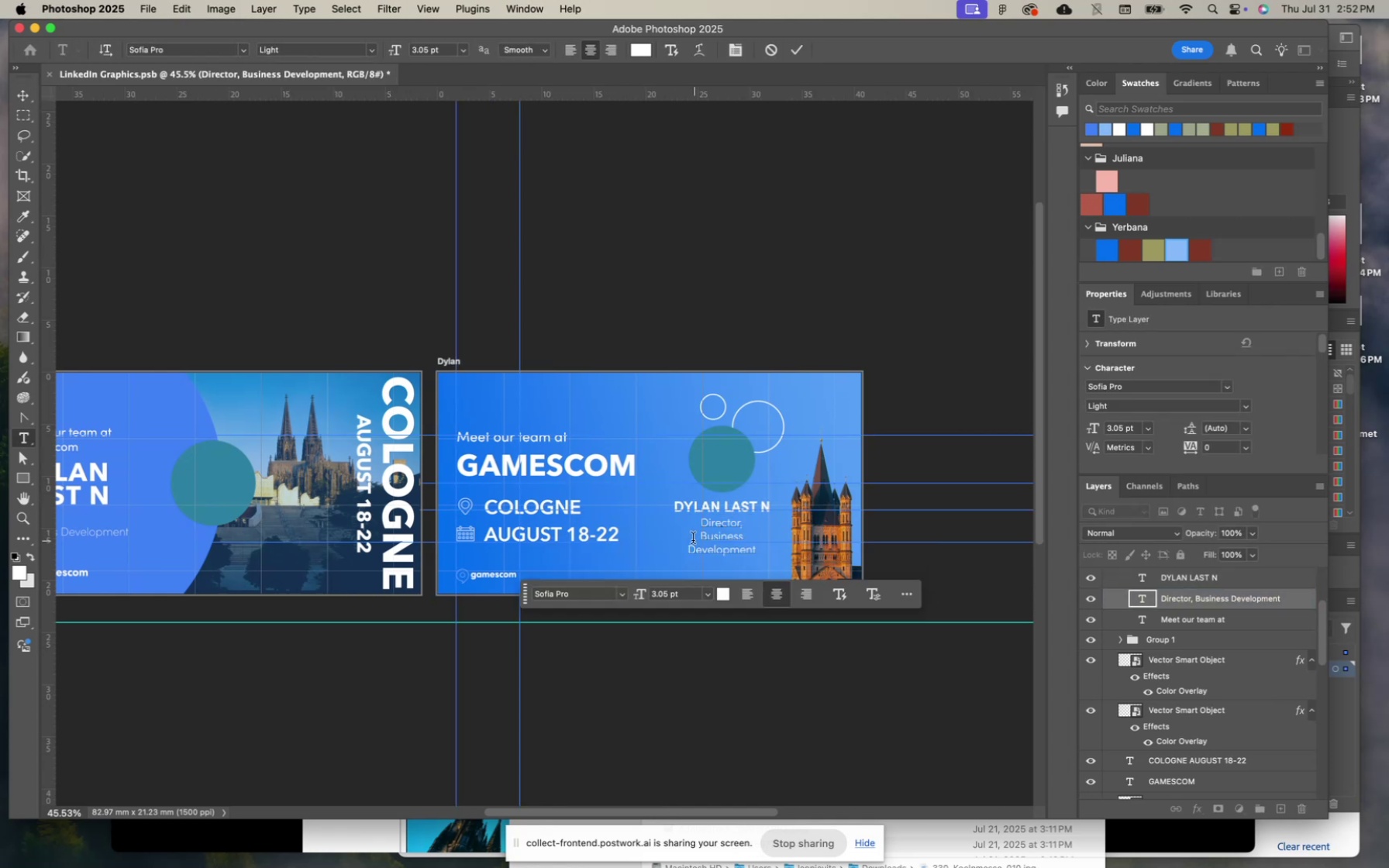 
left_click([694, 539])
 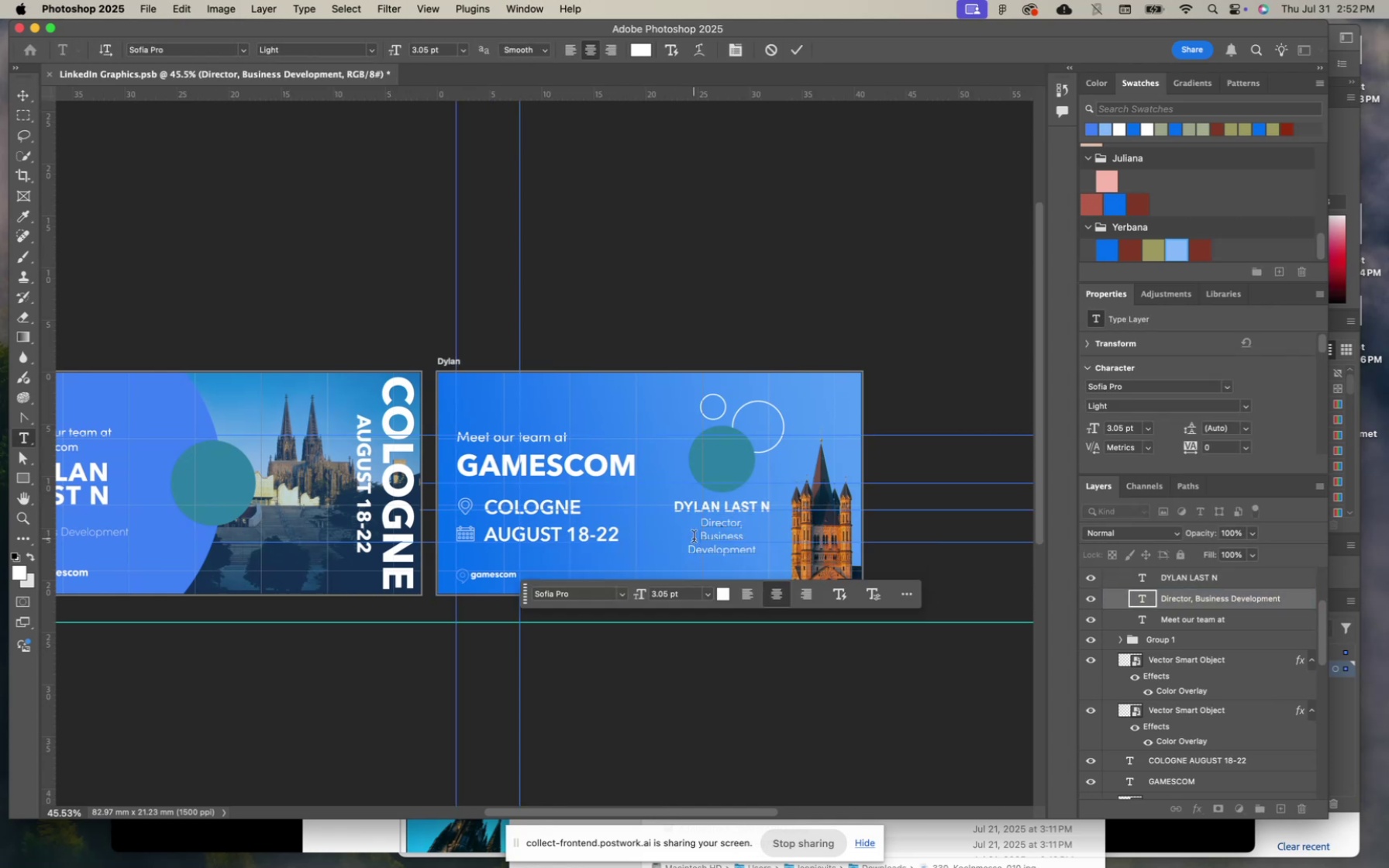 
key(Backspace)
 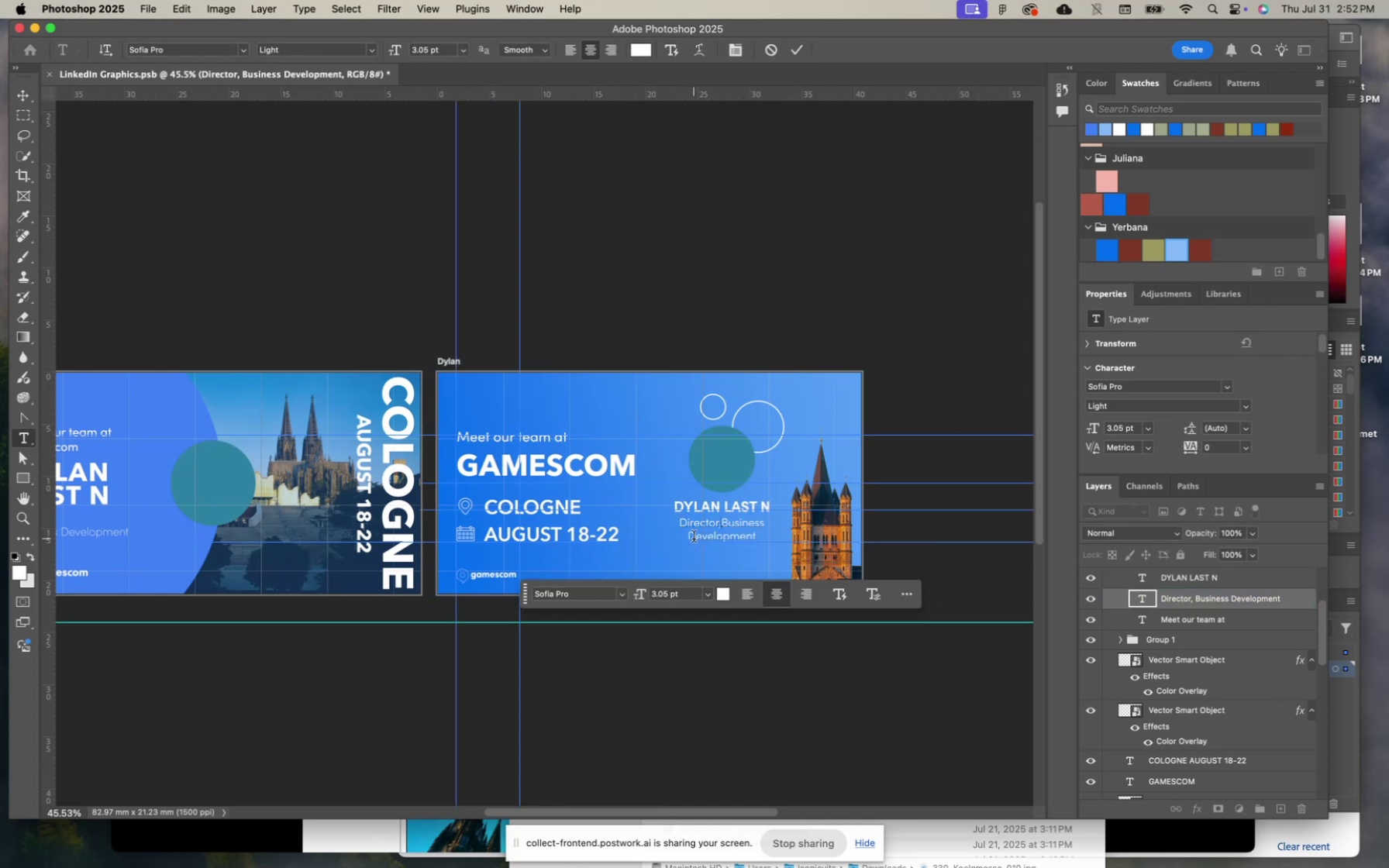 
key(Space)
 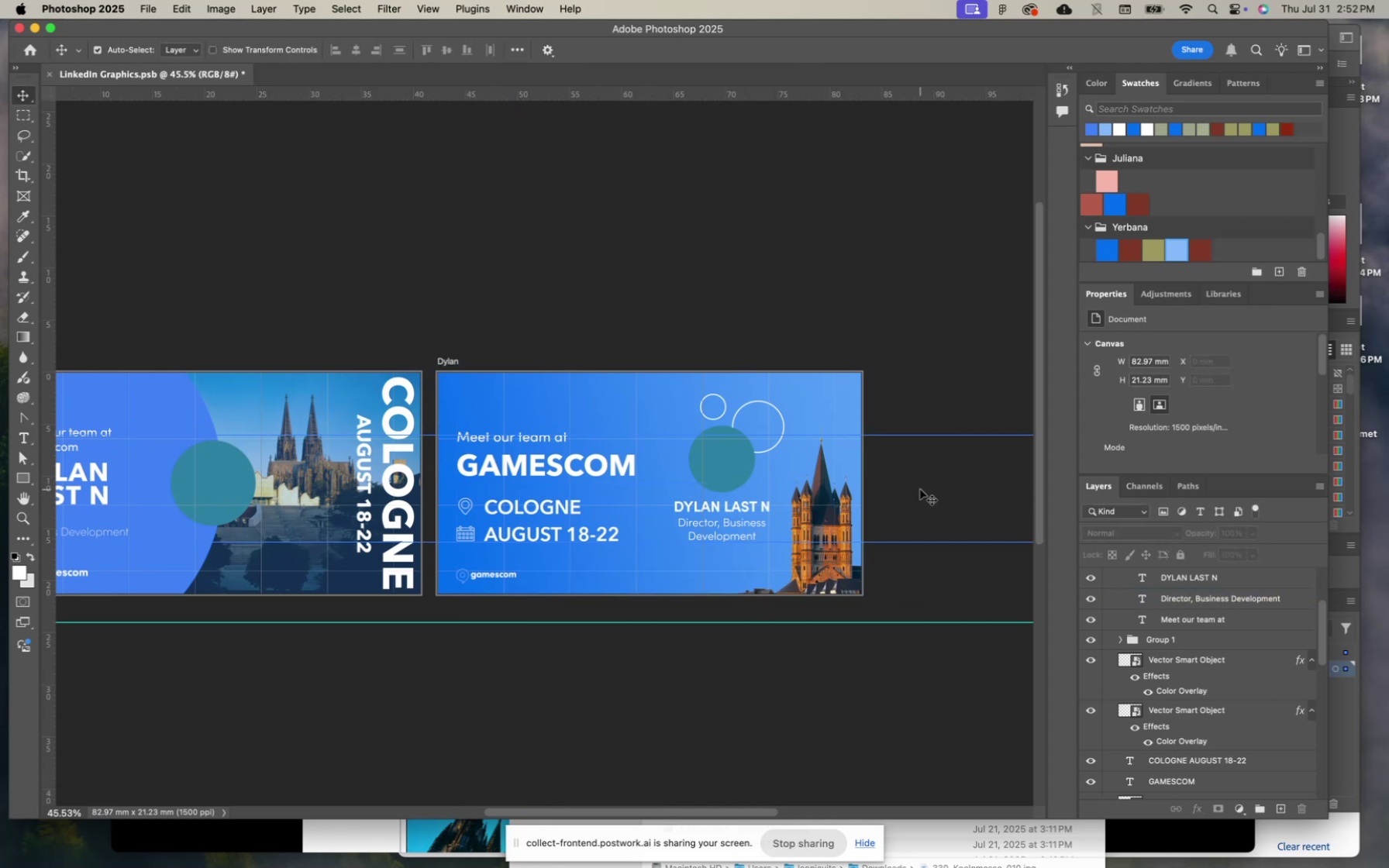 
wait(8.0)
 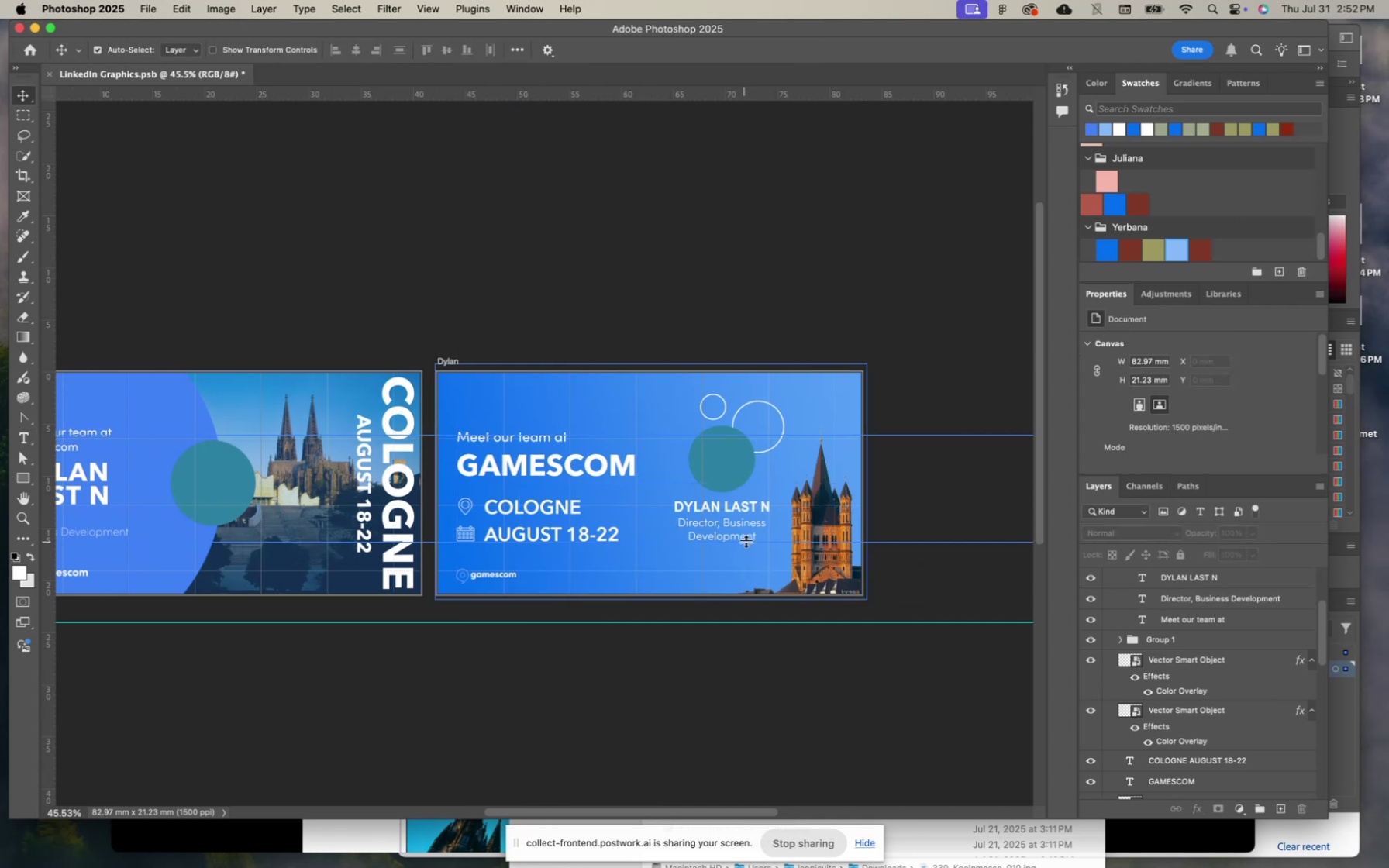 
left_click([831, 577])
 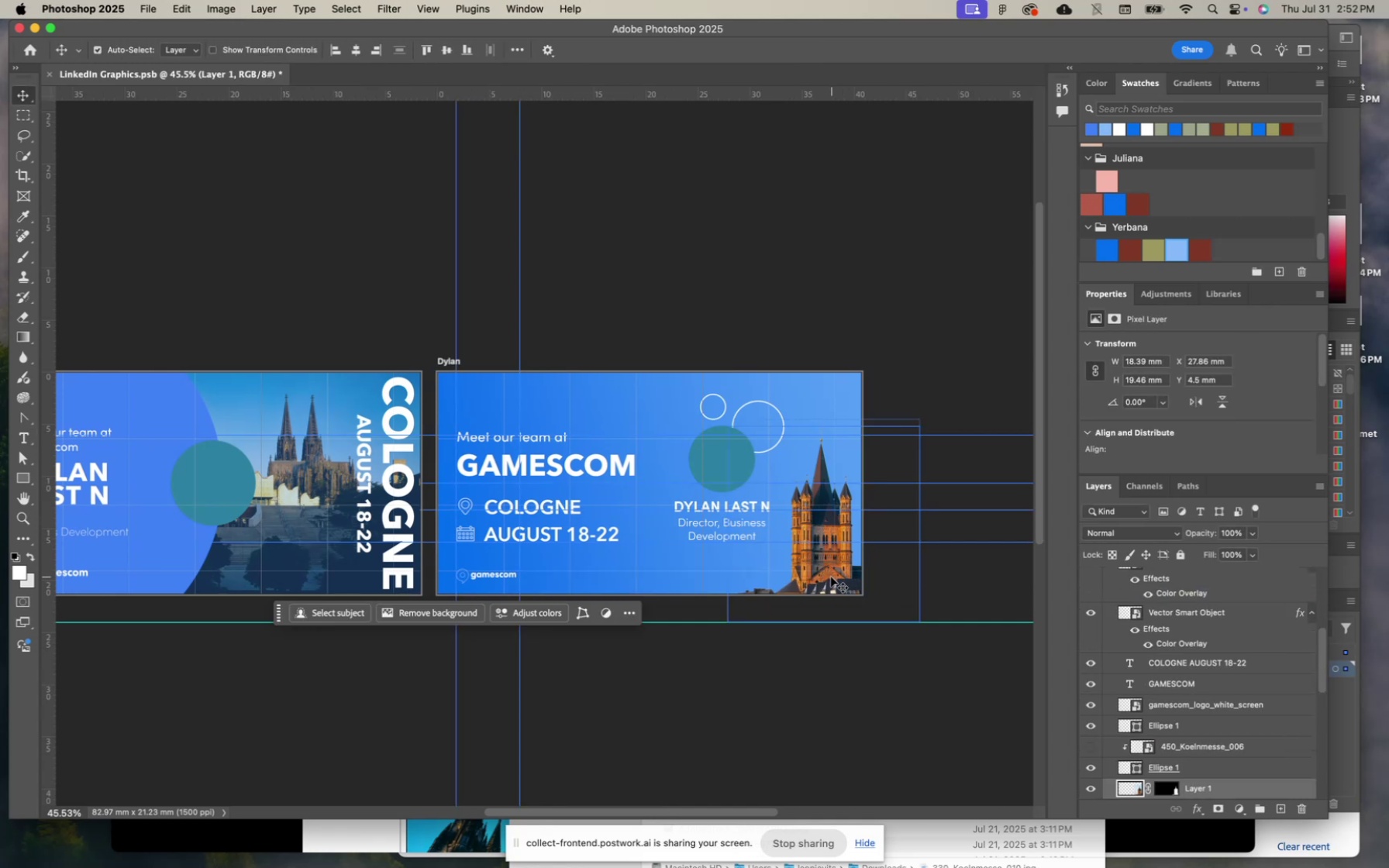 
key(ArrowUp)
 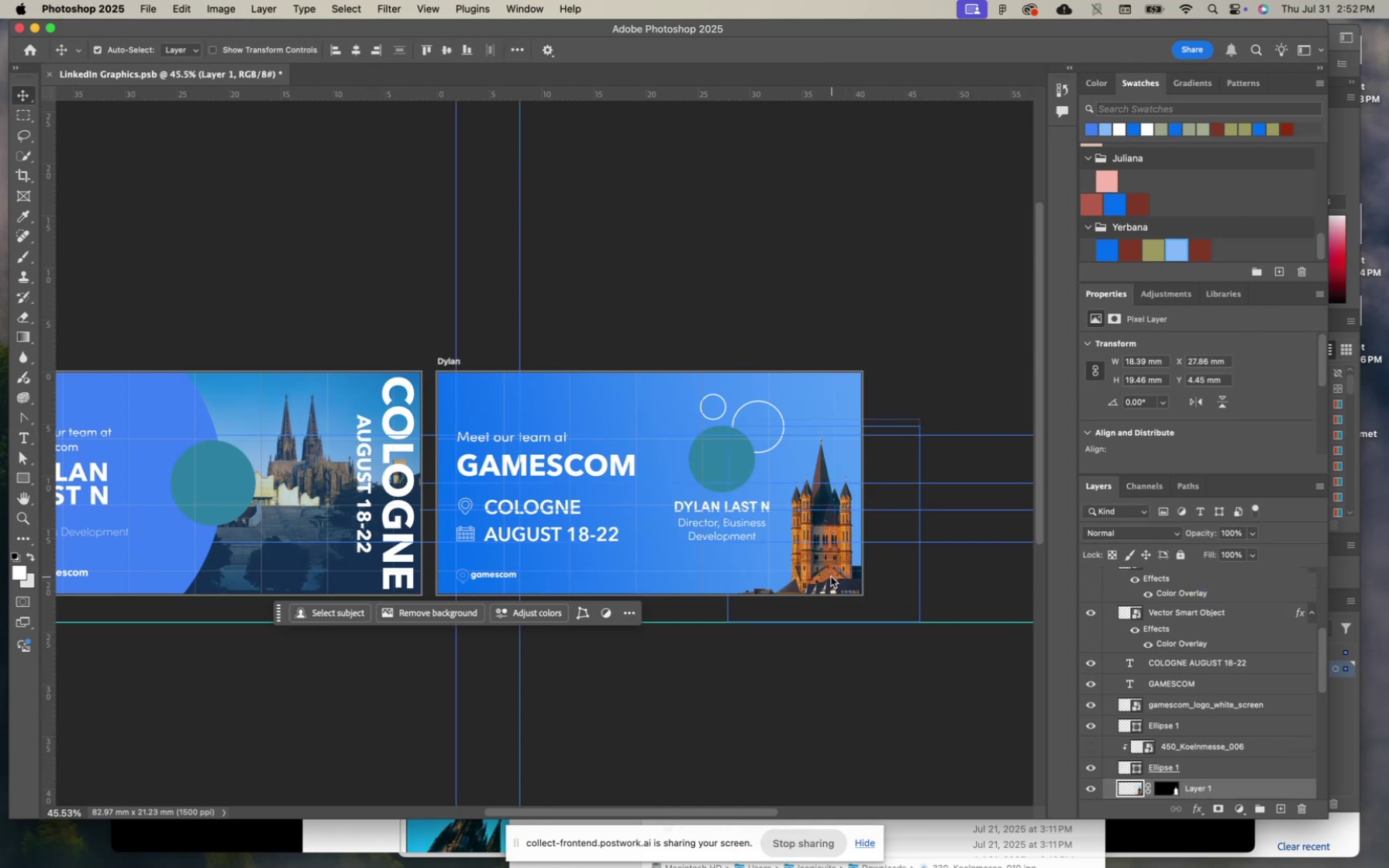 
key(ArrowUp)
 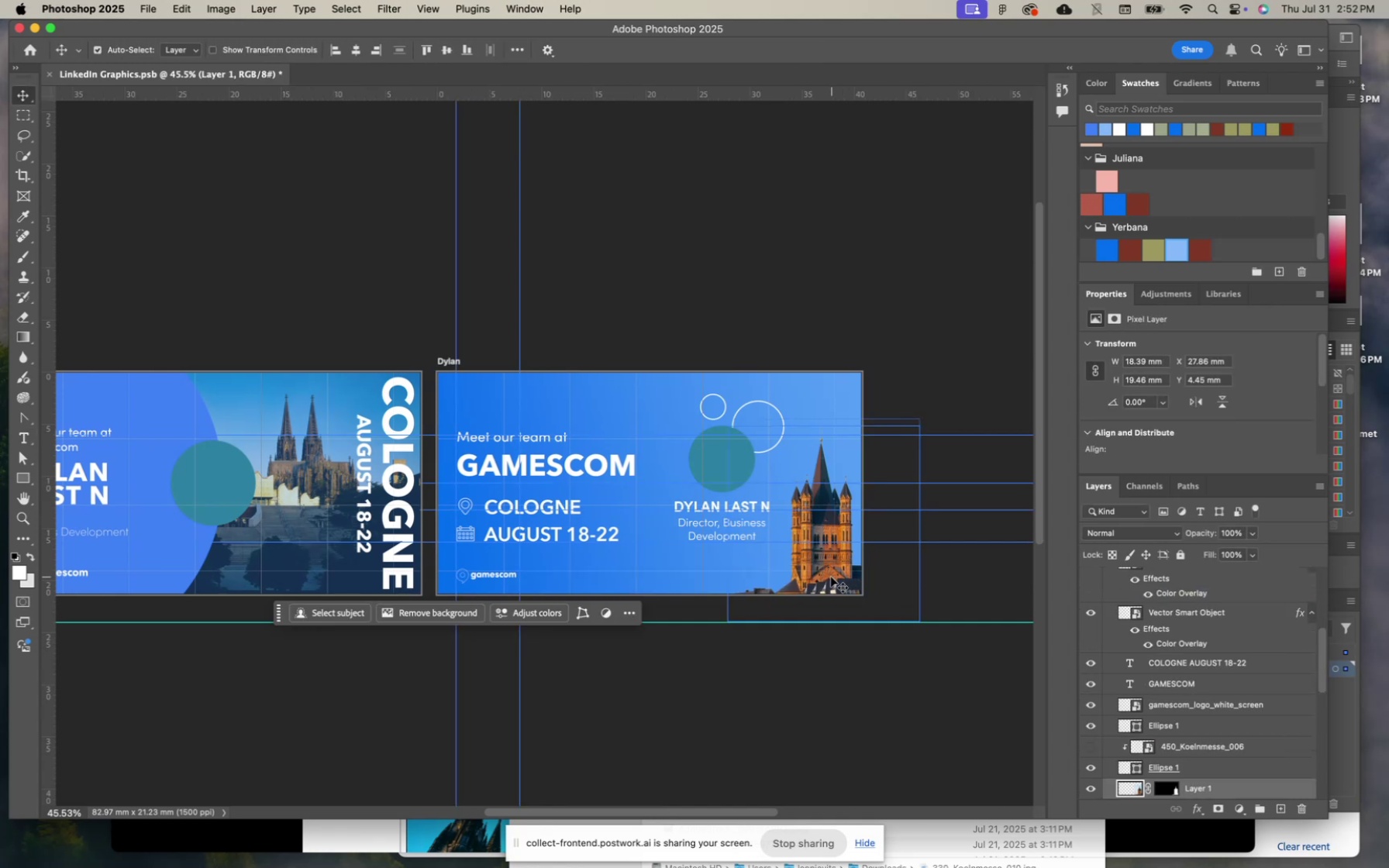 
key(ArrowUp)
 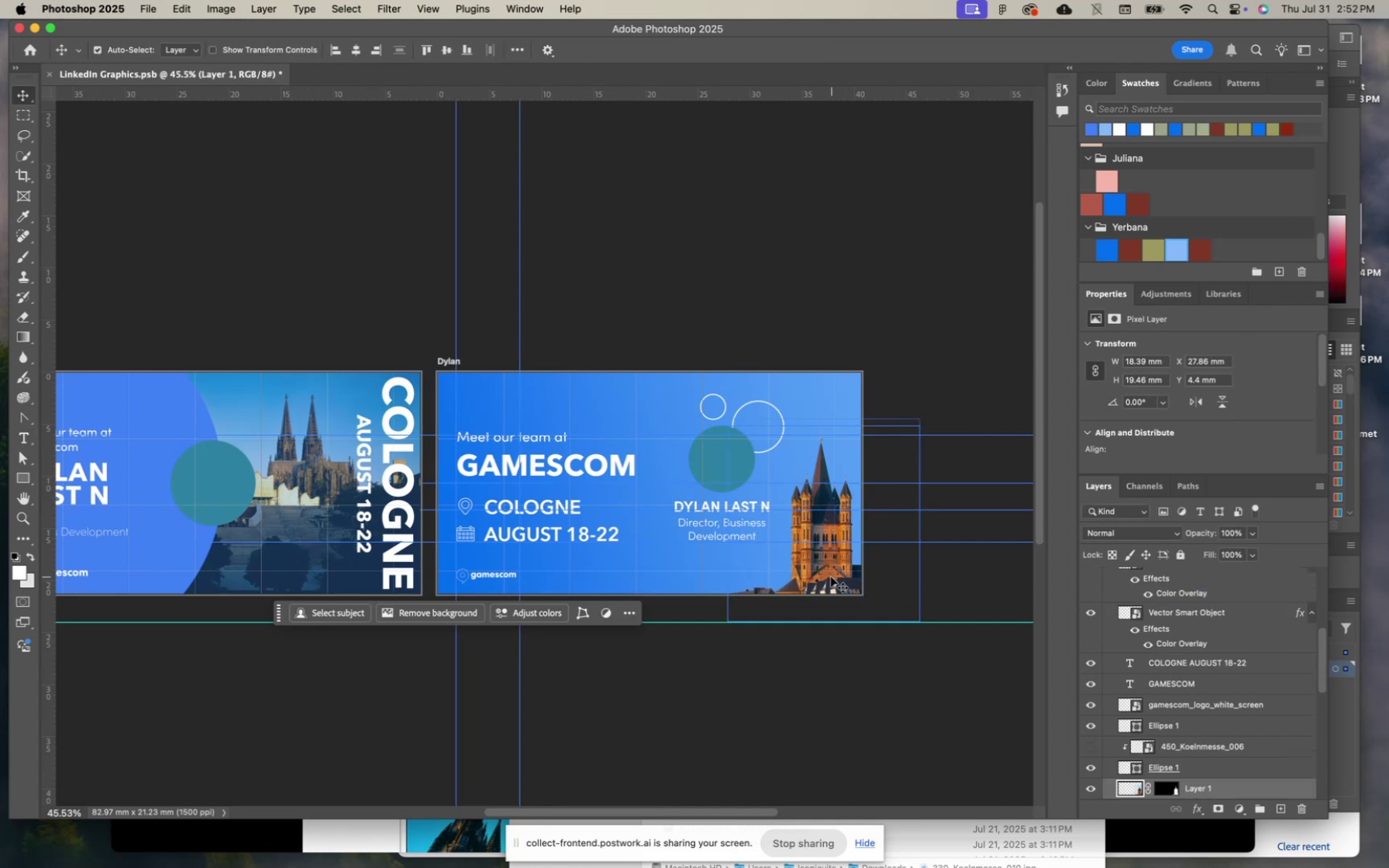 
key(ArrowUp)
 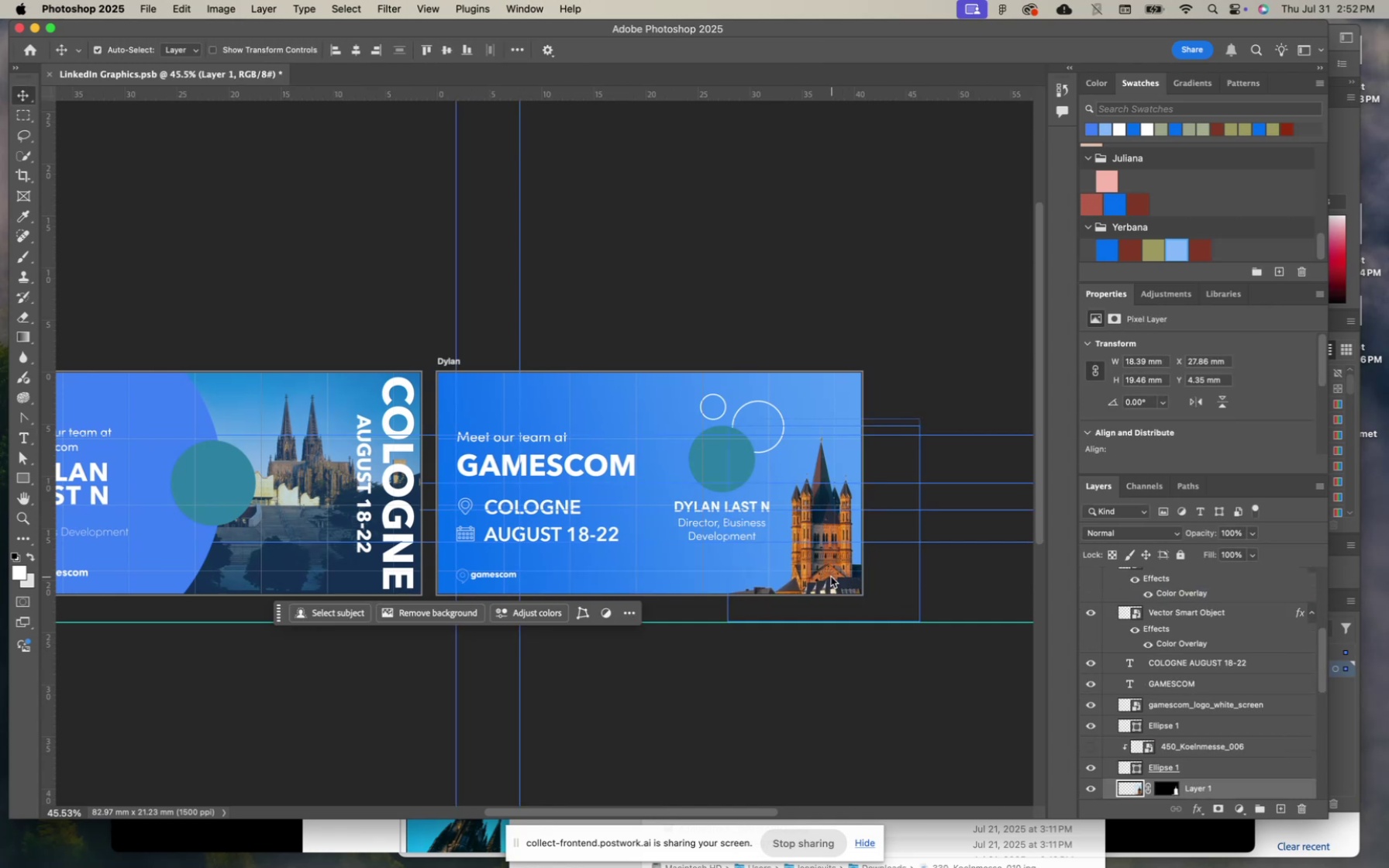 
key(ArrowUp)
 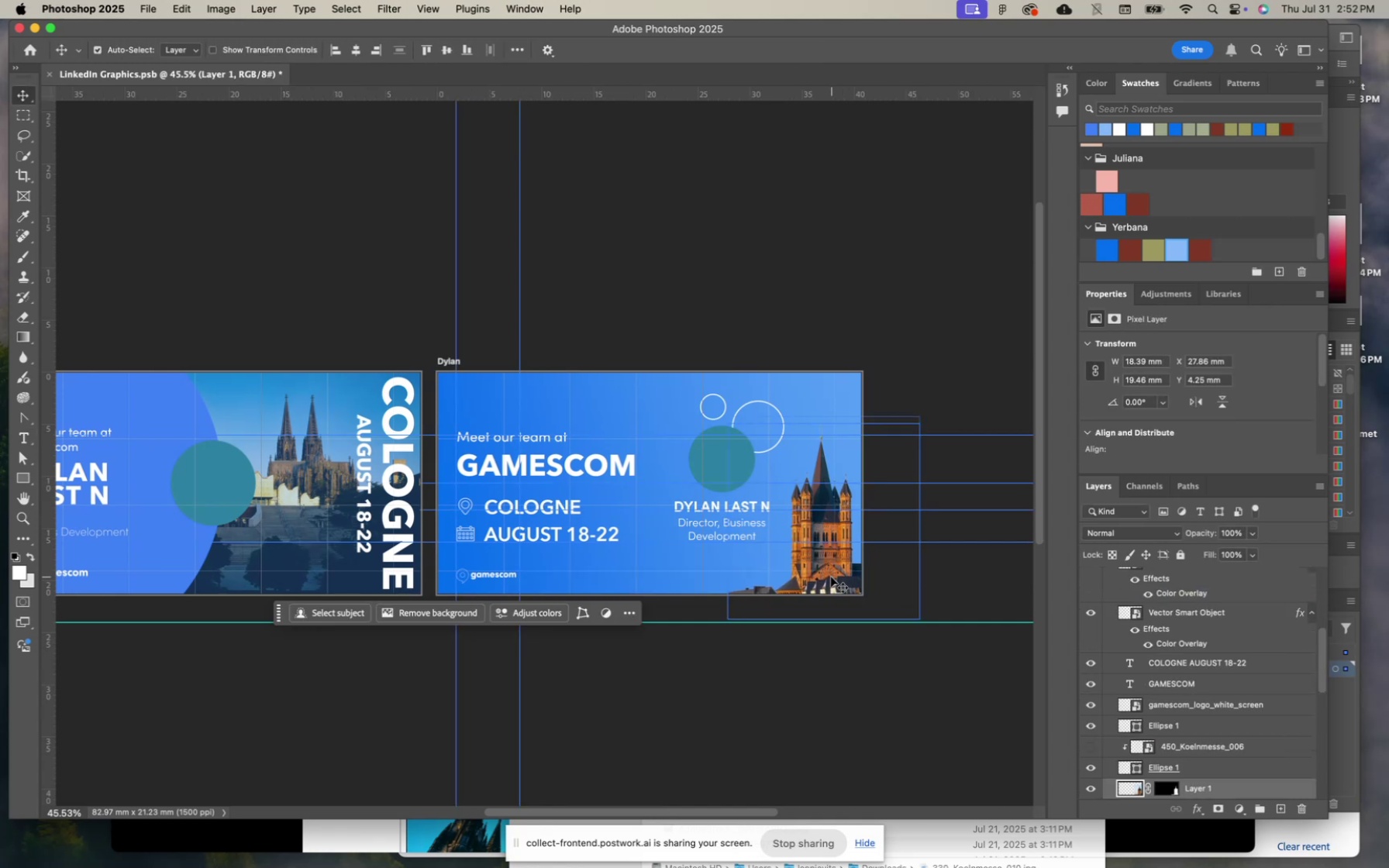 
key(ArrowUp)
 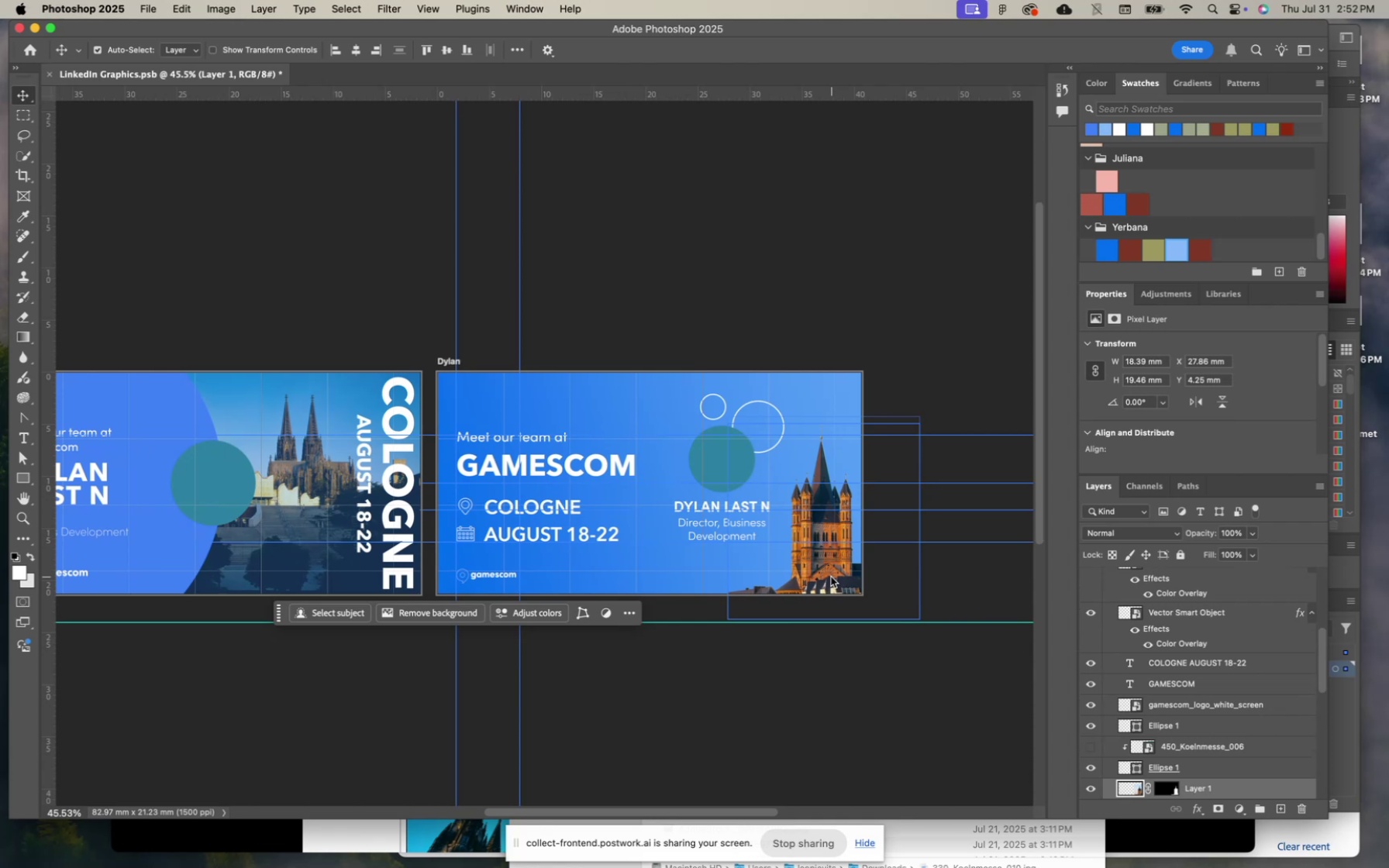 
key(ArrowUp)
 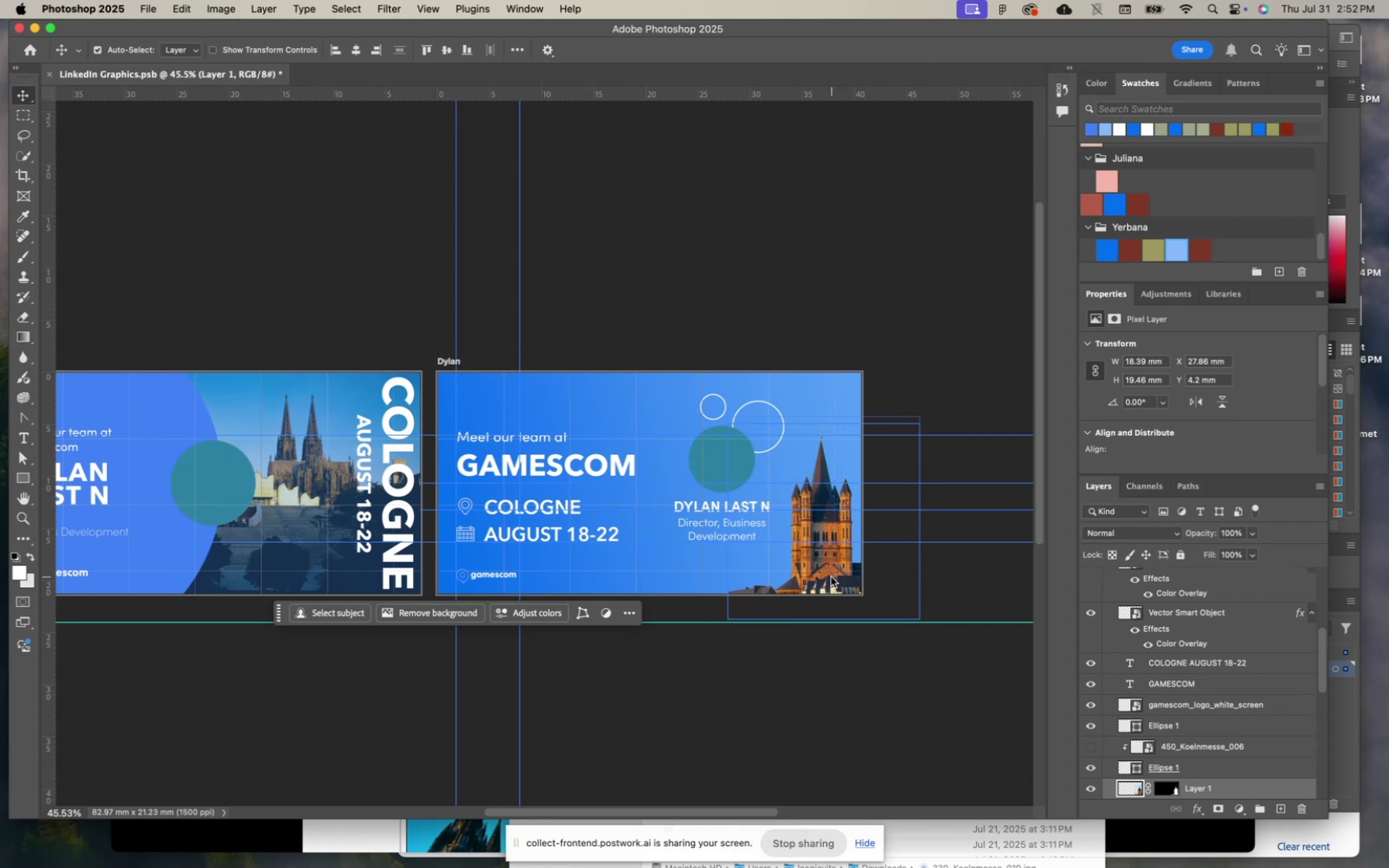 
key(ArrowUp)
 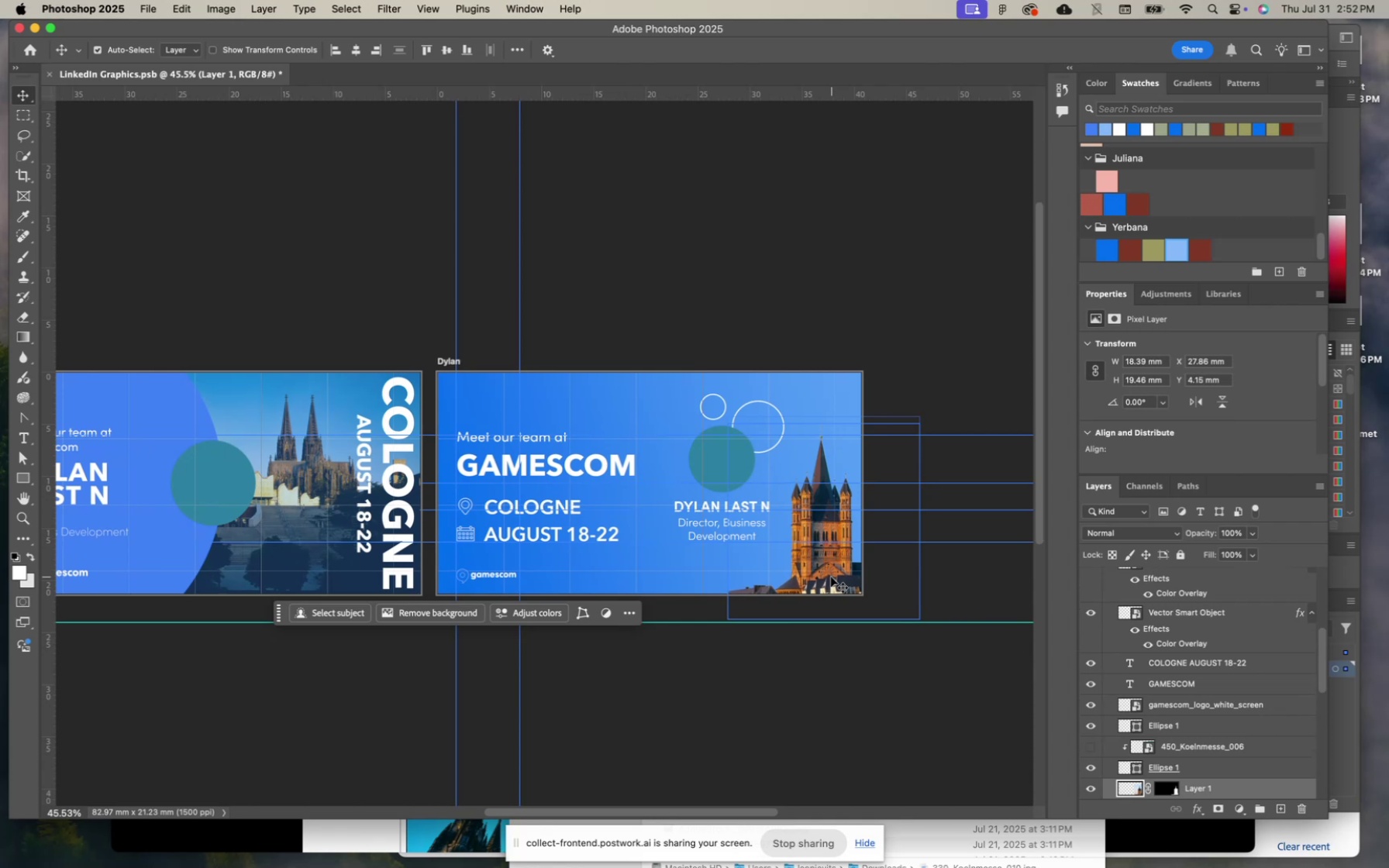 
key(ArrowUp)
 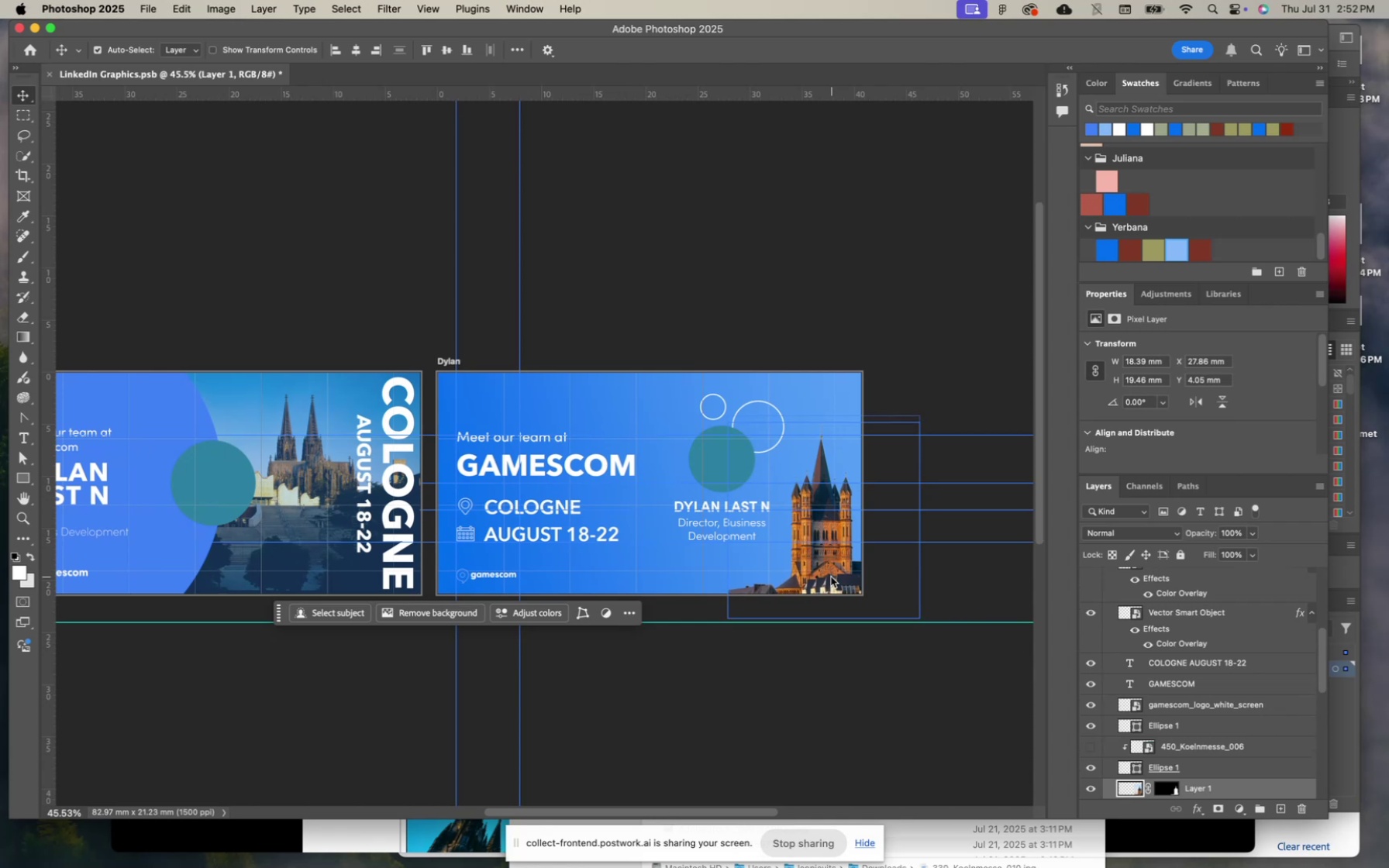 
key(ArrowUp)
 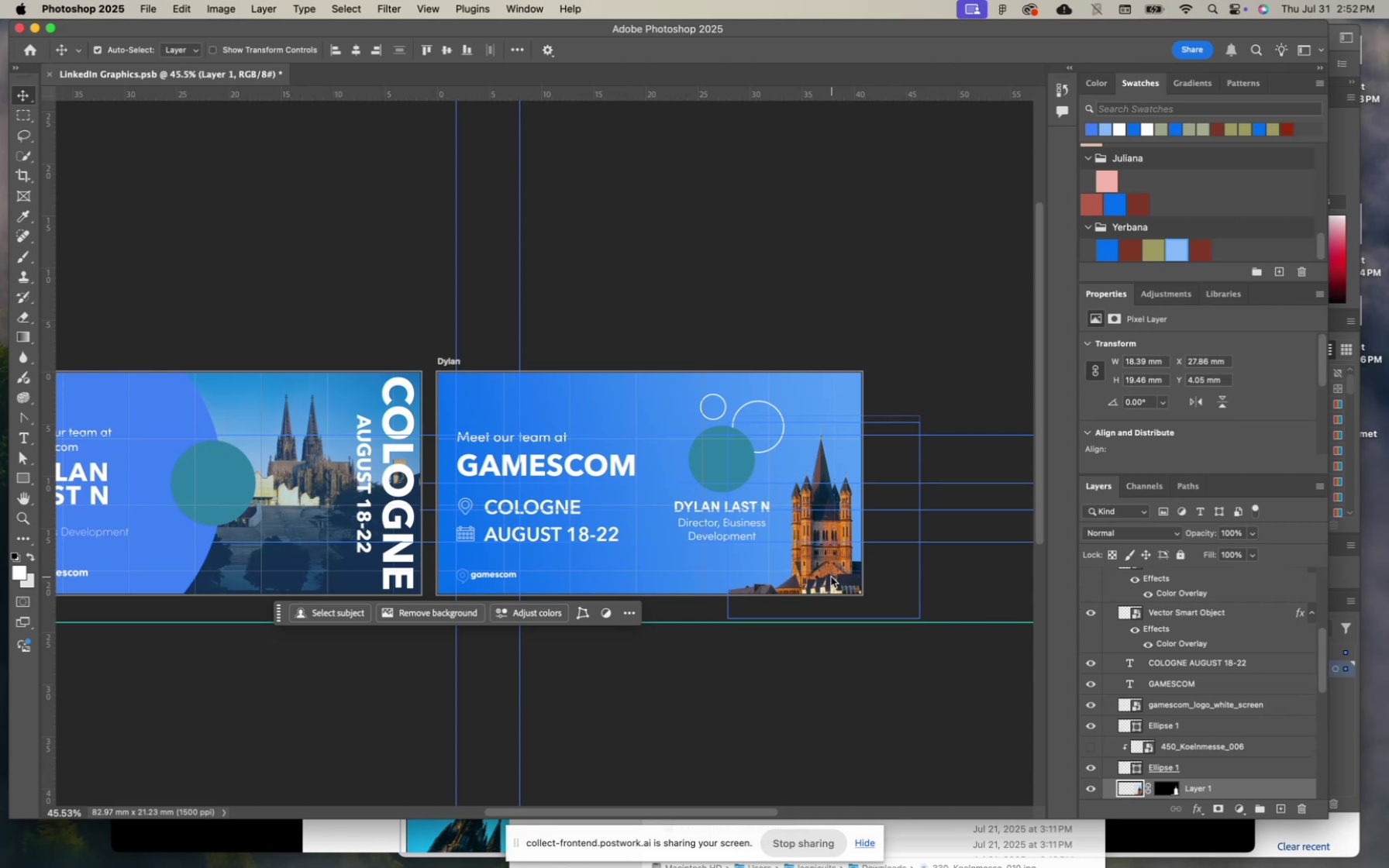 
key(ArrowUp)
 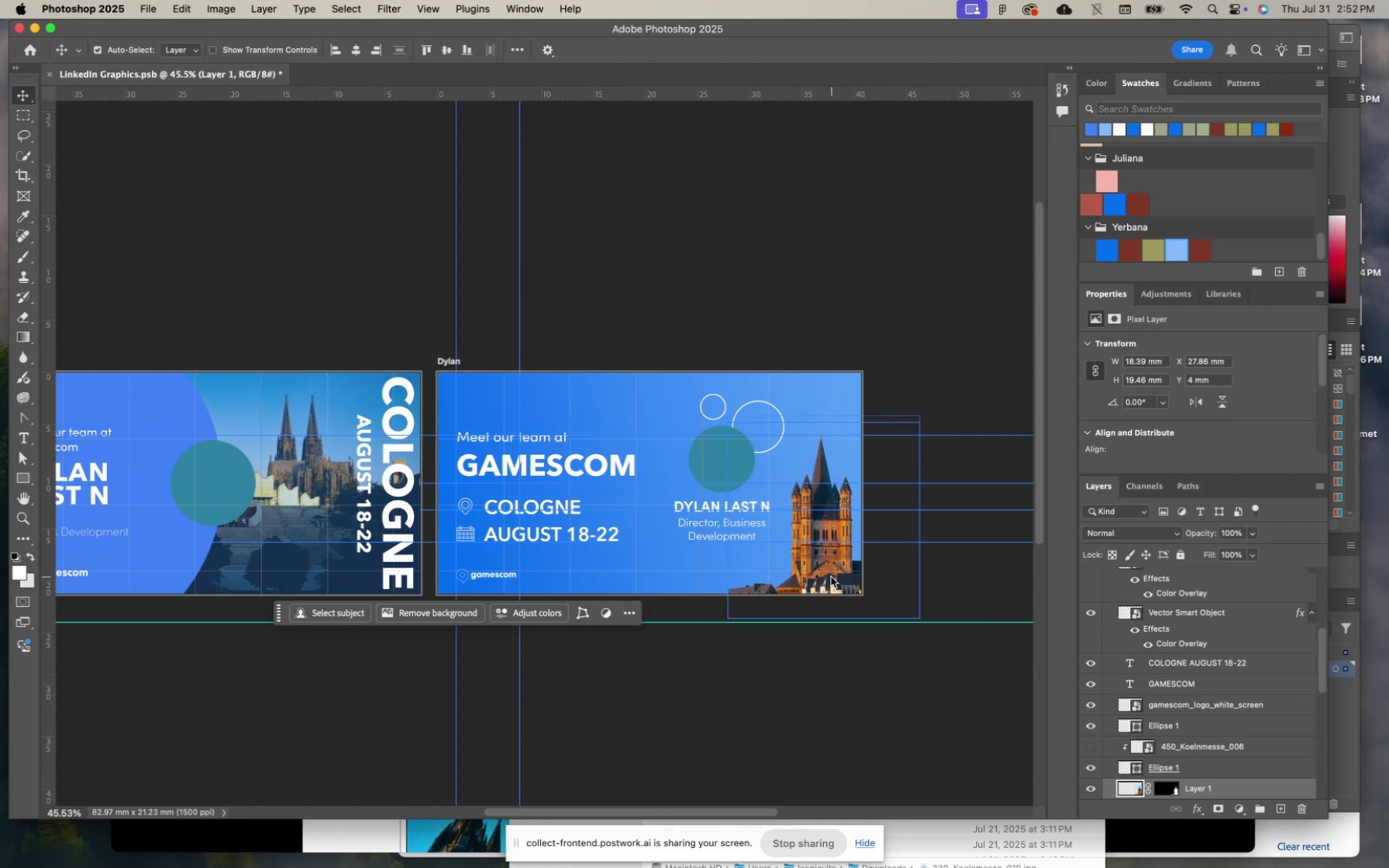 
key(ArrowUp)
 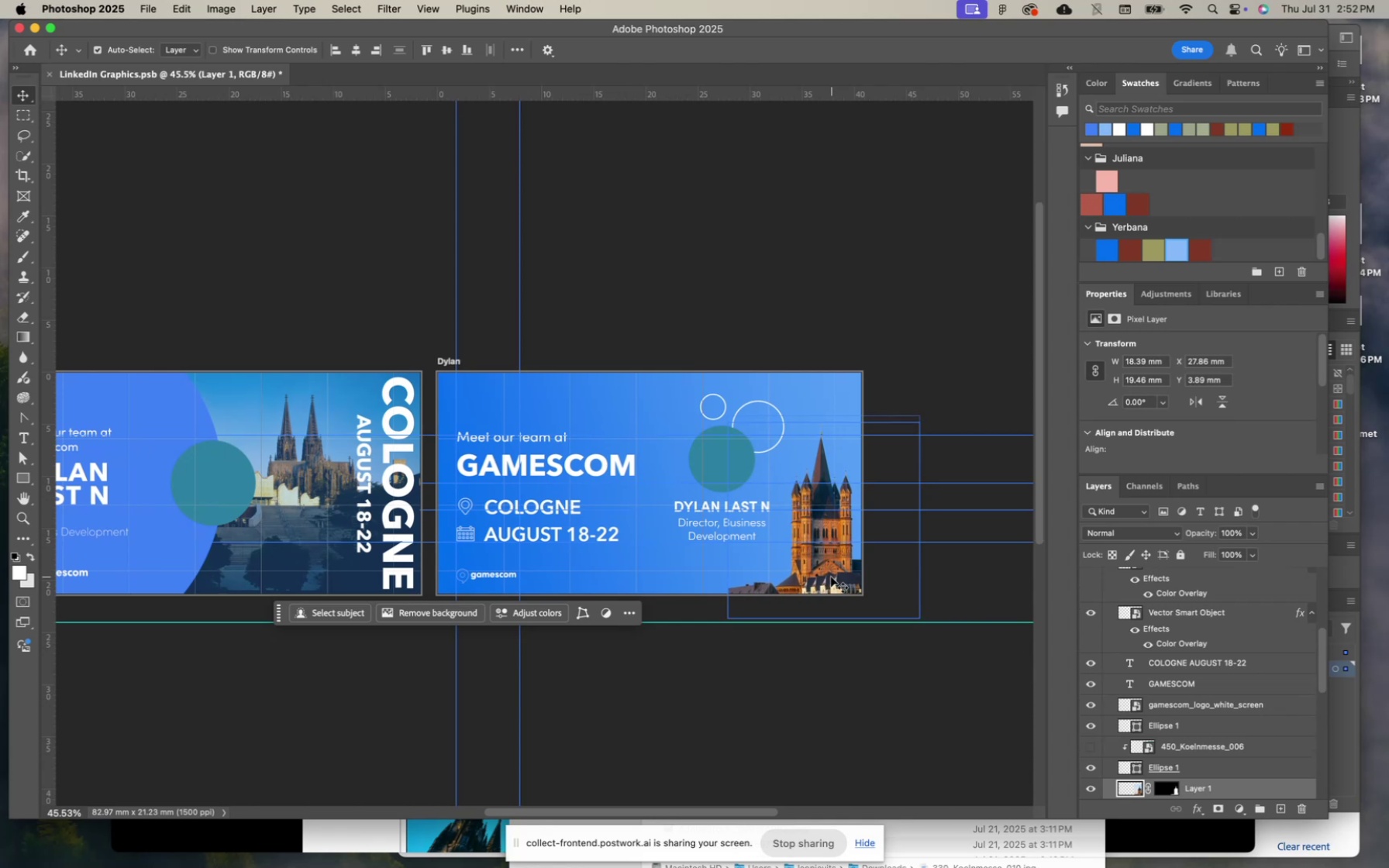 
key(ArrowUp)
 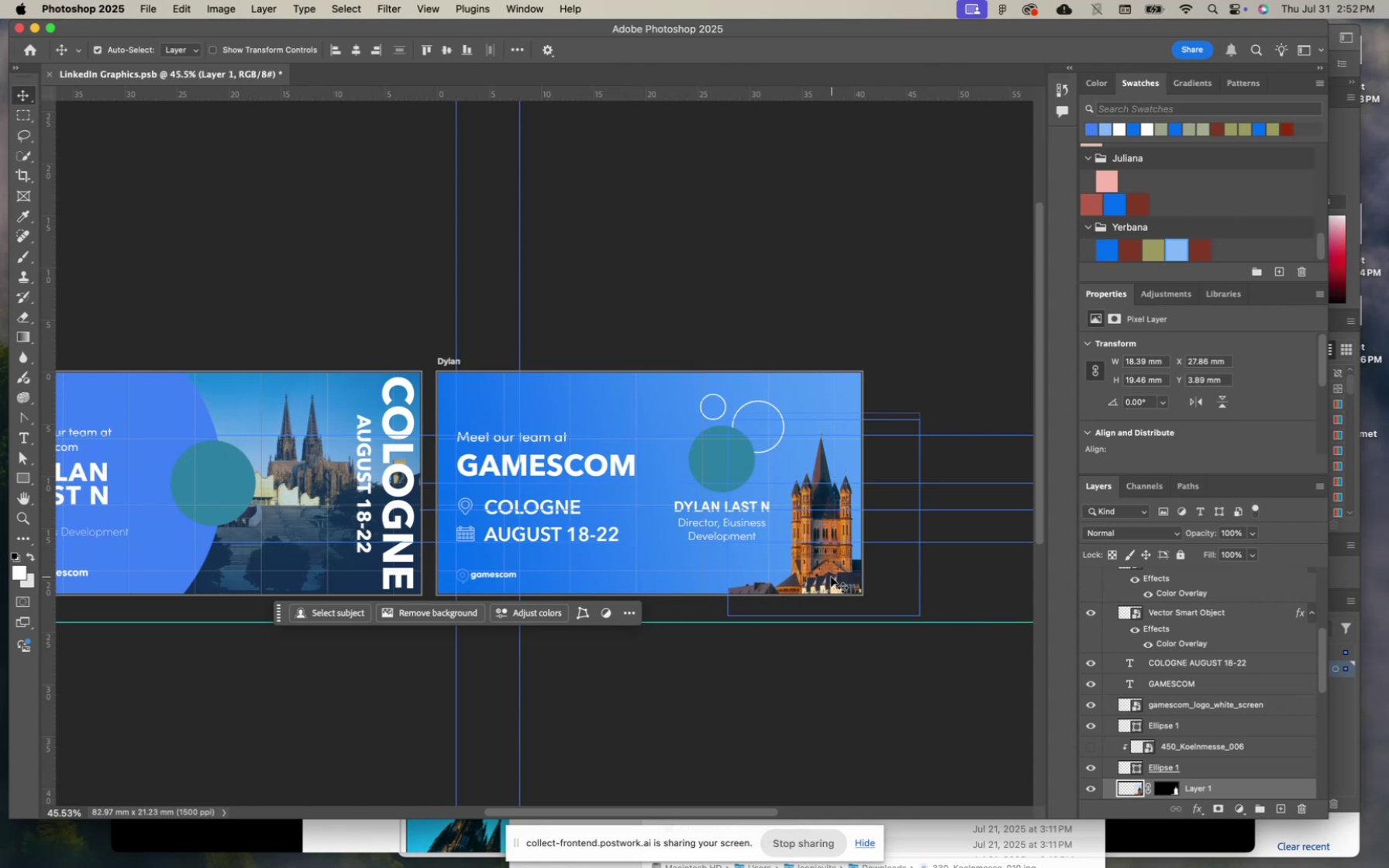 
key(ArrowUp)
 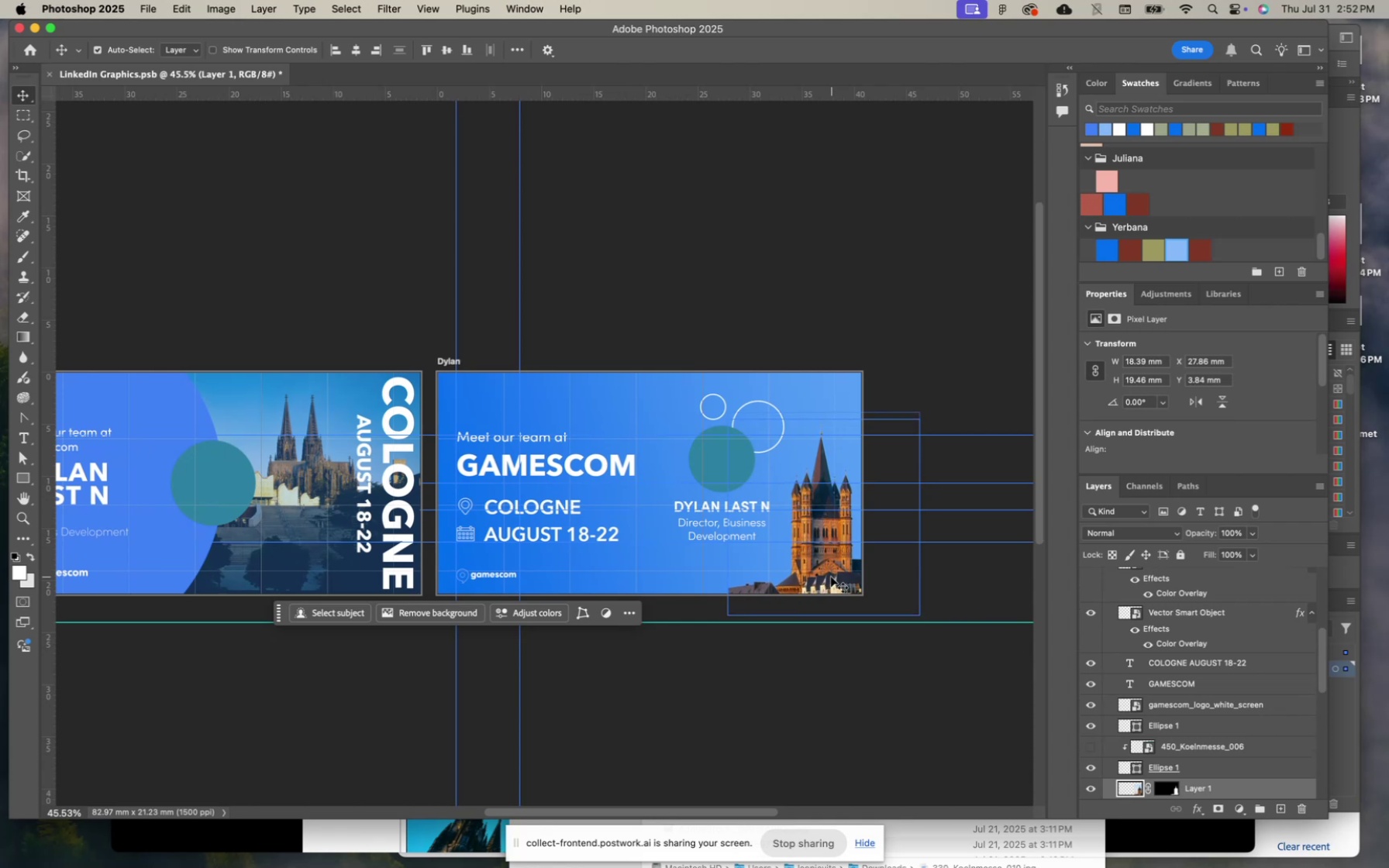 
key(ArrowUp)
 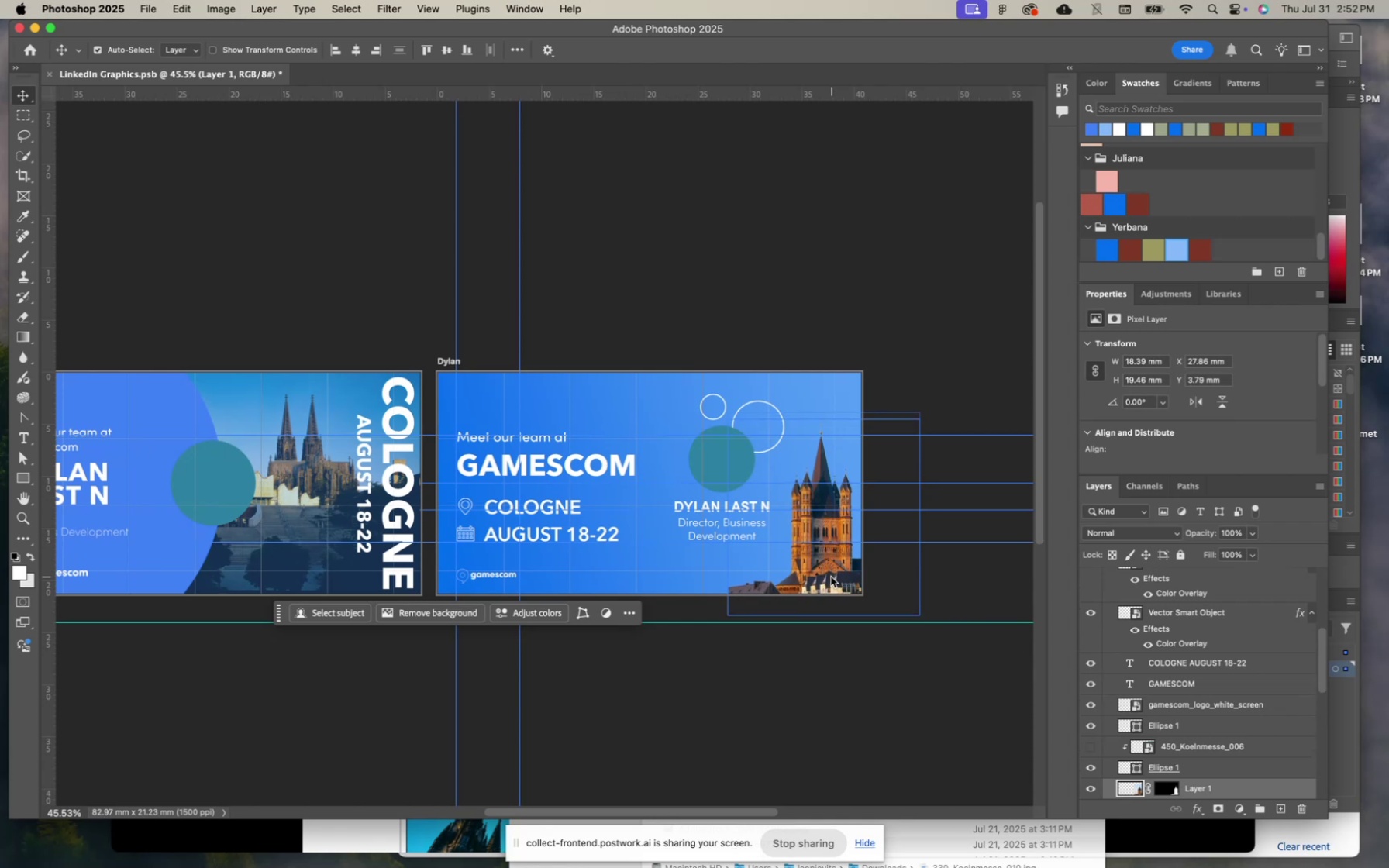 
key(ArrowUp)
 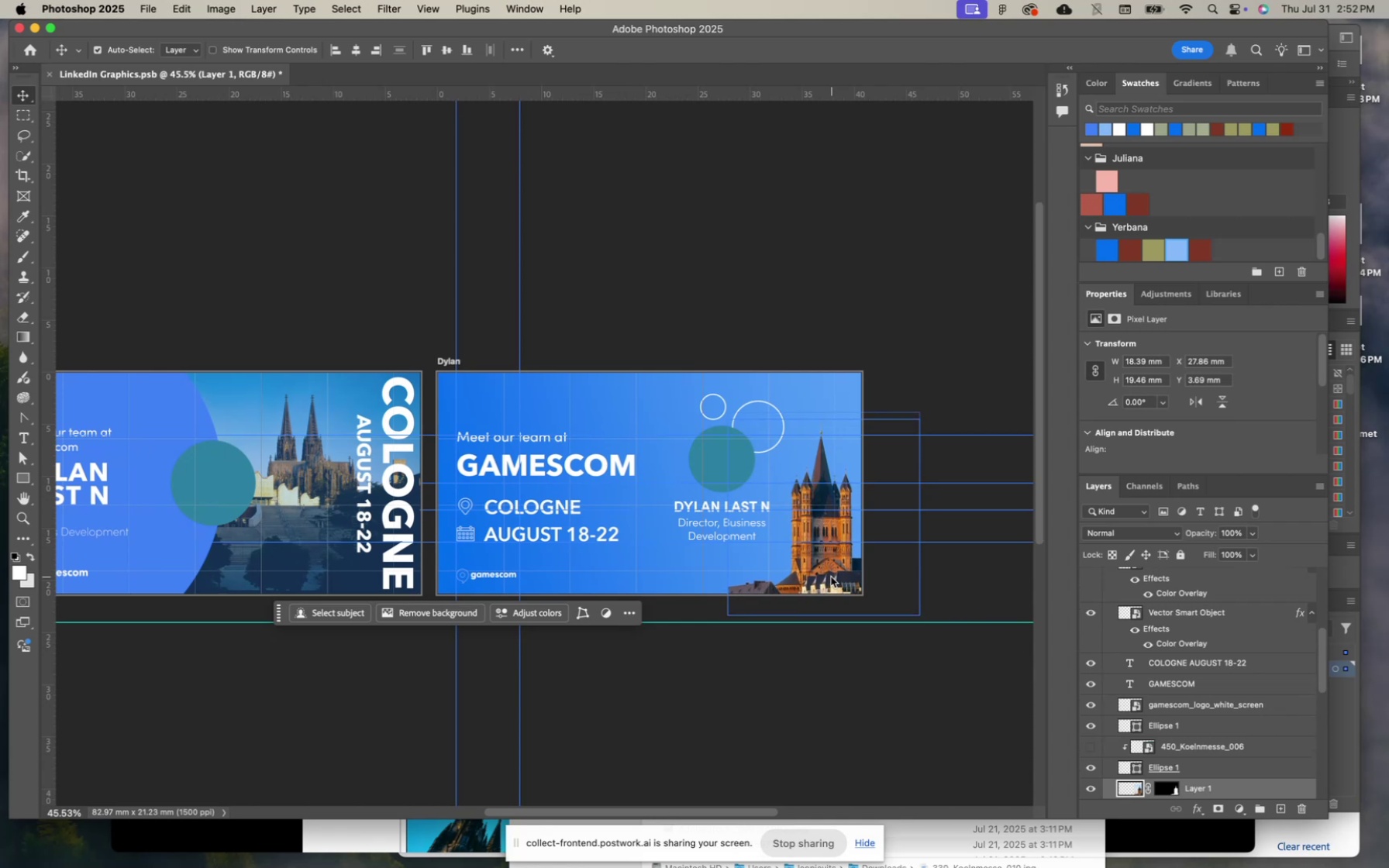 
key(ArrowUp)
 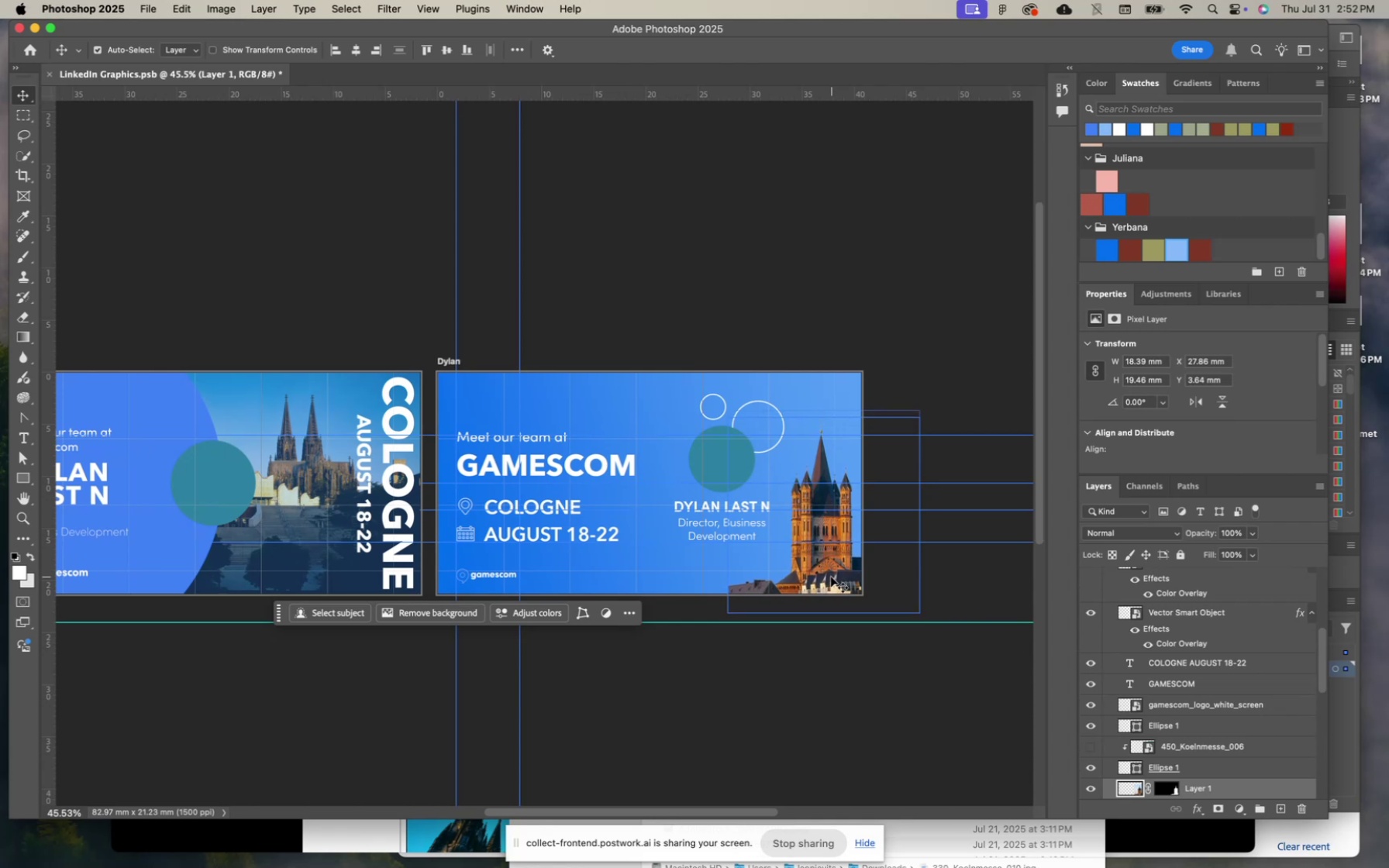 
key(ArrowUp)
 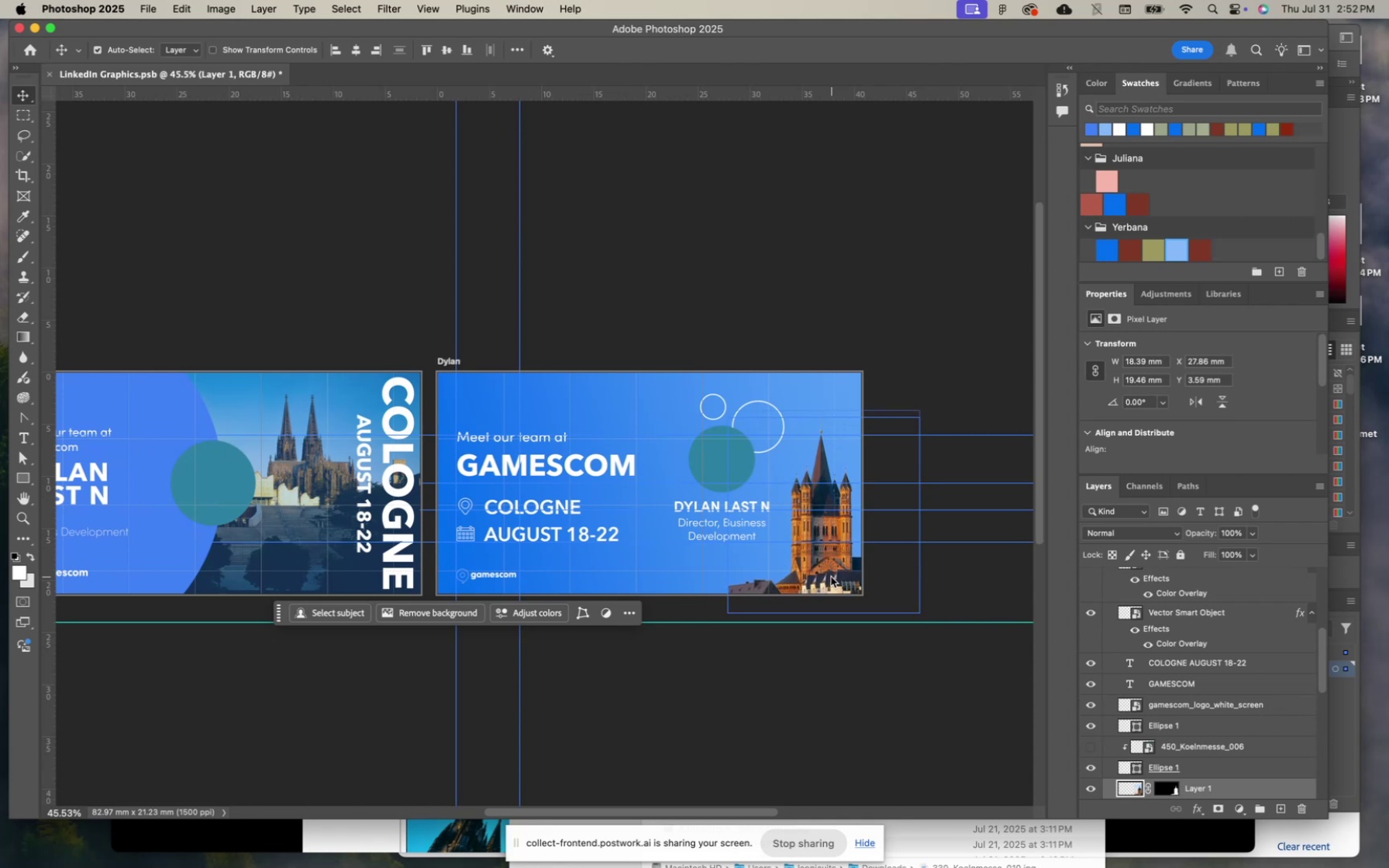 
key(ArrowUp)
 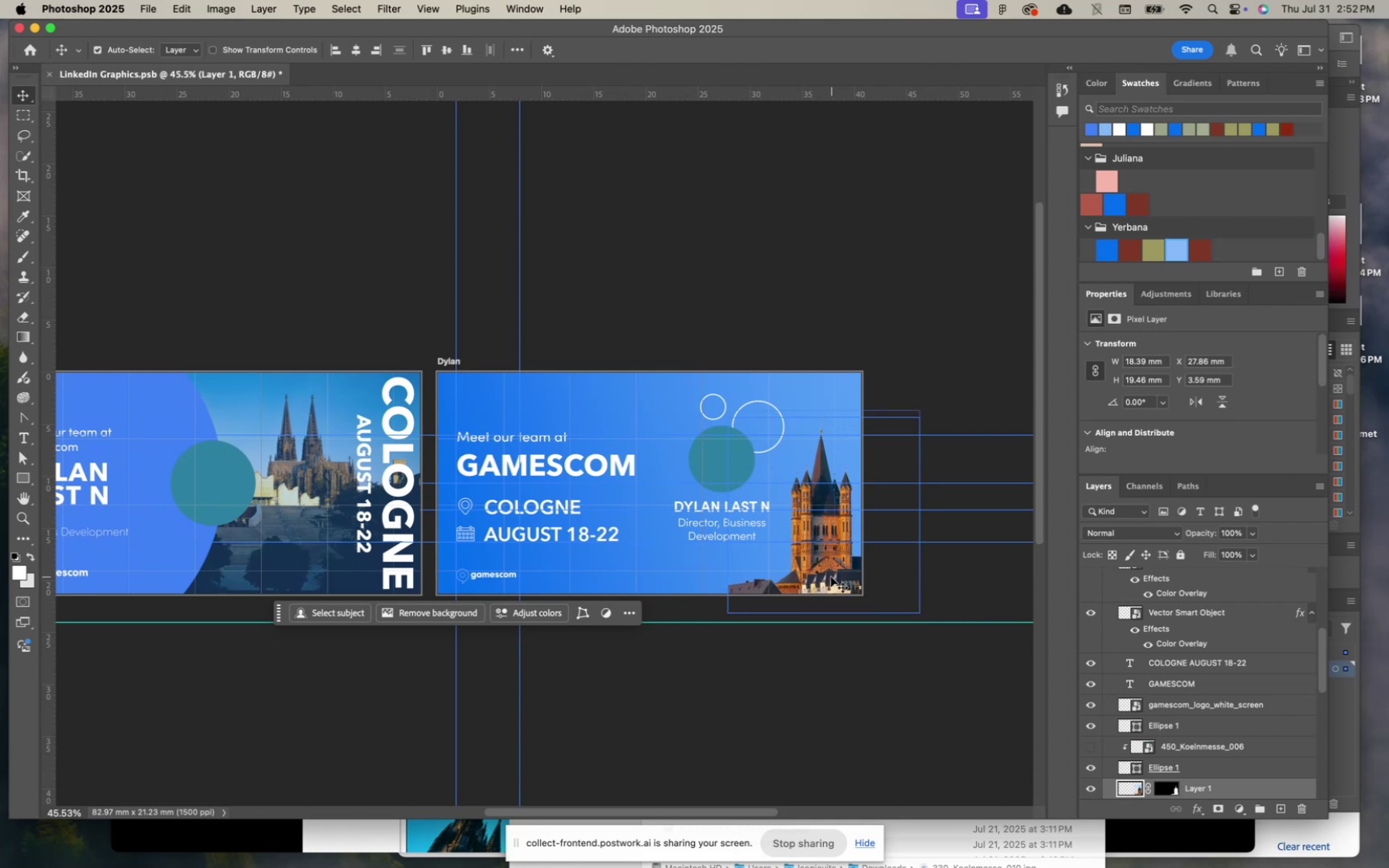 
key(ArrowUp)
 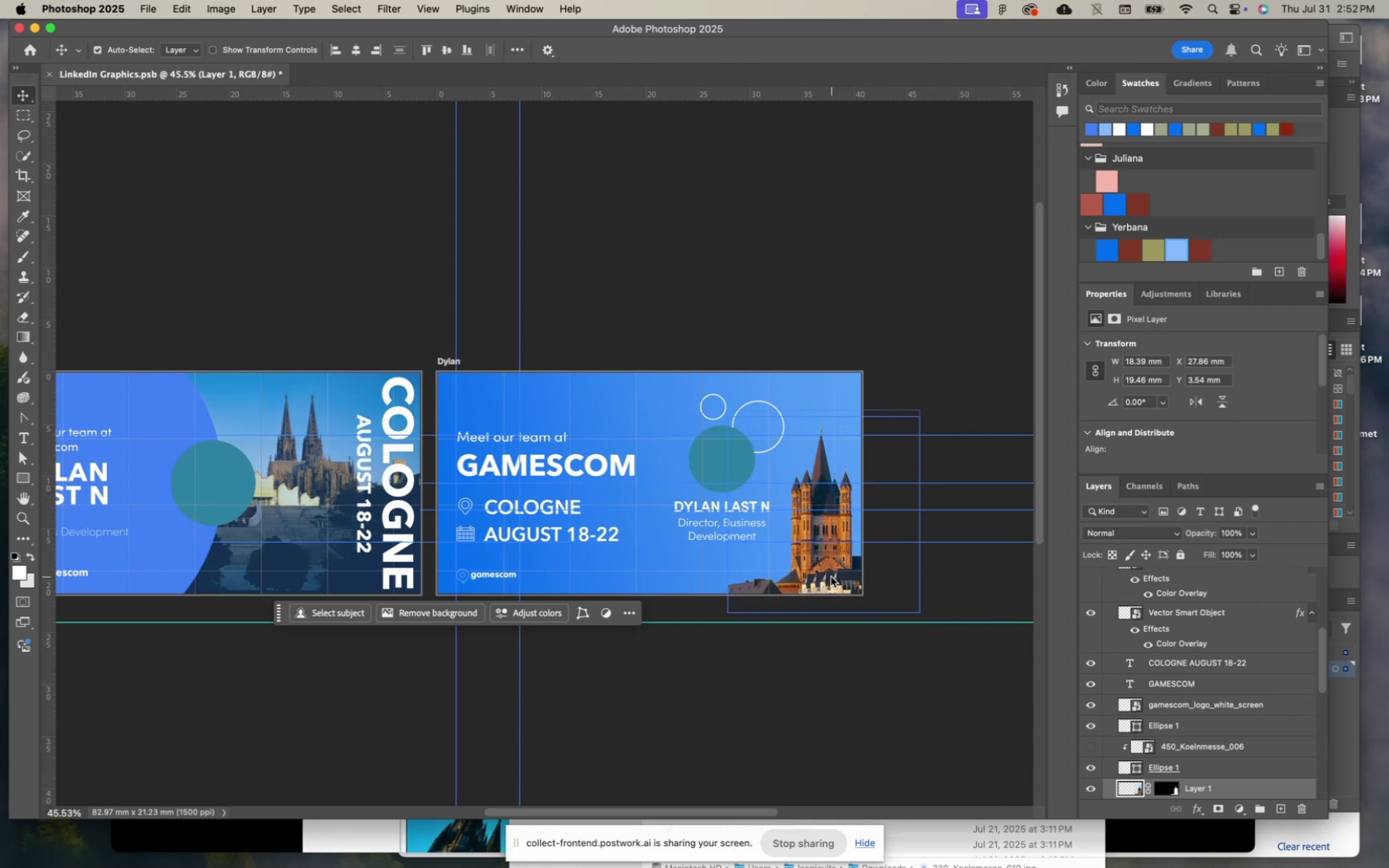 
key(ArrowUp)
 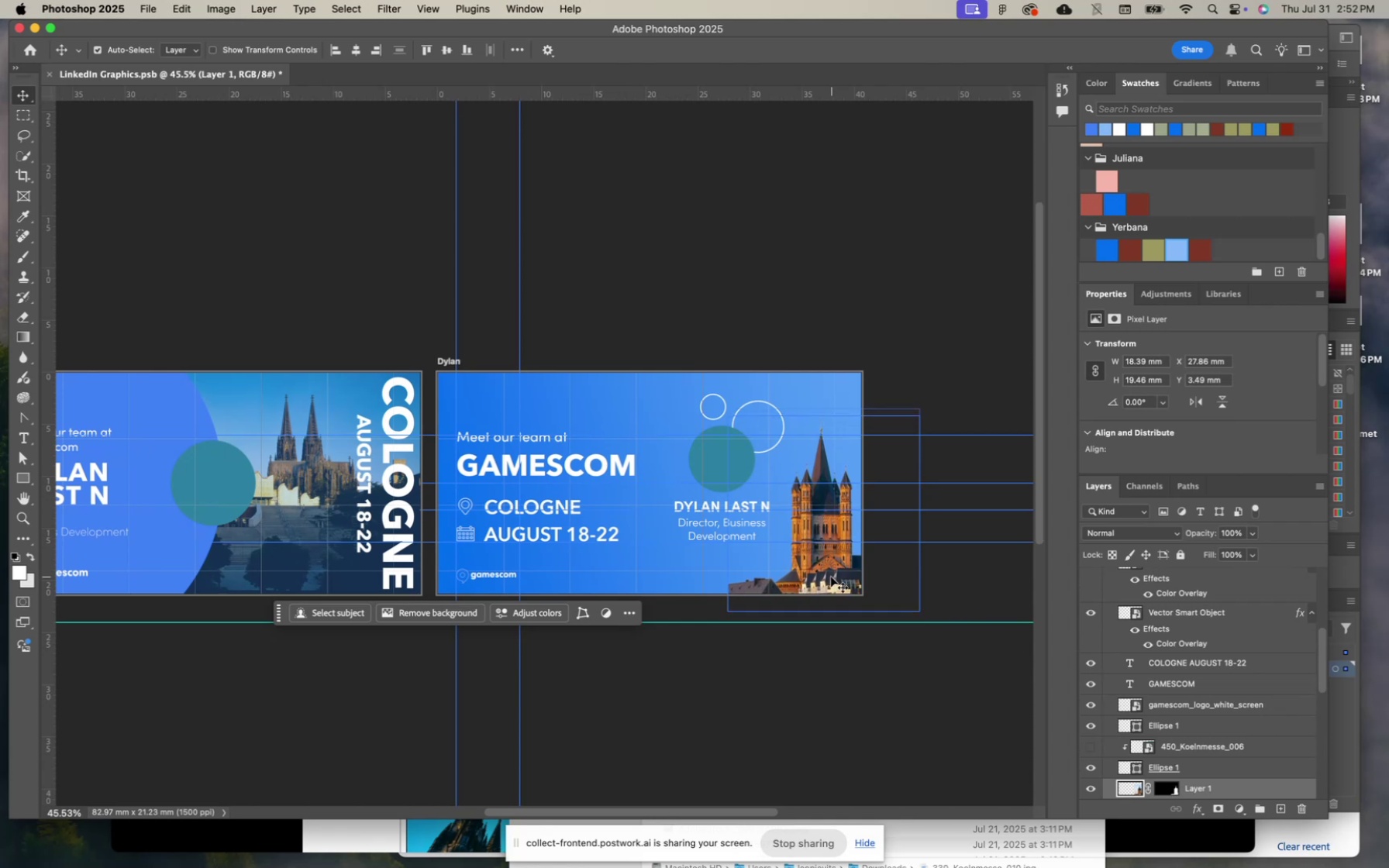 
key(ArrowUp)
 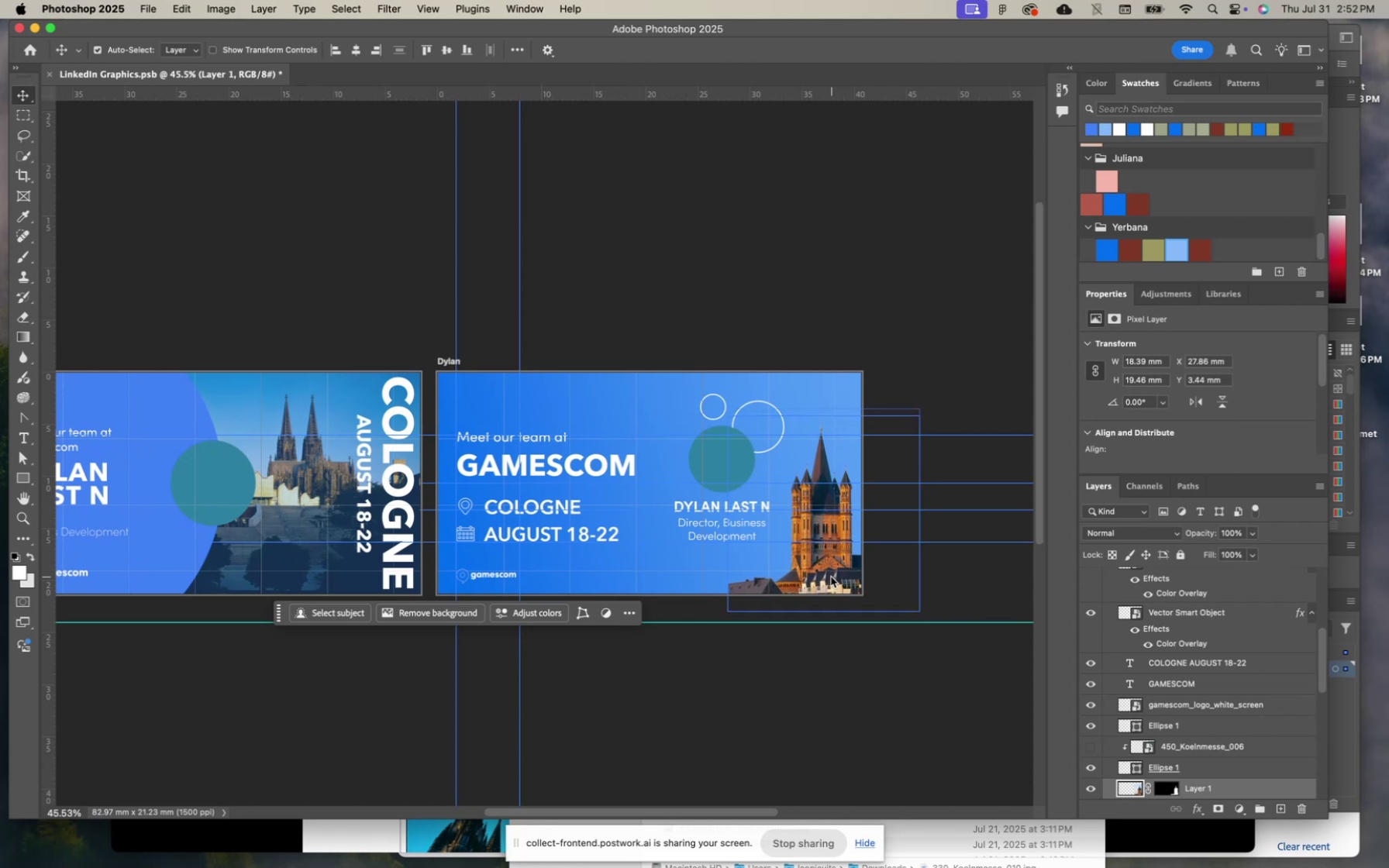 
key(ArrowUp)
 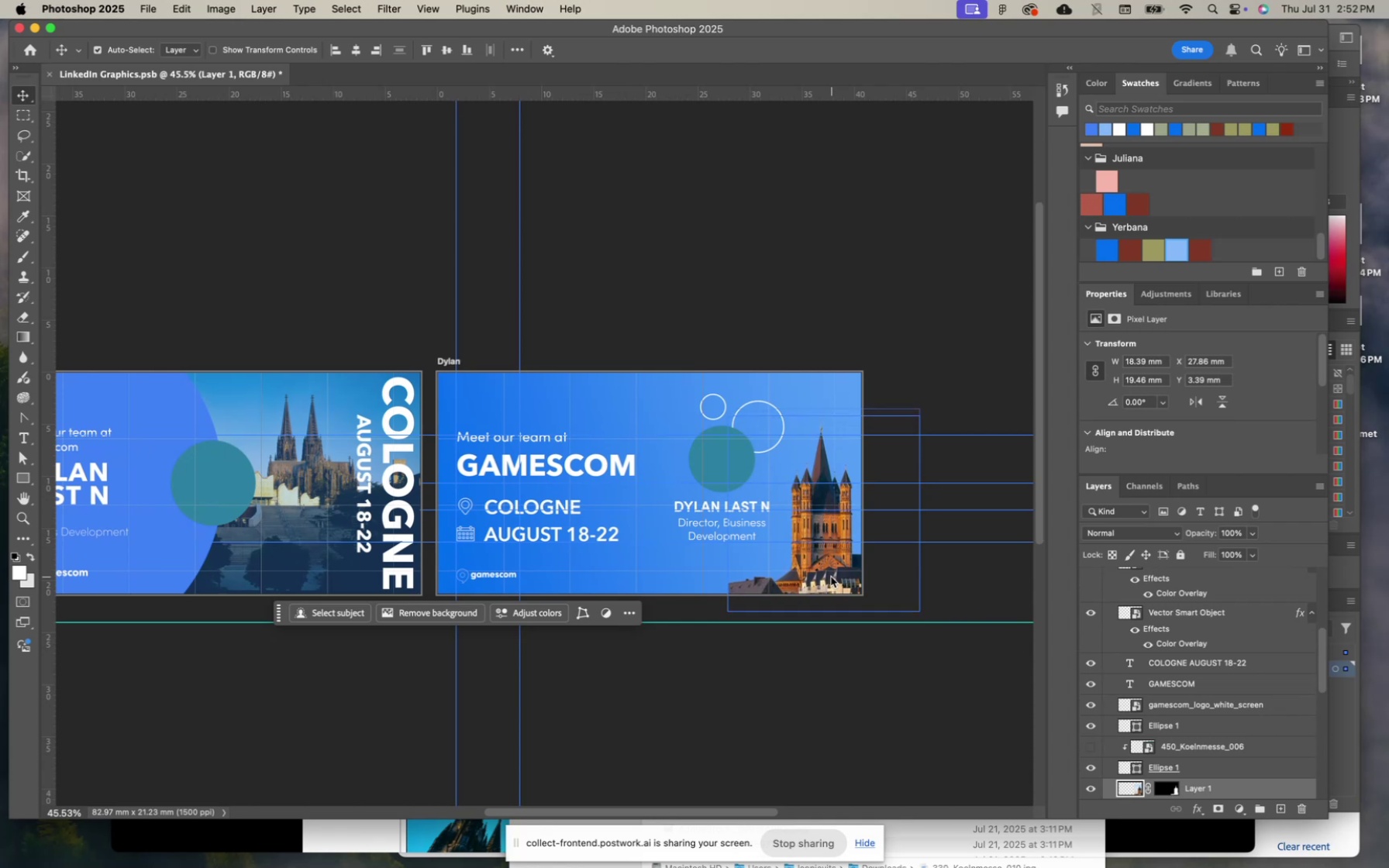 
key(ArrowUp)
 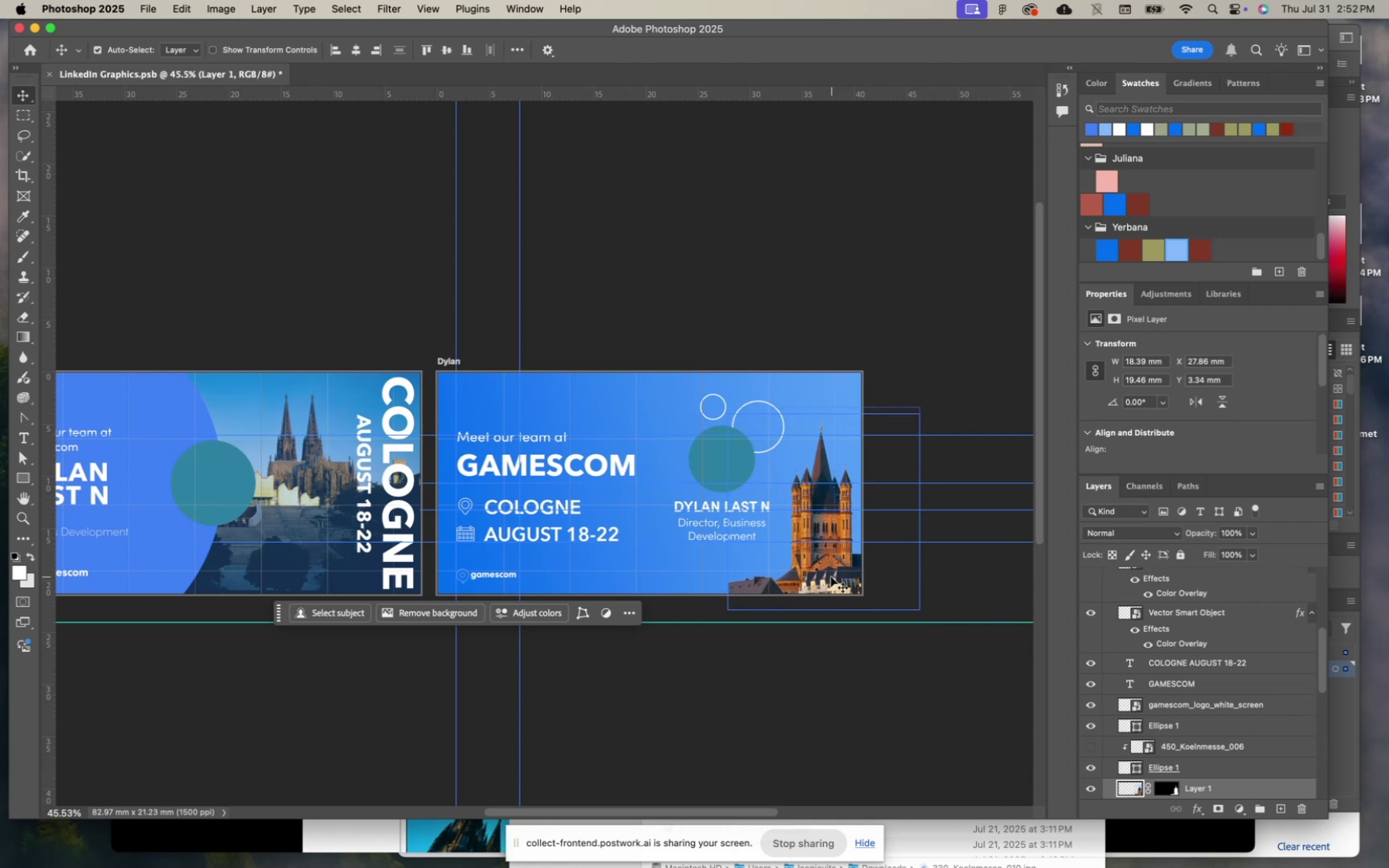 
key(ArrowUp)
 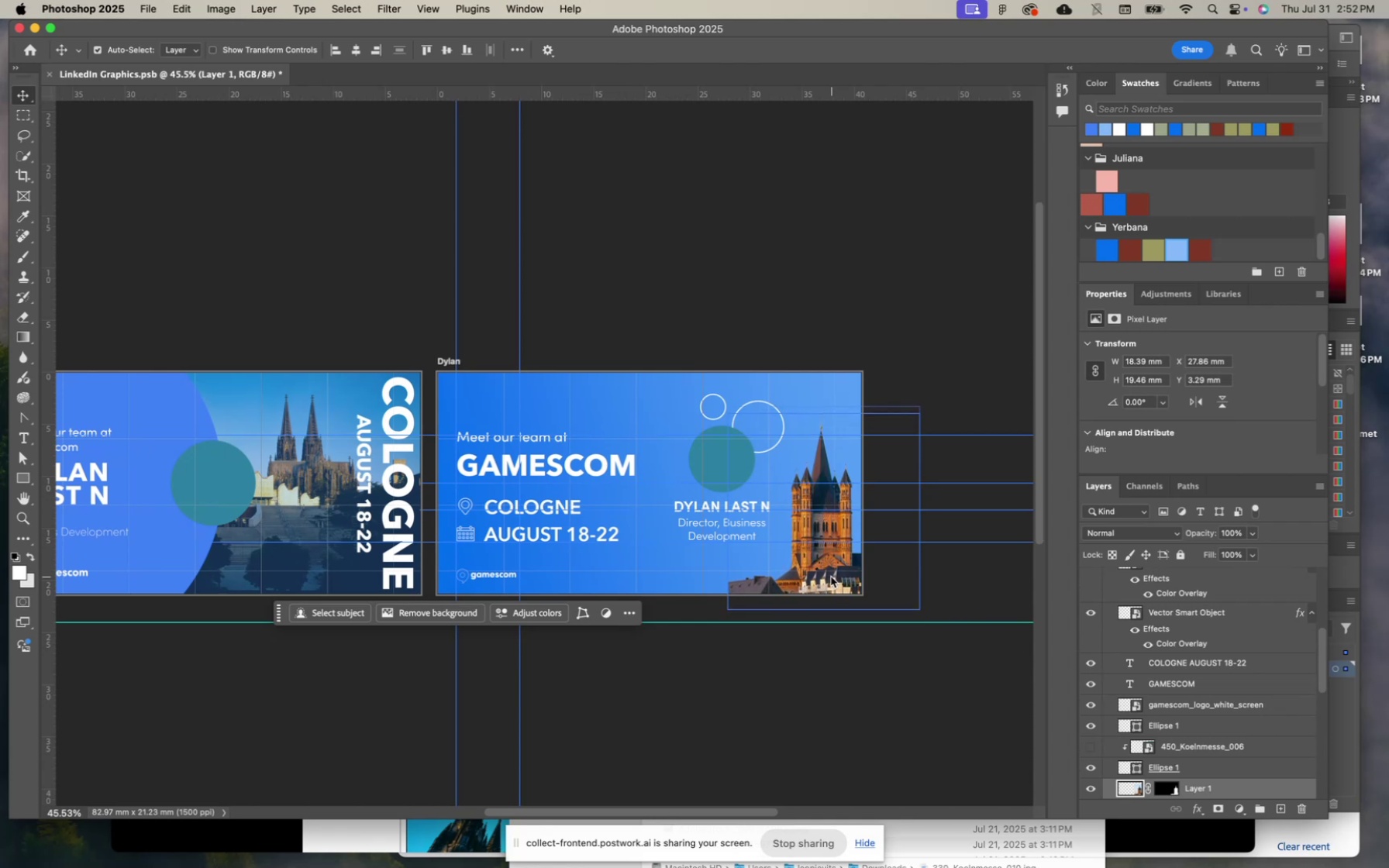 
key(ArrowUp)
 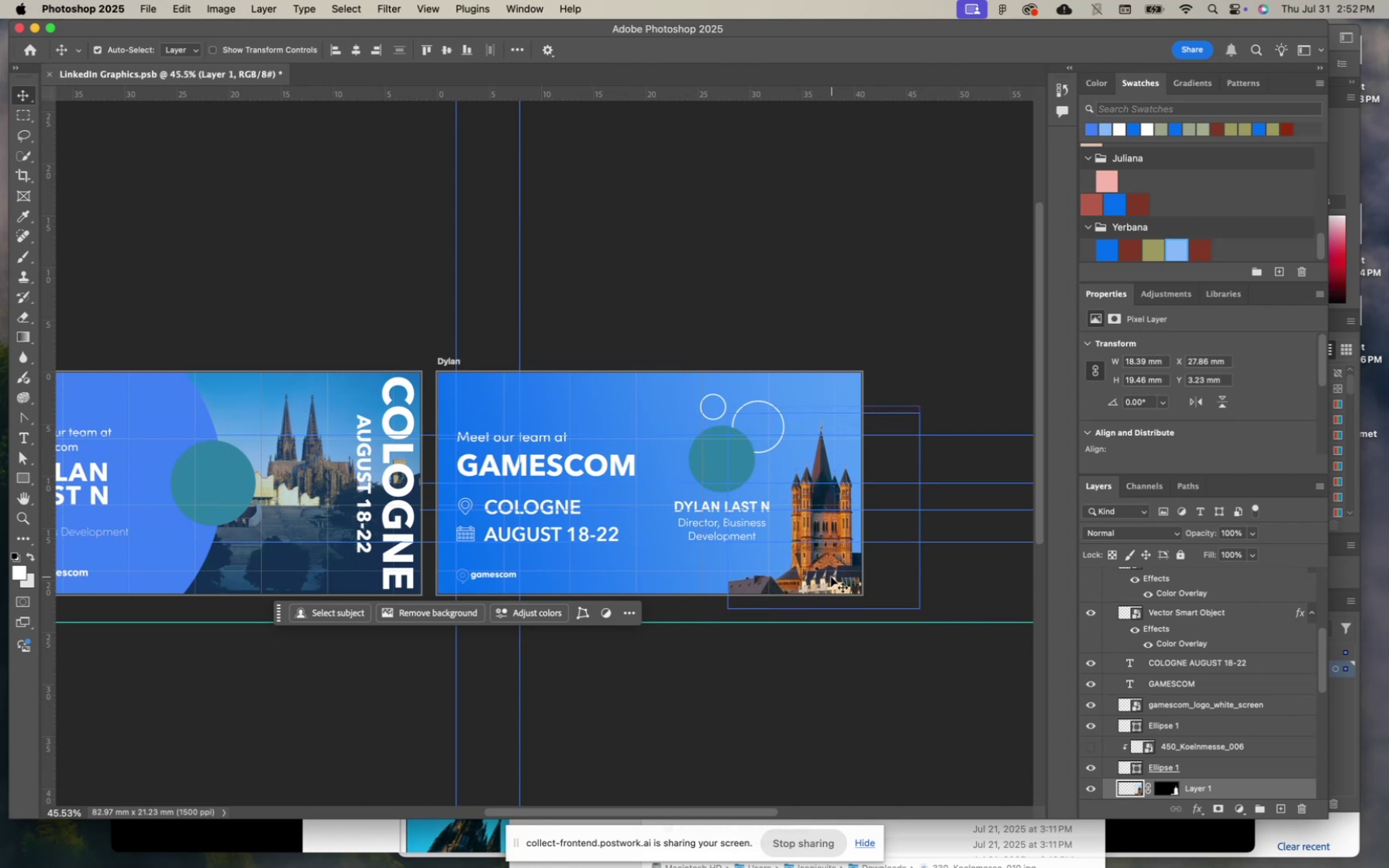 
key(ArrowUp)
 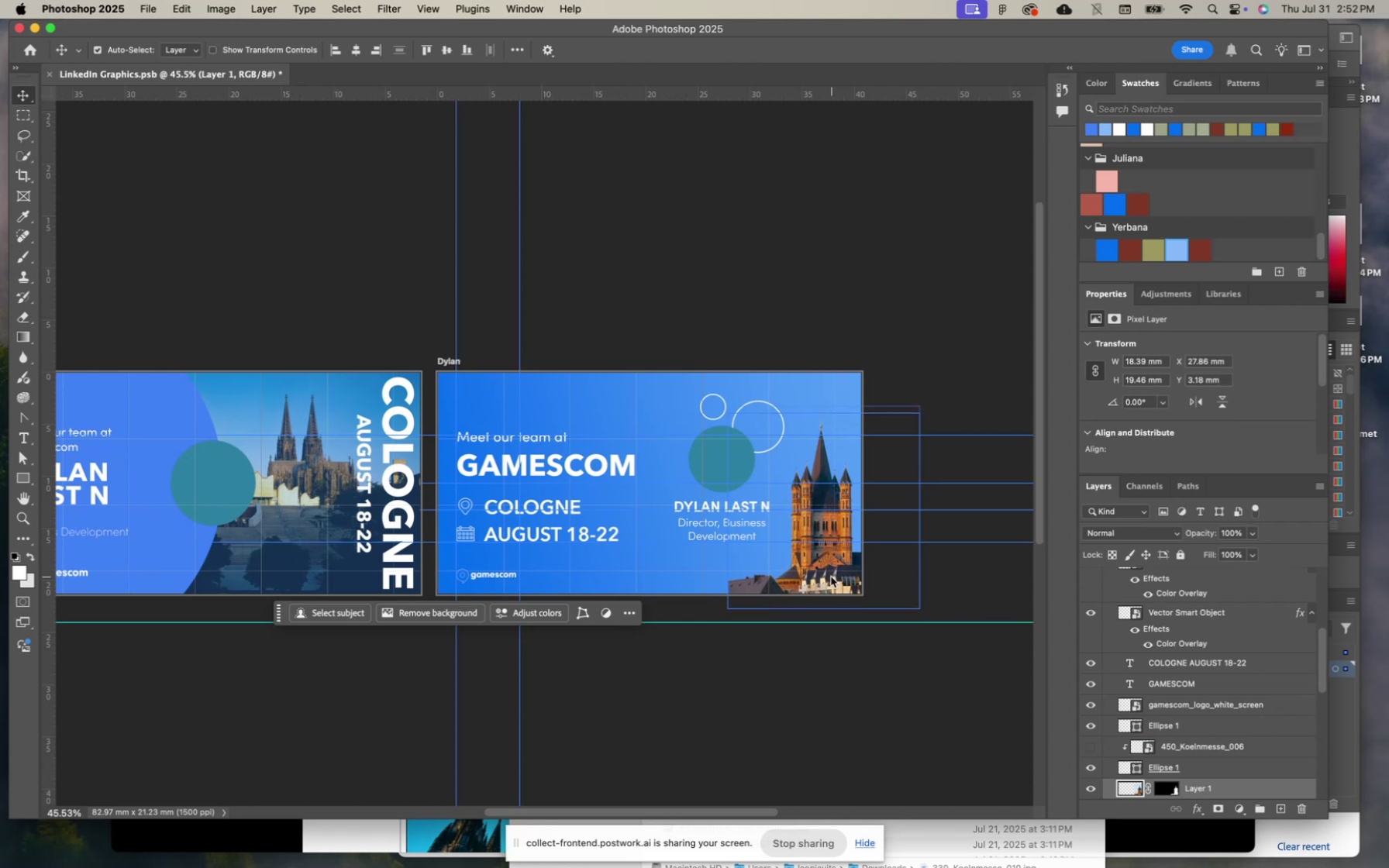 
key(ArrowUp)
 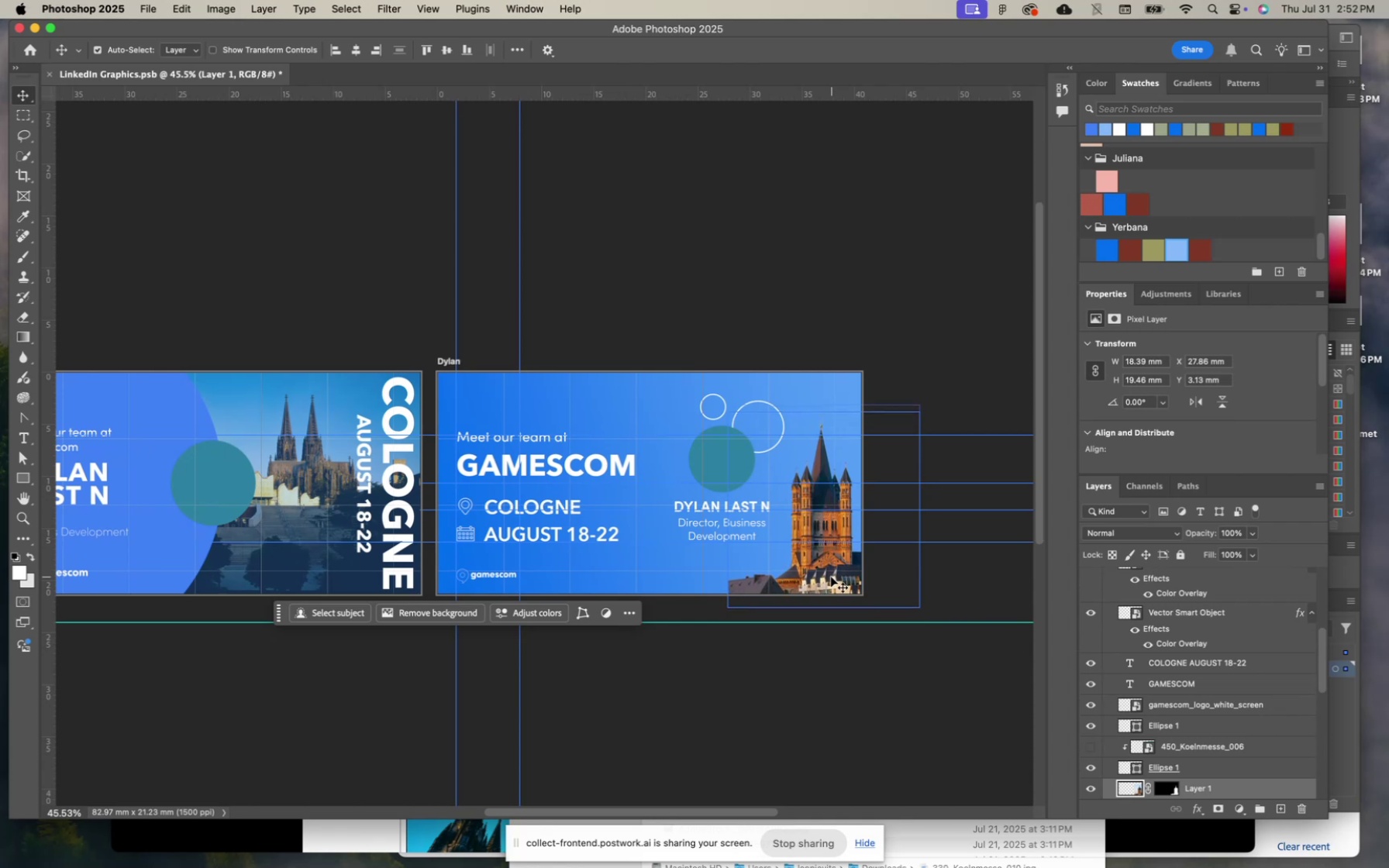 
key(ArrowUp)
 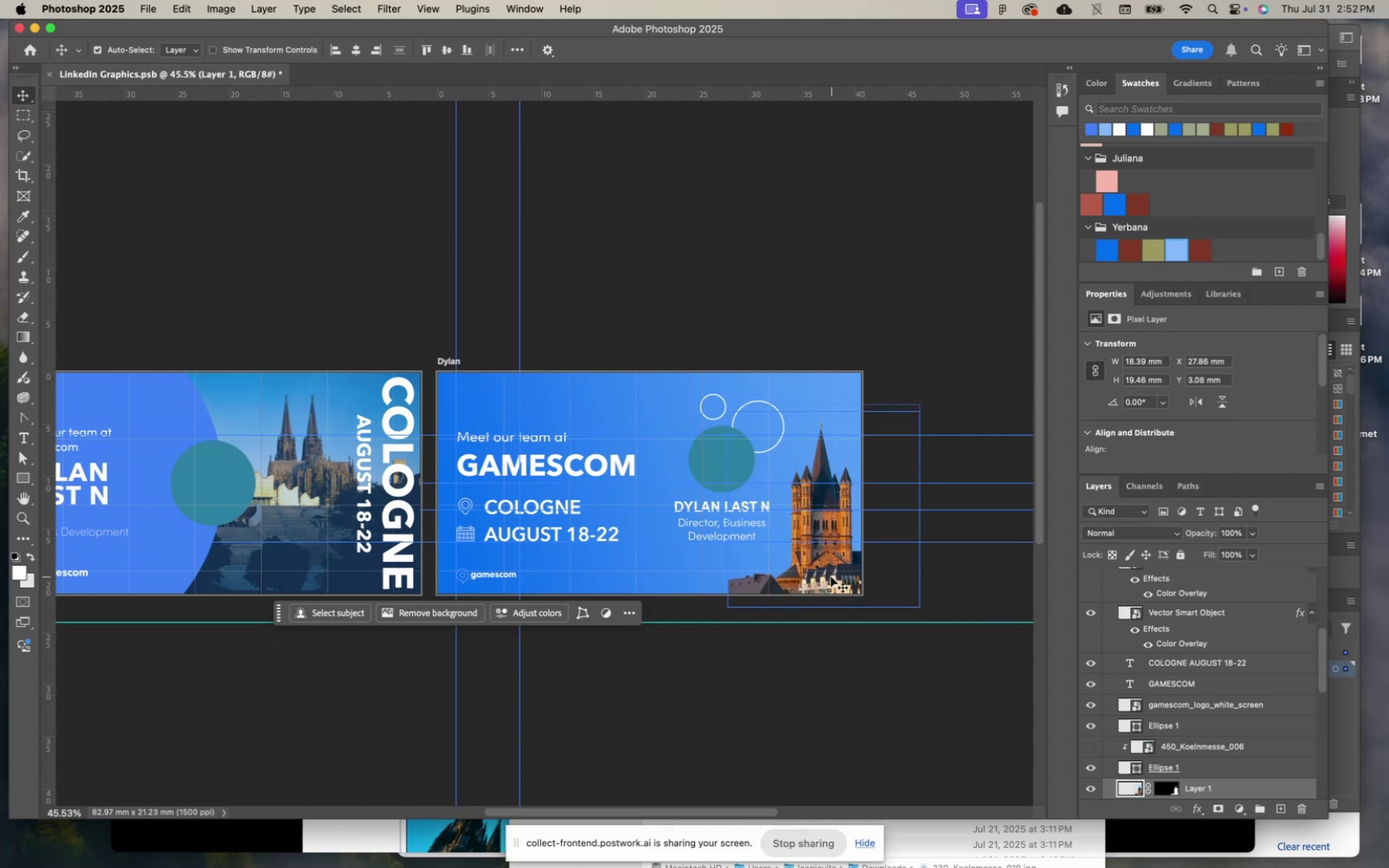 
key(ArrowUp)
 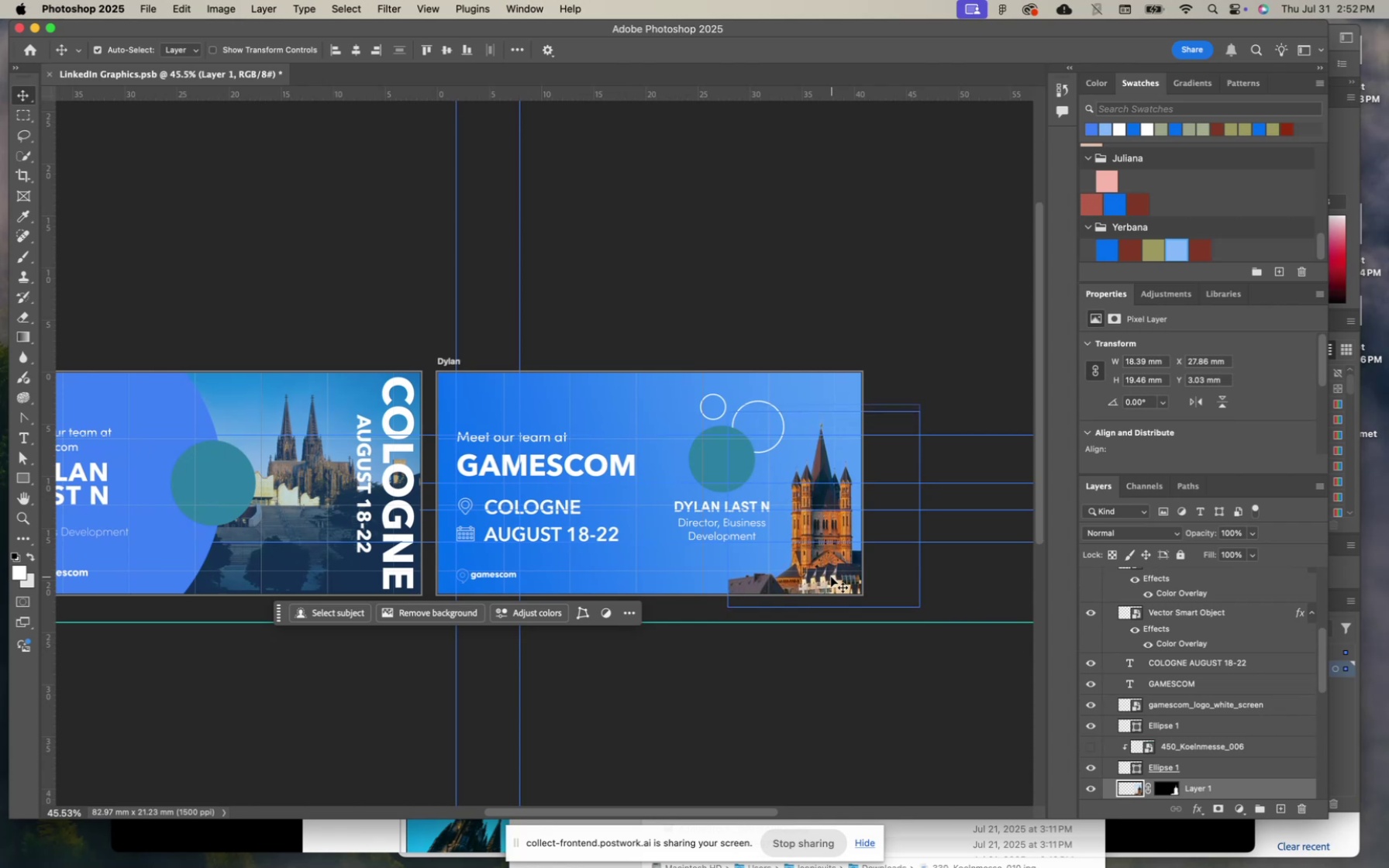 
key(ArrowUp)
 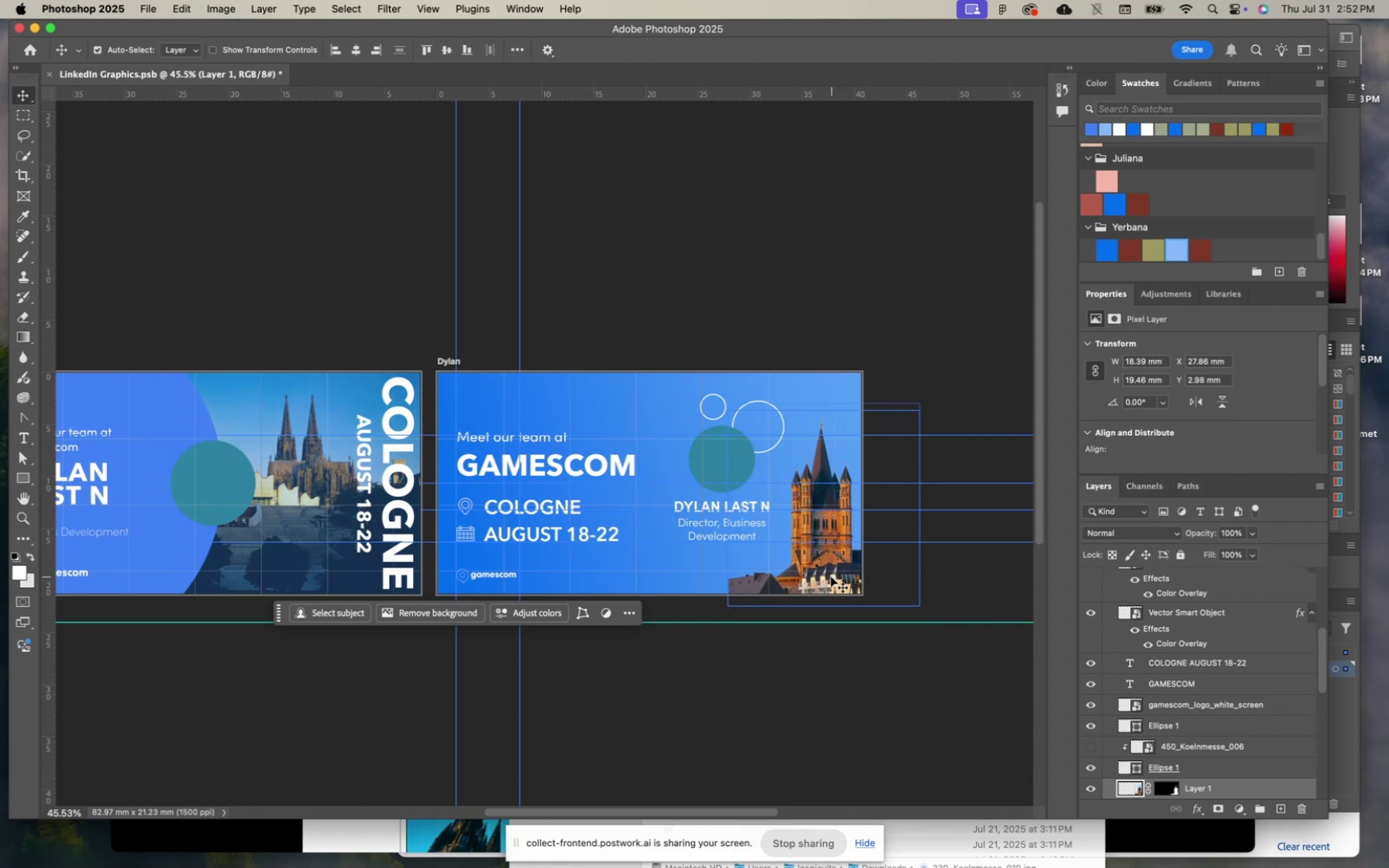 
key(ArrowUp)
 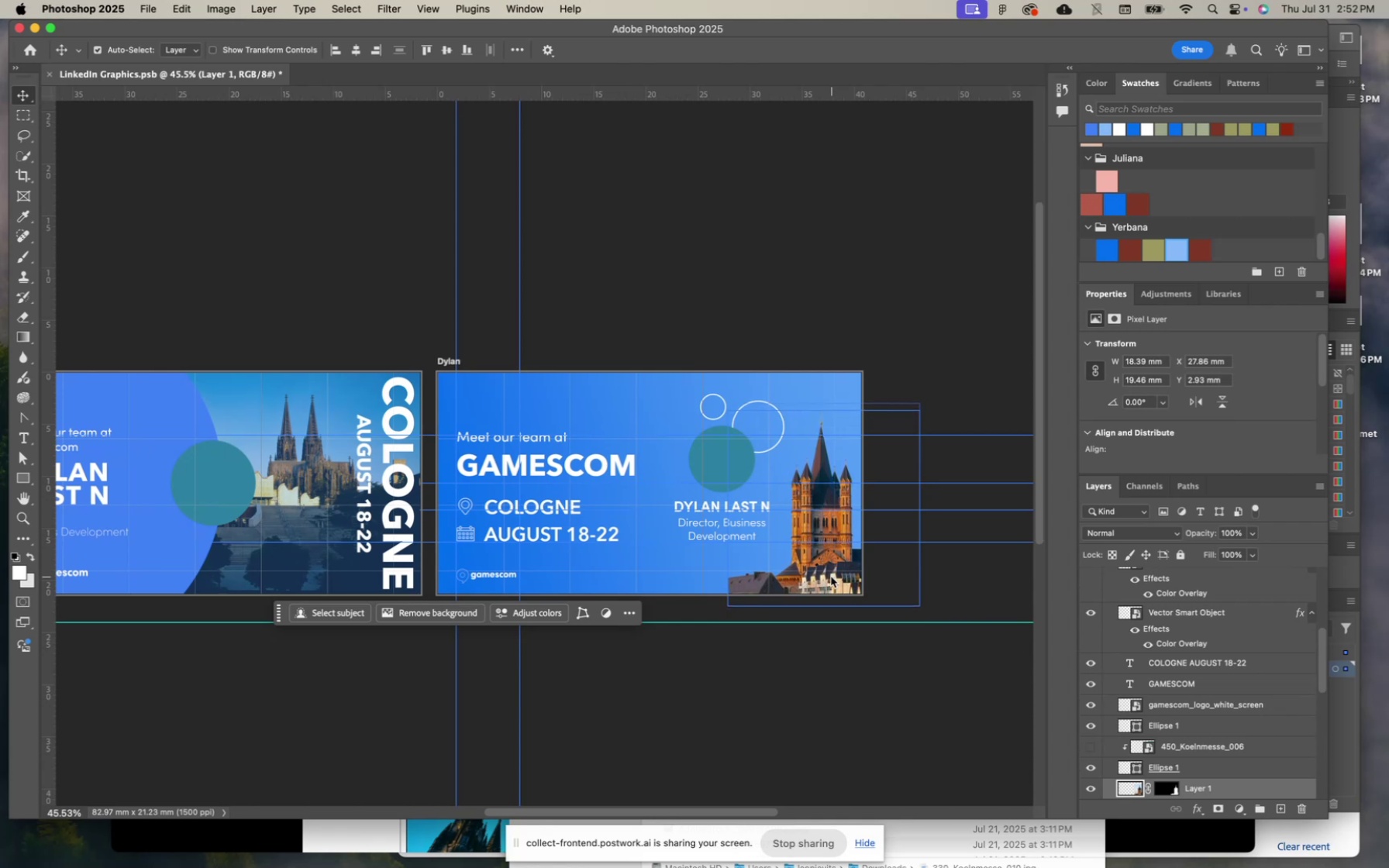 
key(ArrowUp)
 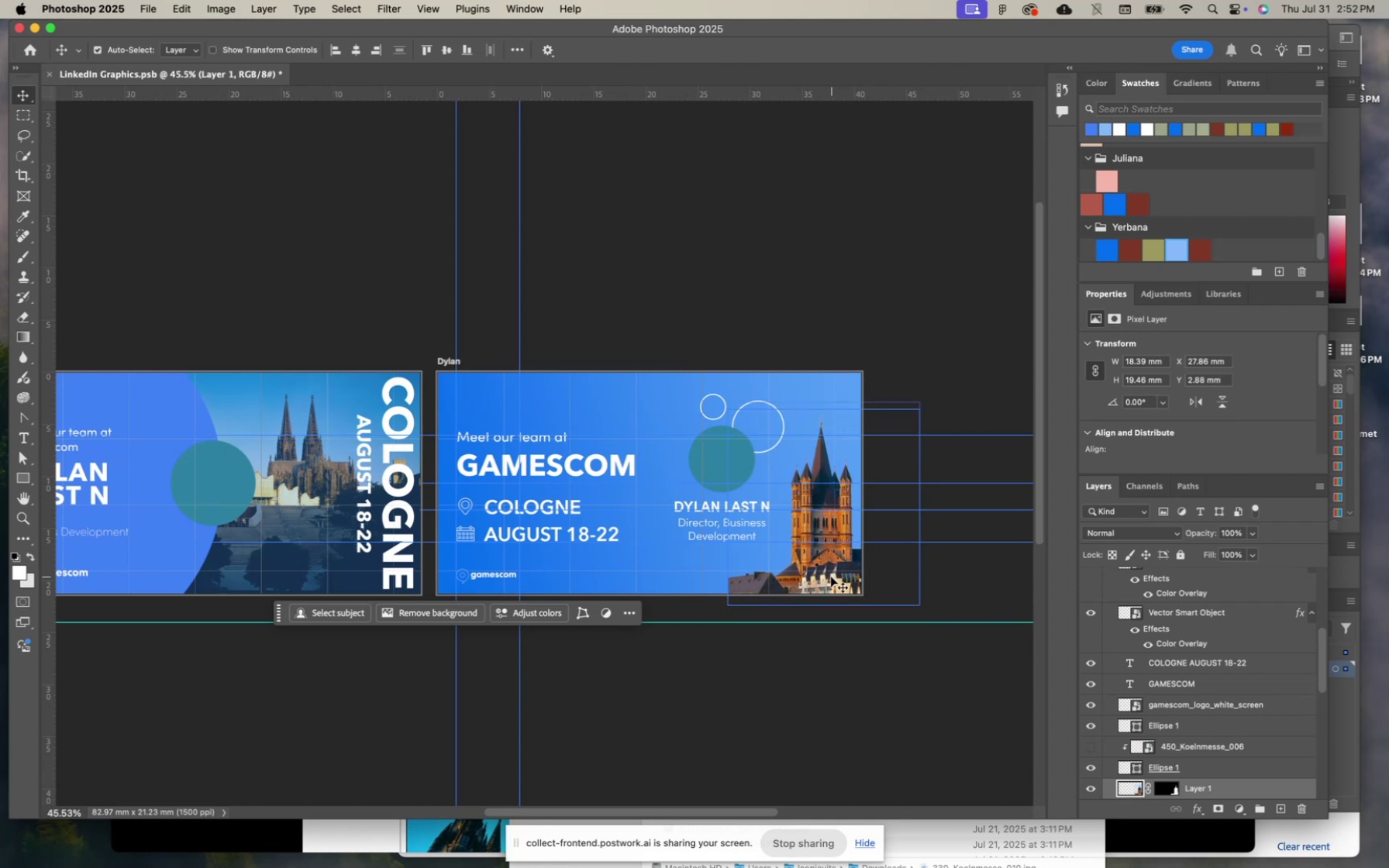 
key(ArrowUp)
 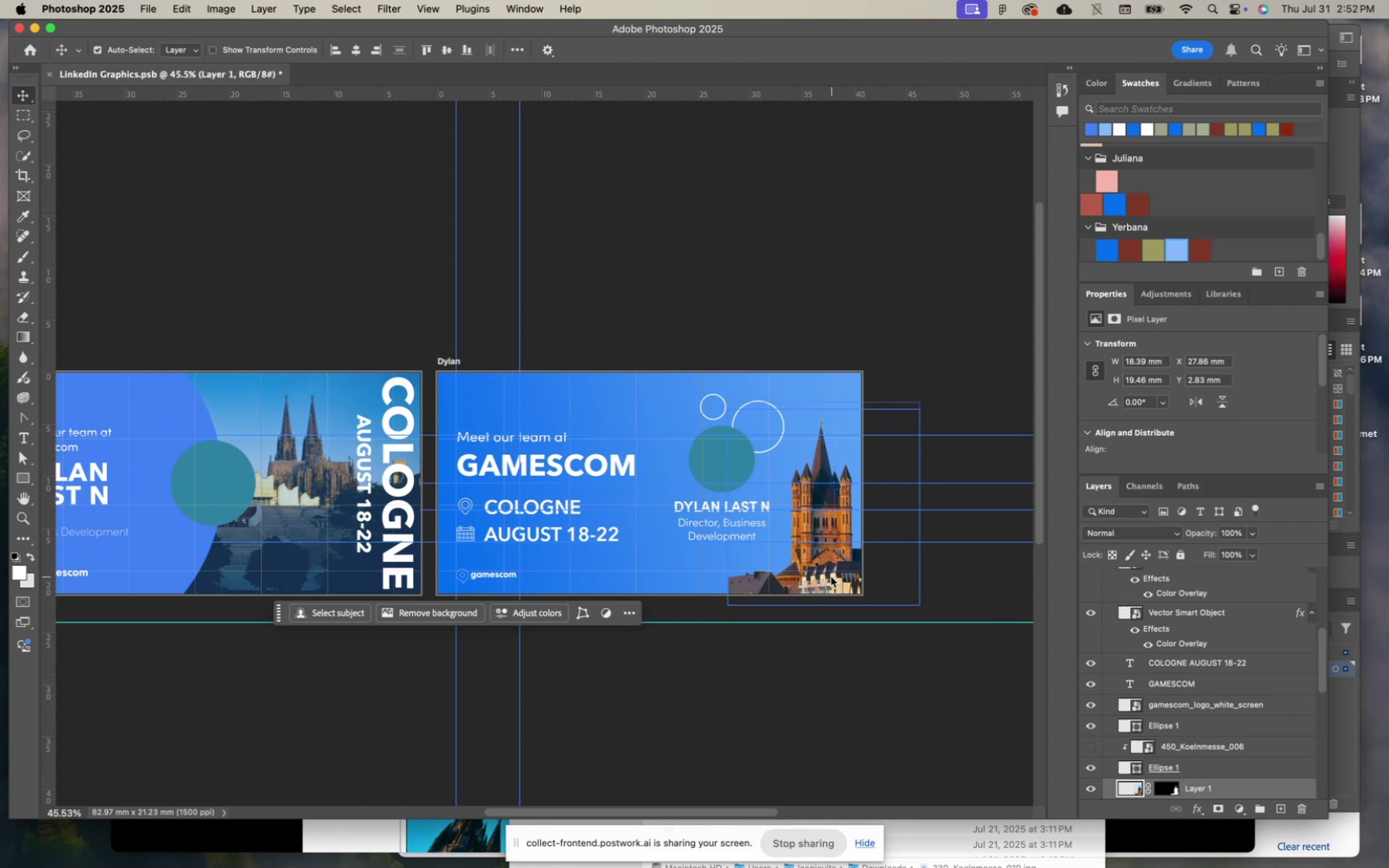 
key(ArrowUp)
 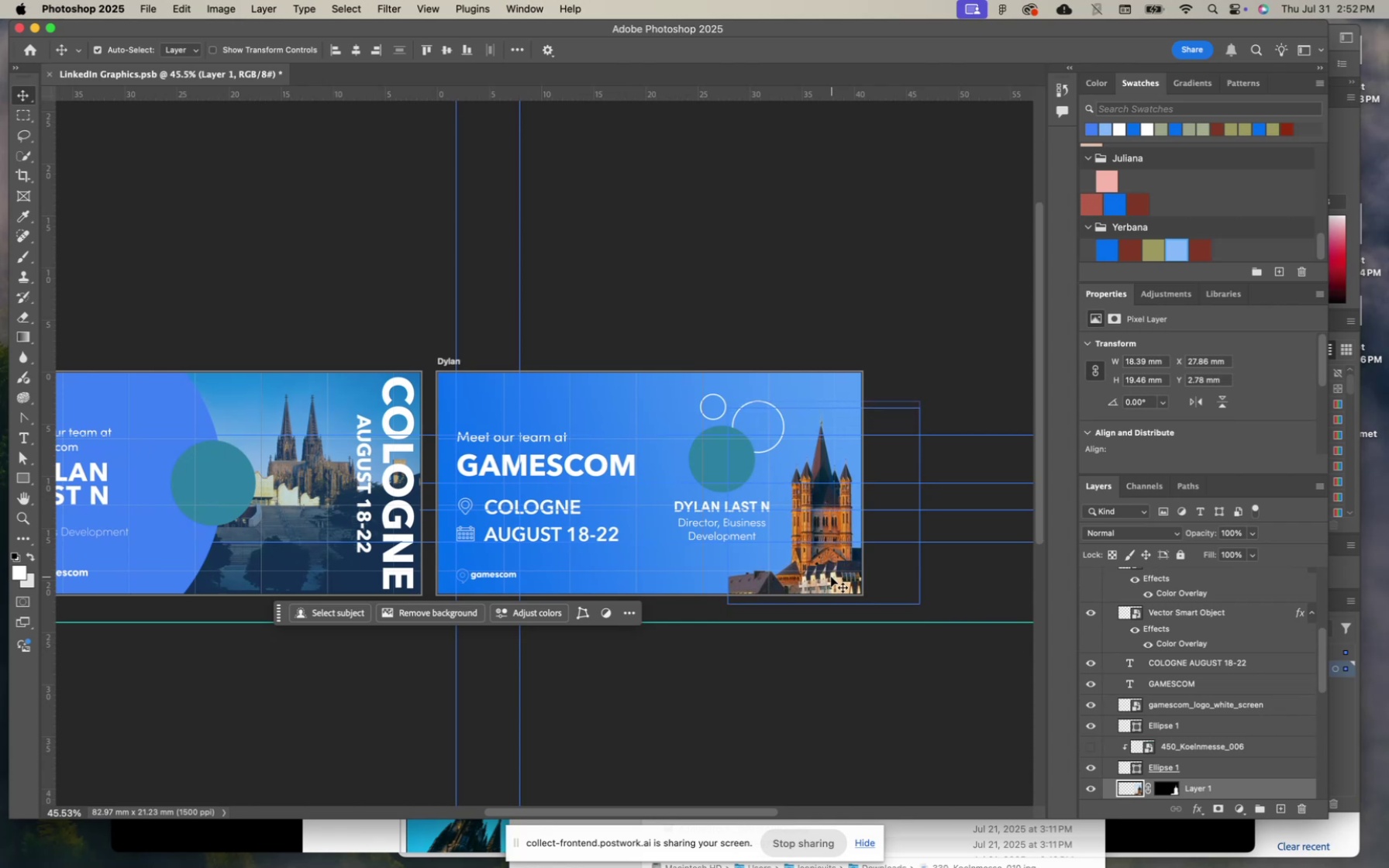 
key(ArrowUp)
 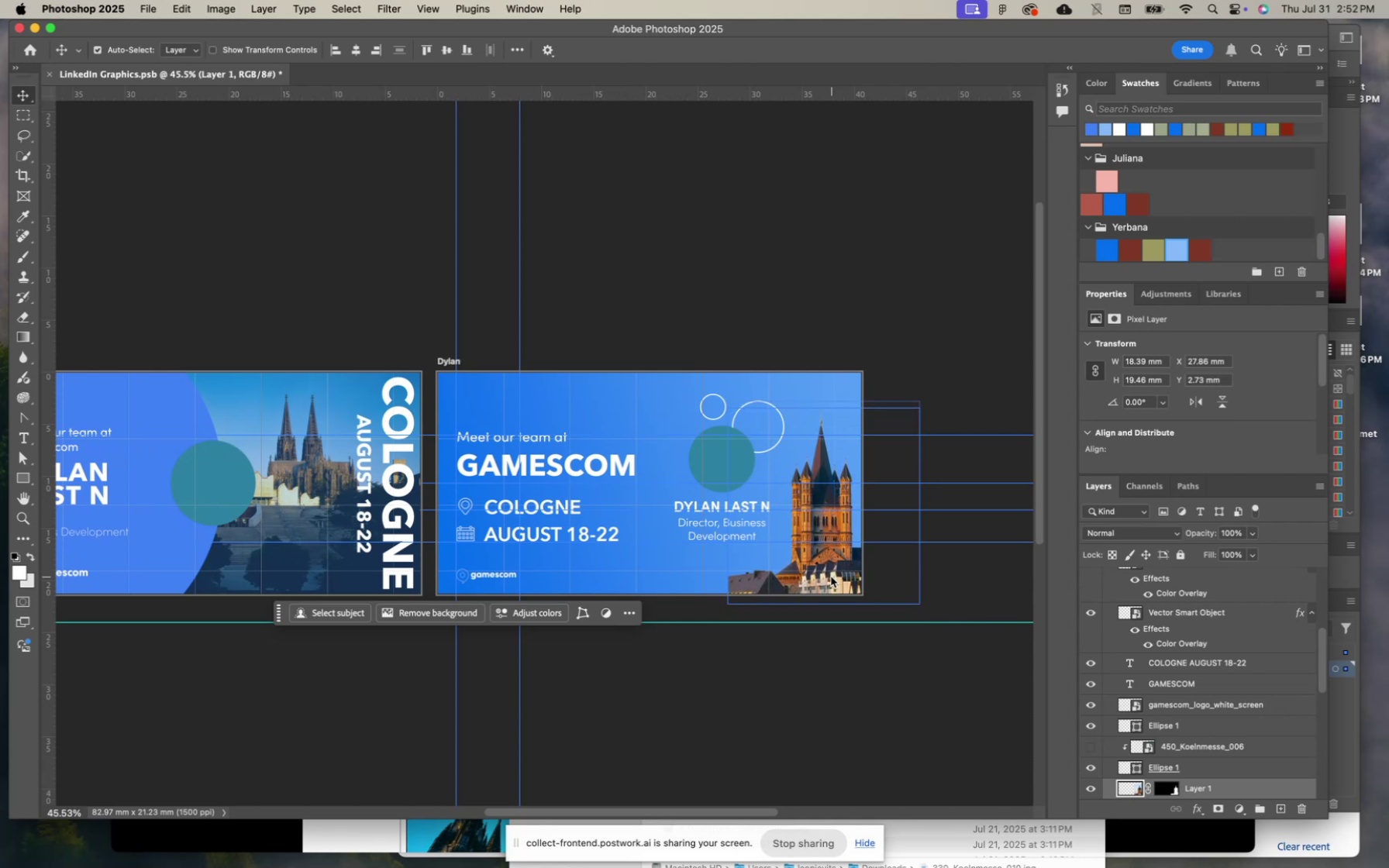 
key(ArrowUp)
 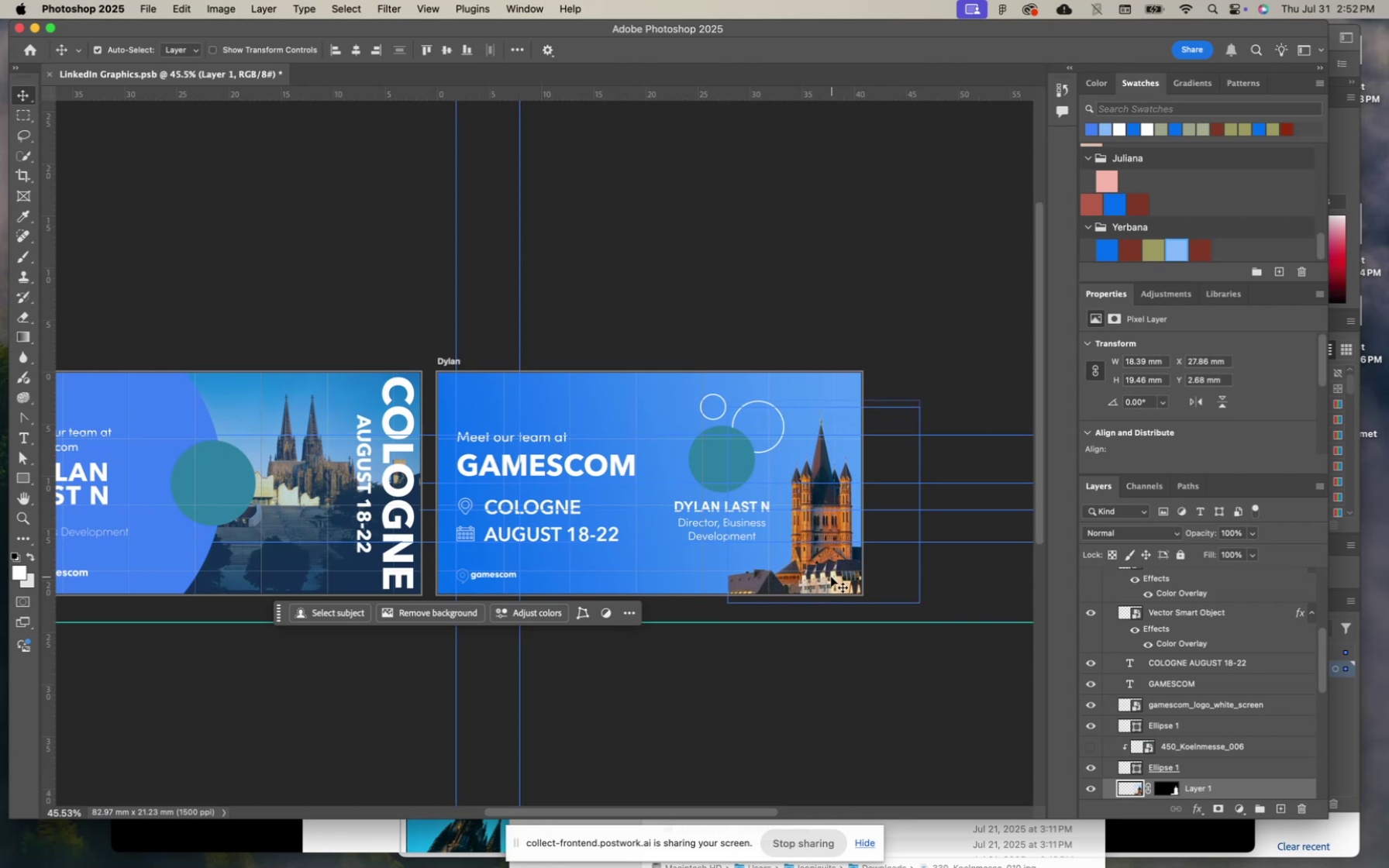 
key(ArrowUp)
 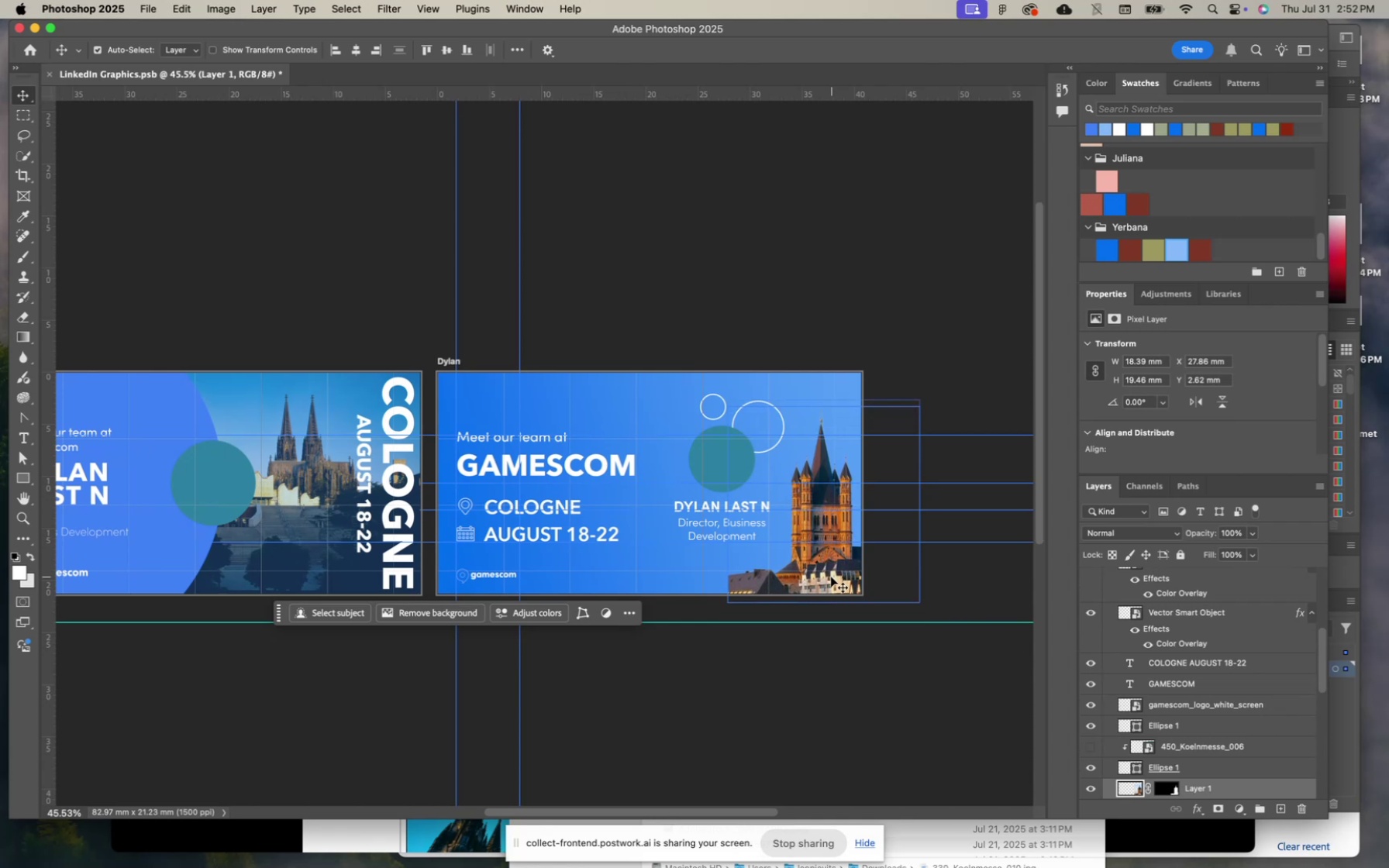 
key(ArrowUp)
 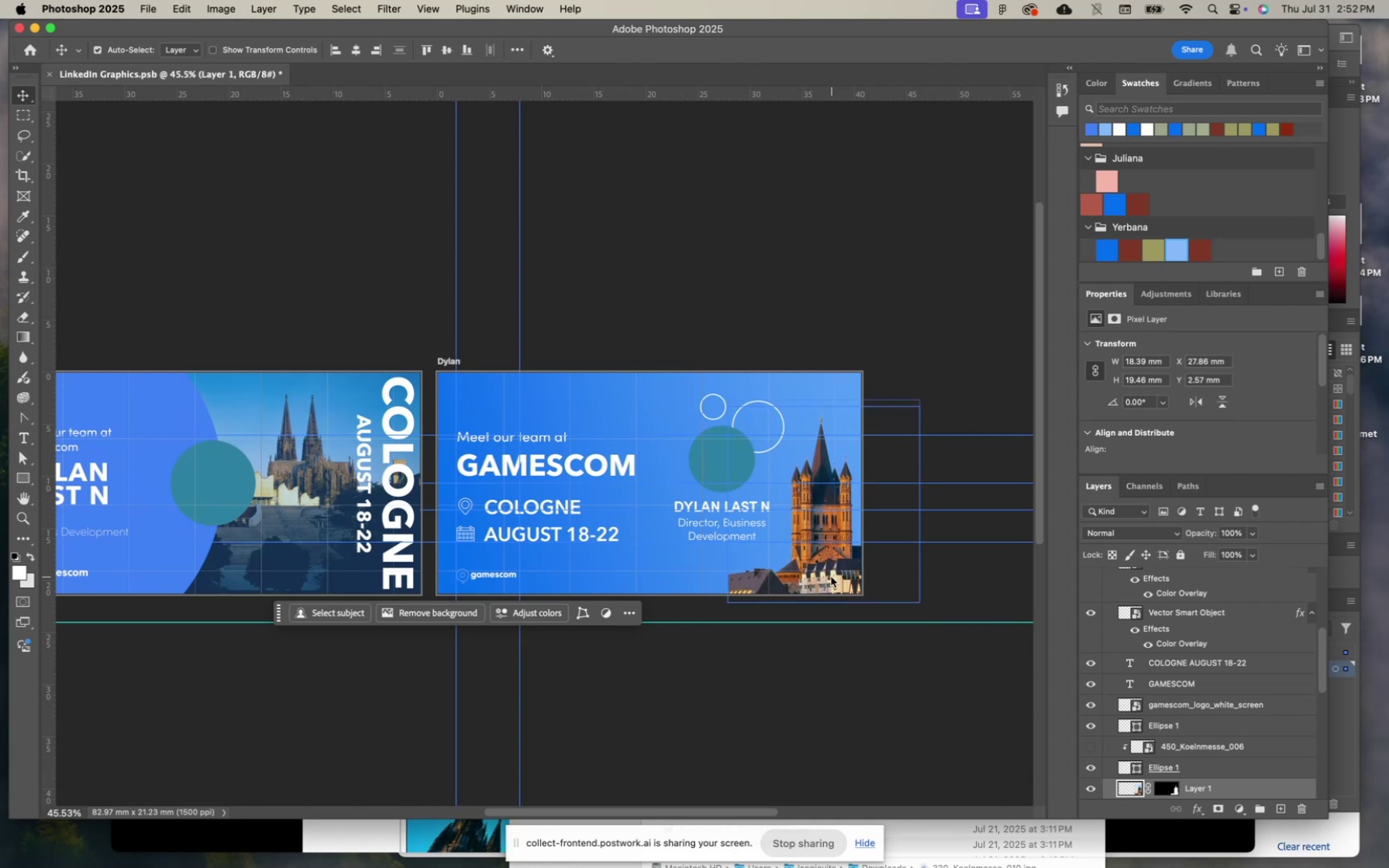 
key(ArrowUp)
 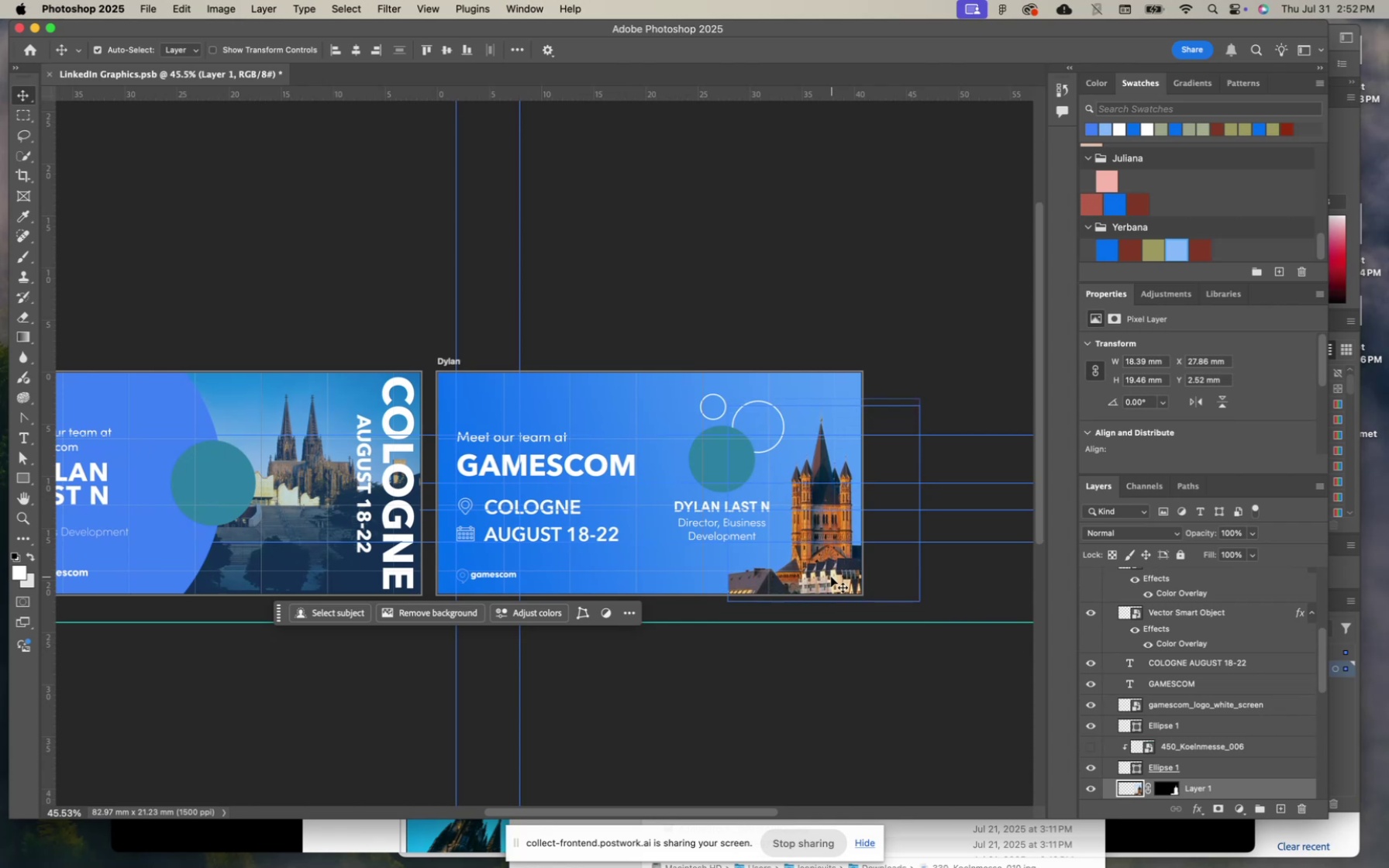 
key(ArrowUp)
 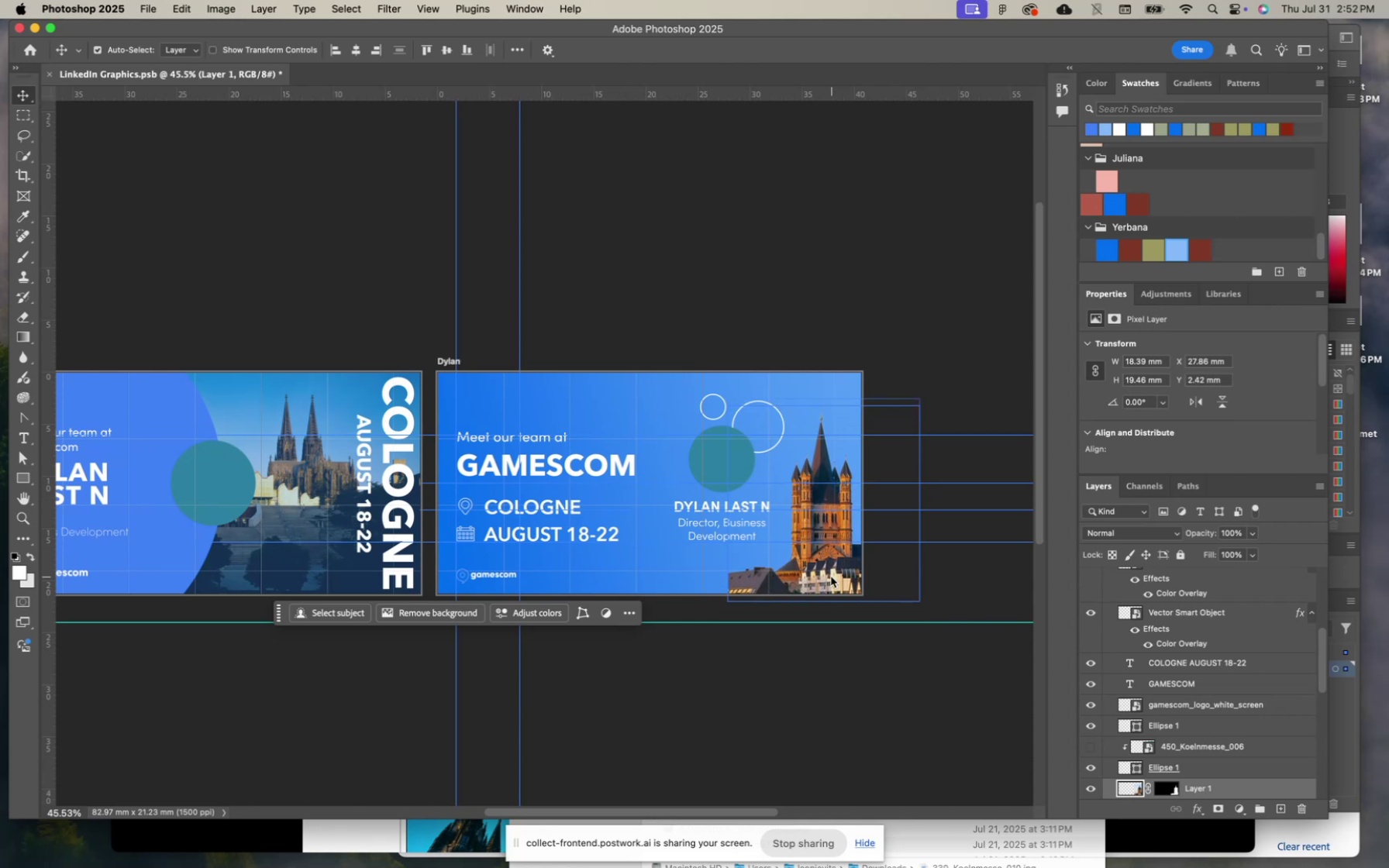 
key(ArrowUp)
 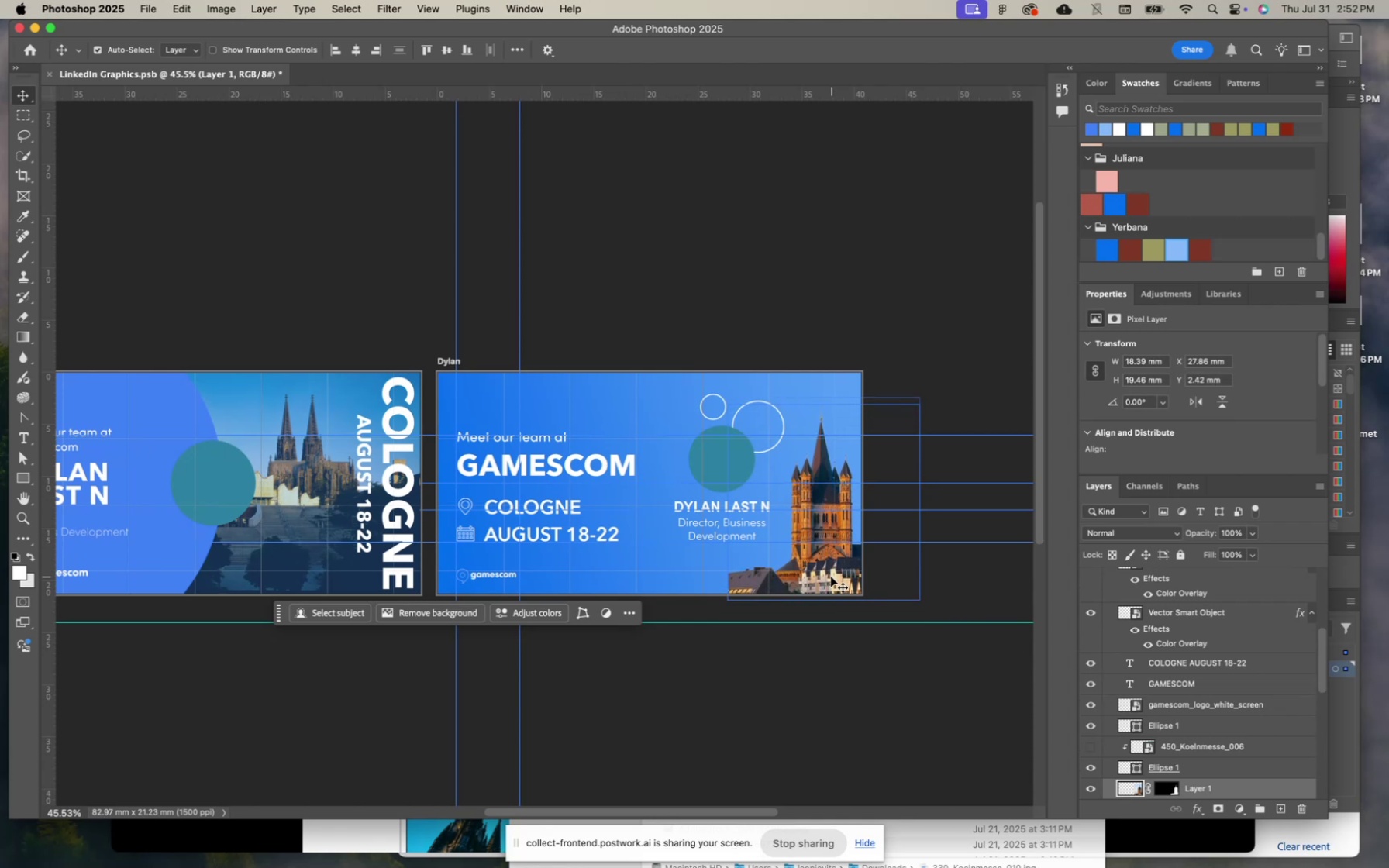 
key(ArrowUp)
 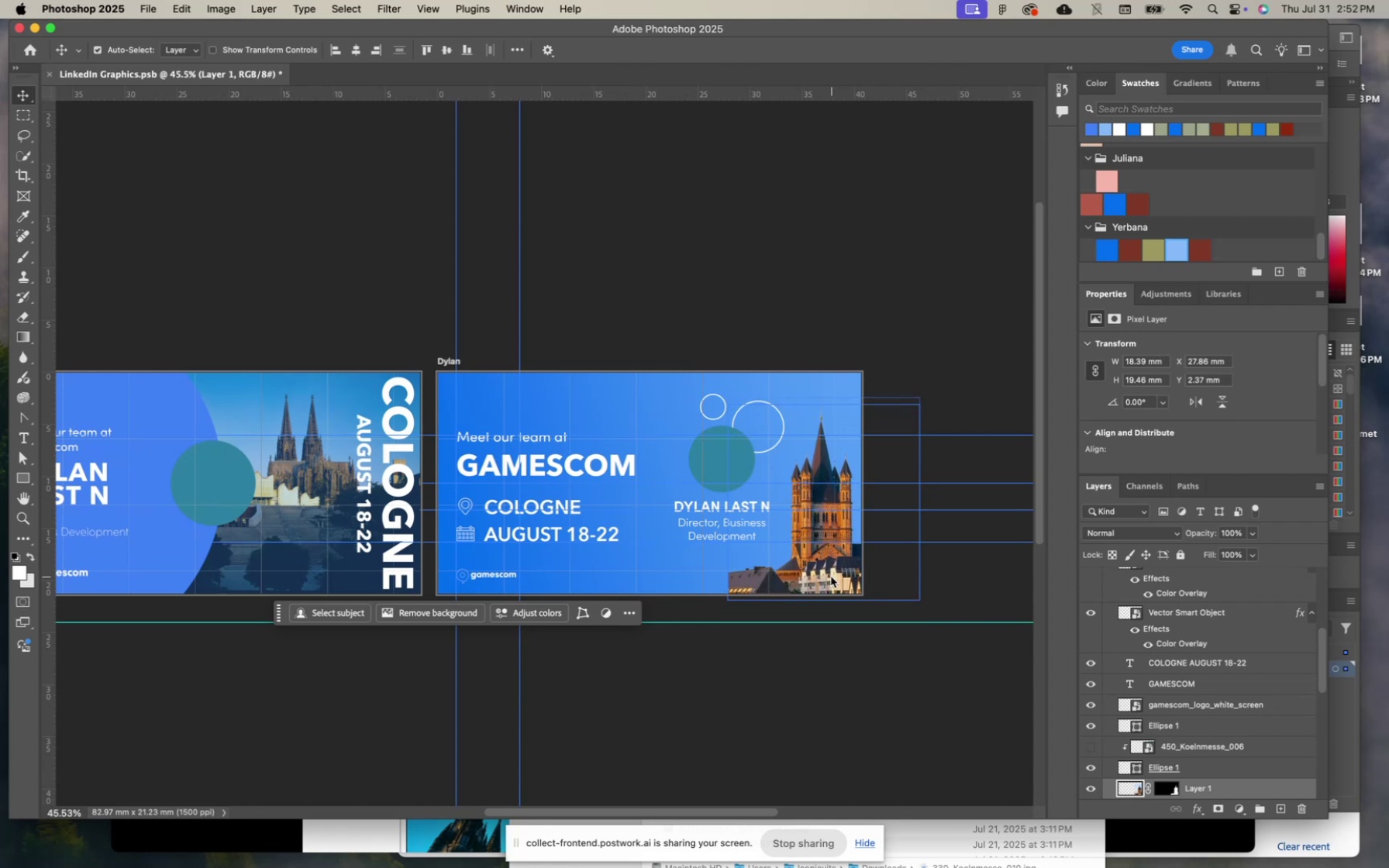 
key(ArrowUp)
 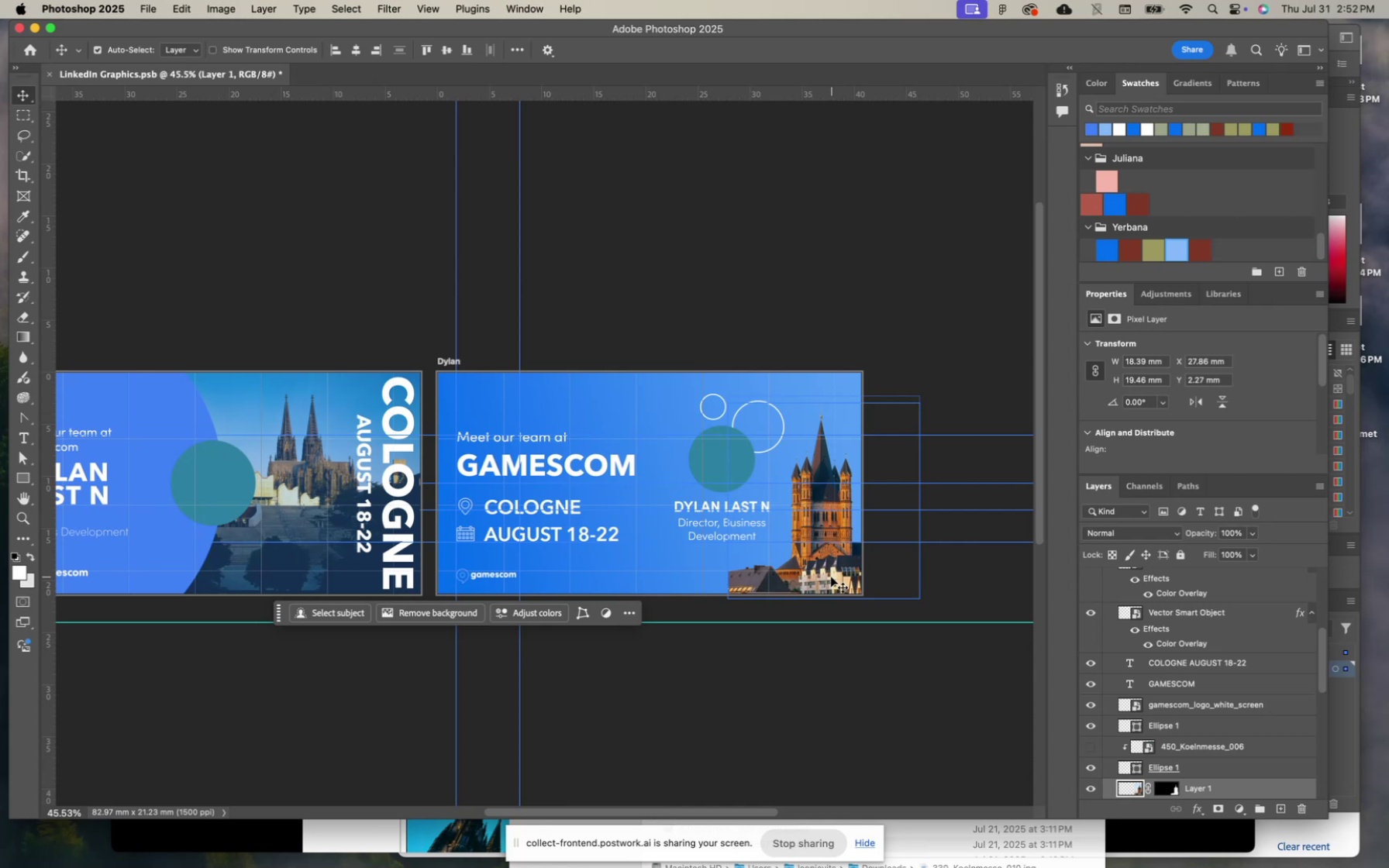 
key(ArrowDown)
 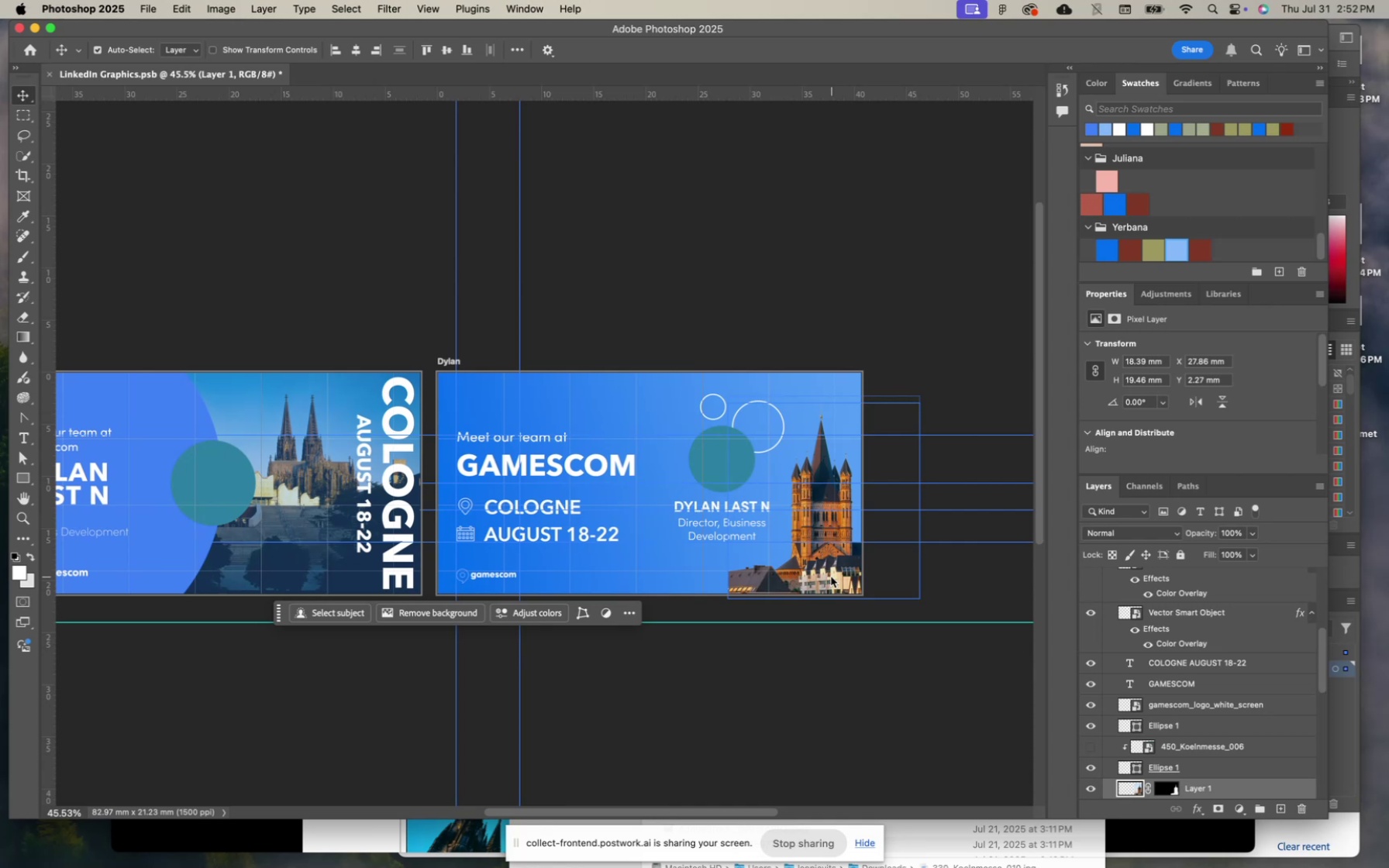 
key(ArrowDown)
 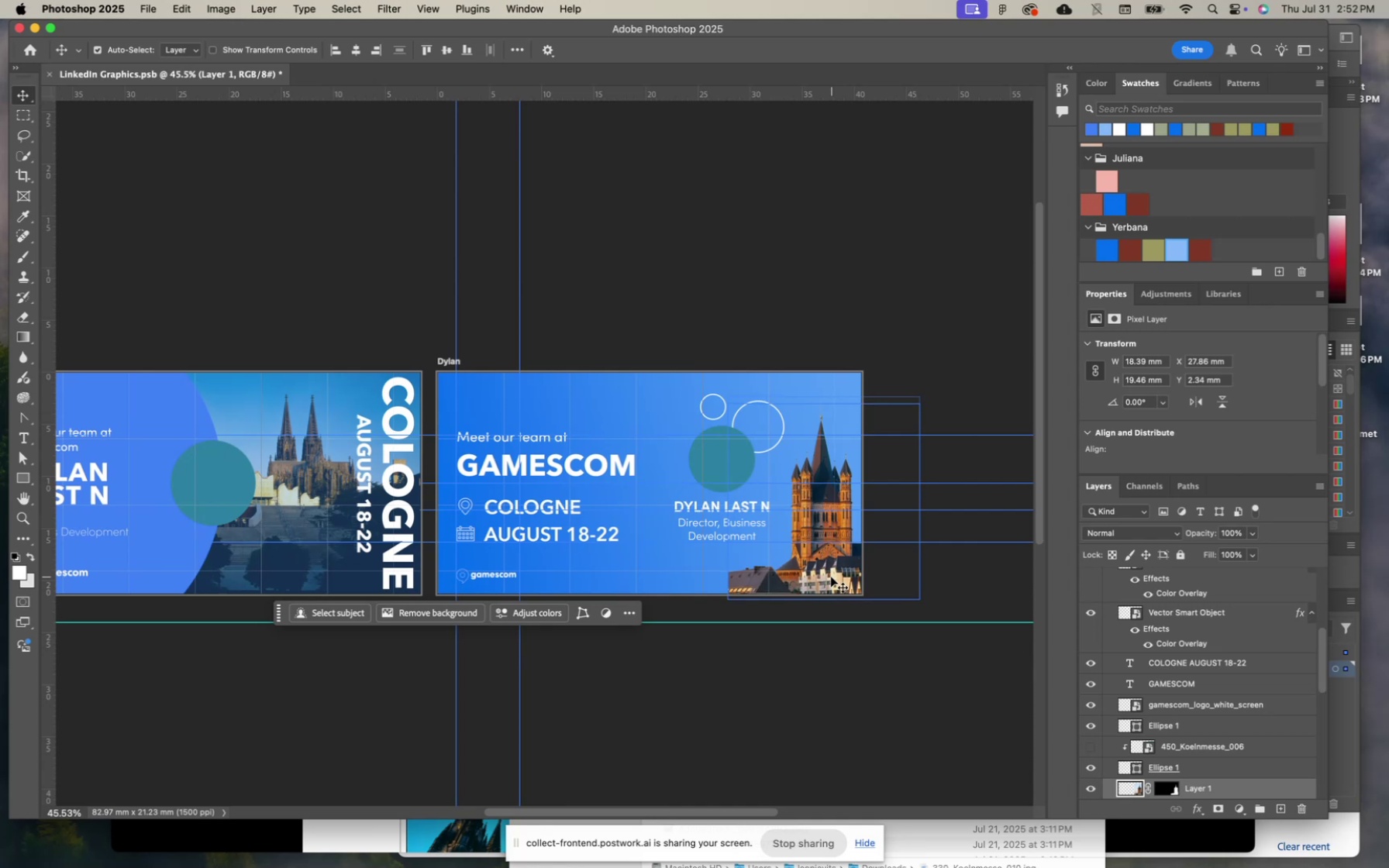 
key(Enter)
 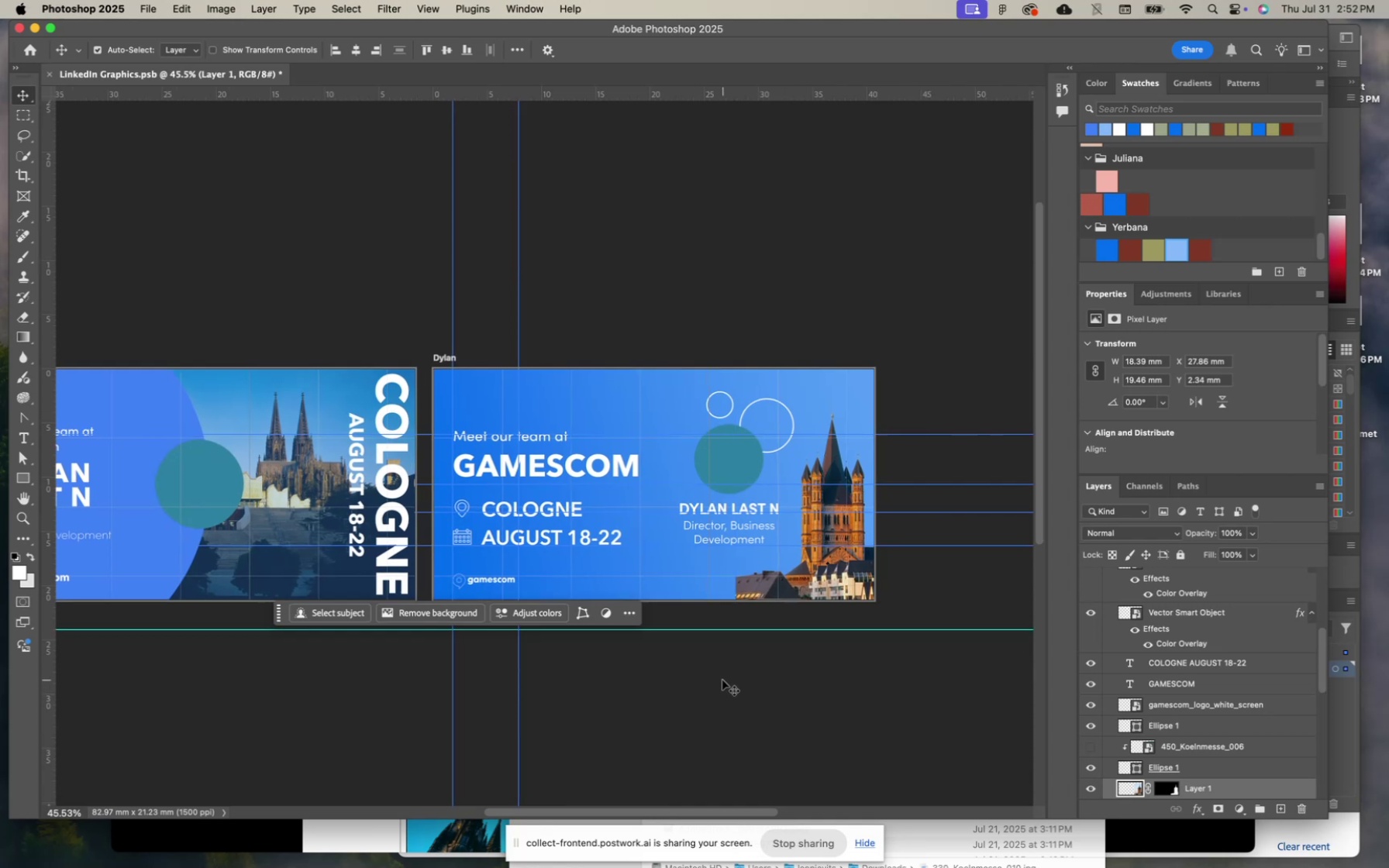 
scroll: coordinate [722, 680], scroll_direction: down, amount: 11.0
 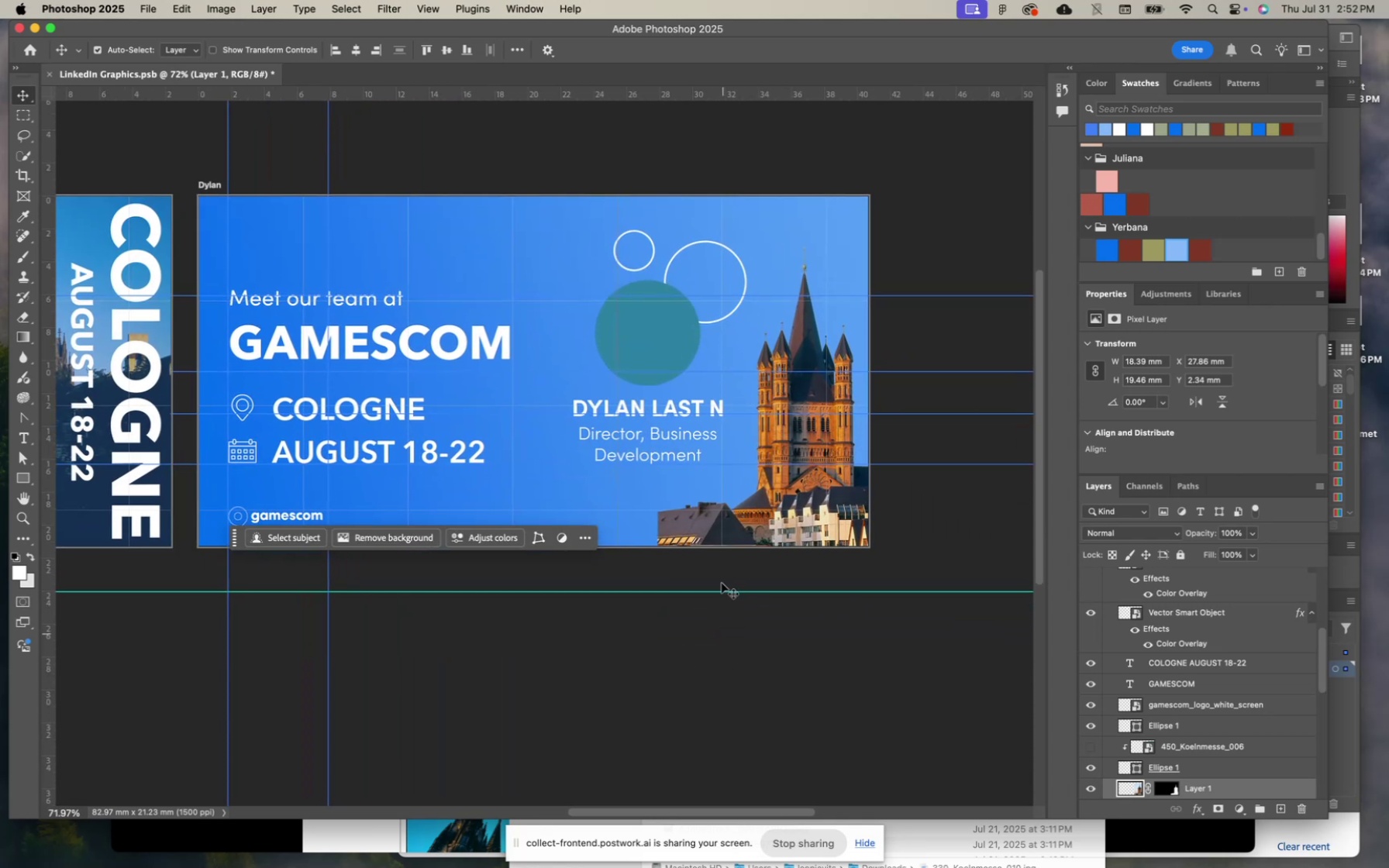 
left_click([704, 532])
 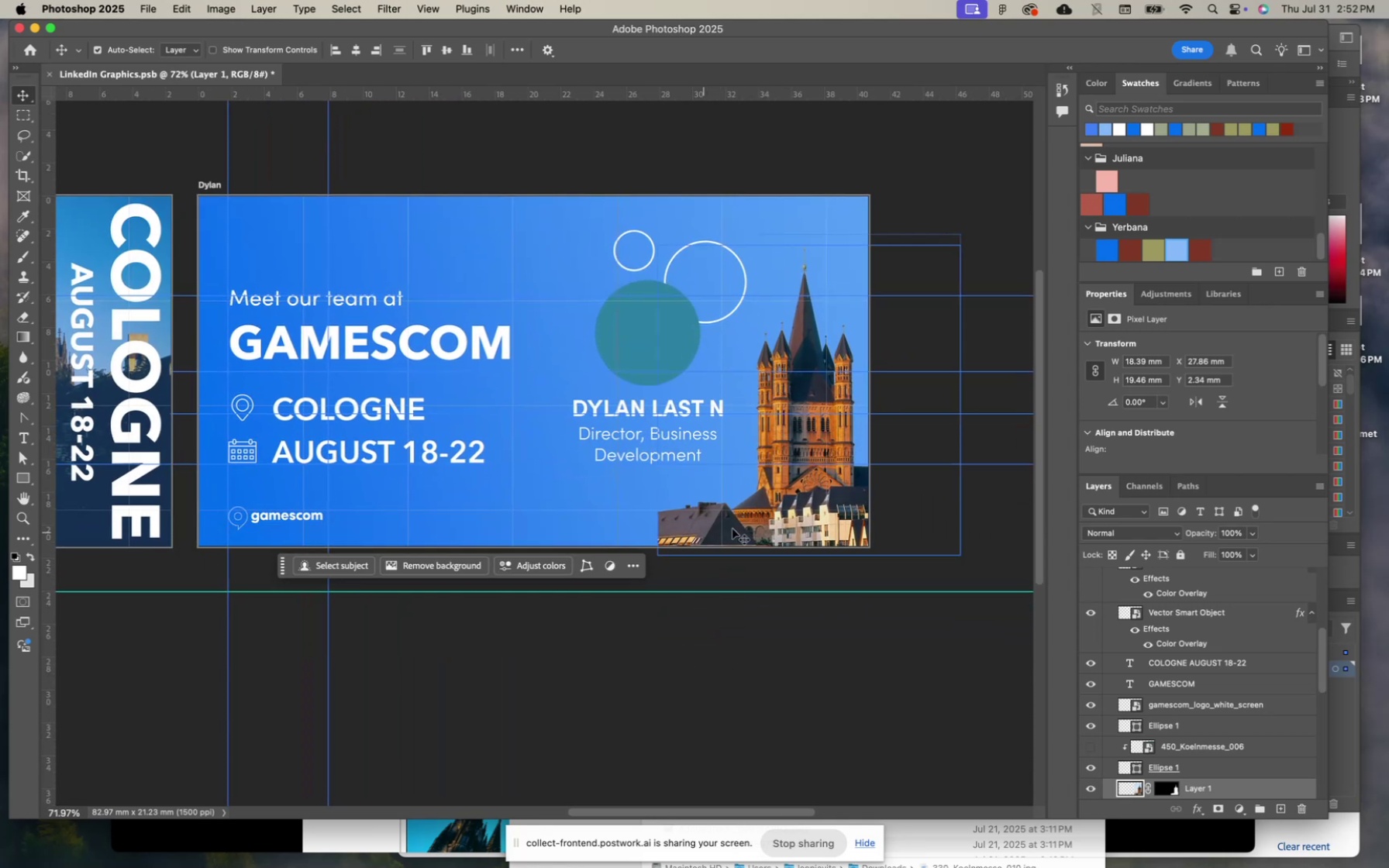 
scroll: coordinate [877, 574], scroll_direction: down, amount: 5.0
 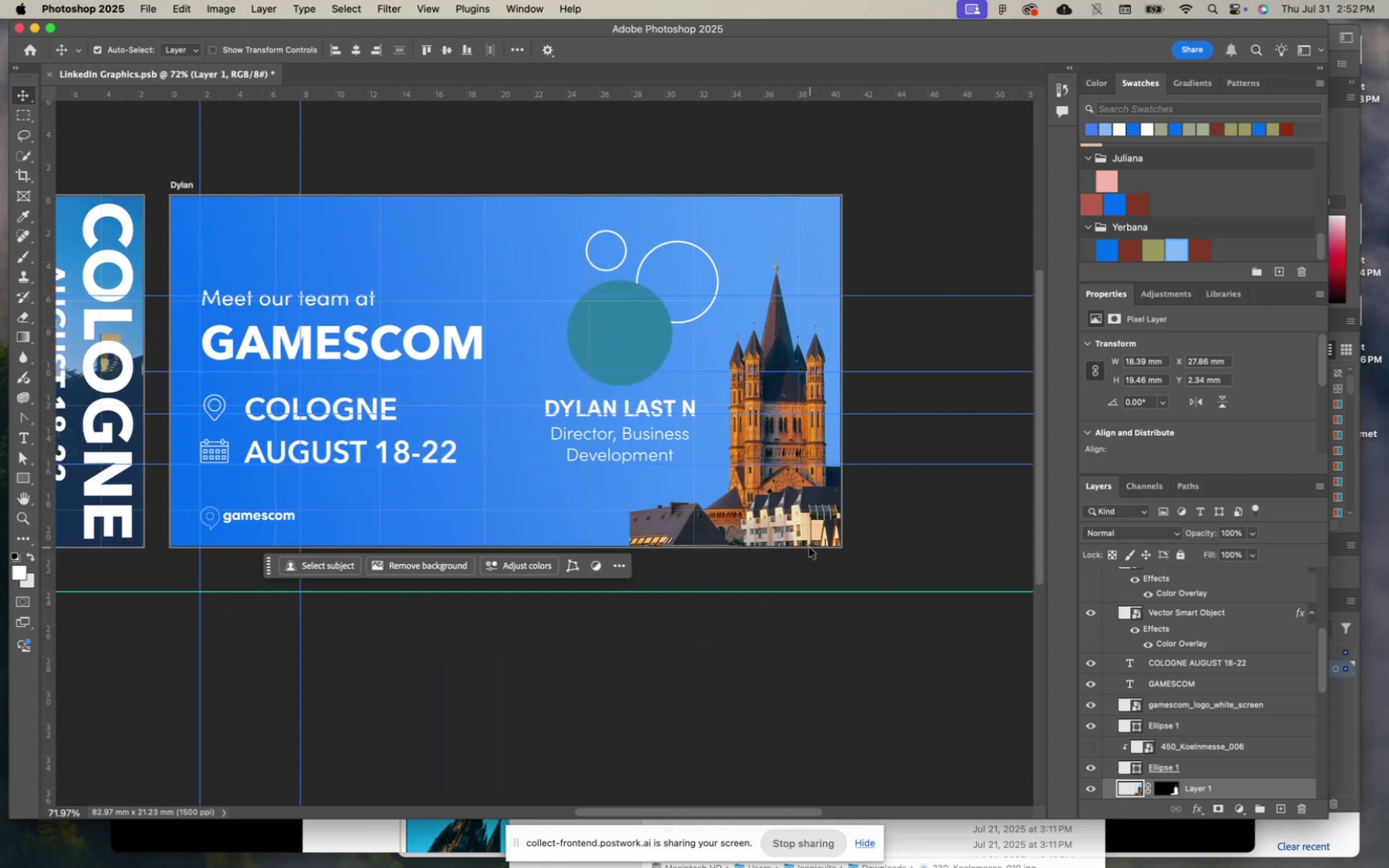 
left_click([770, 524])
 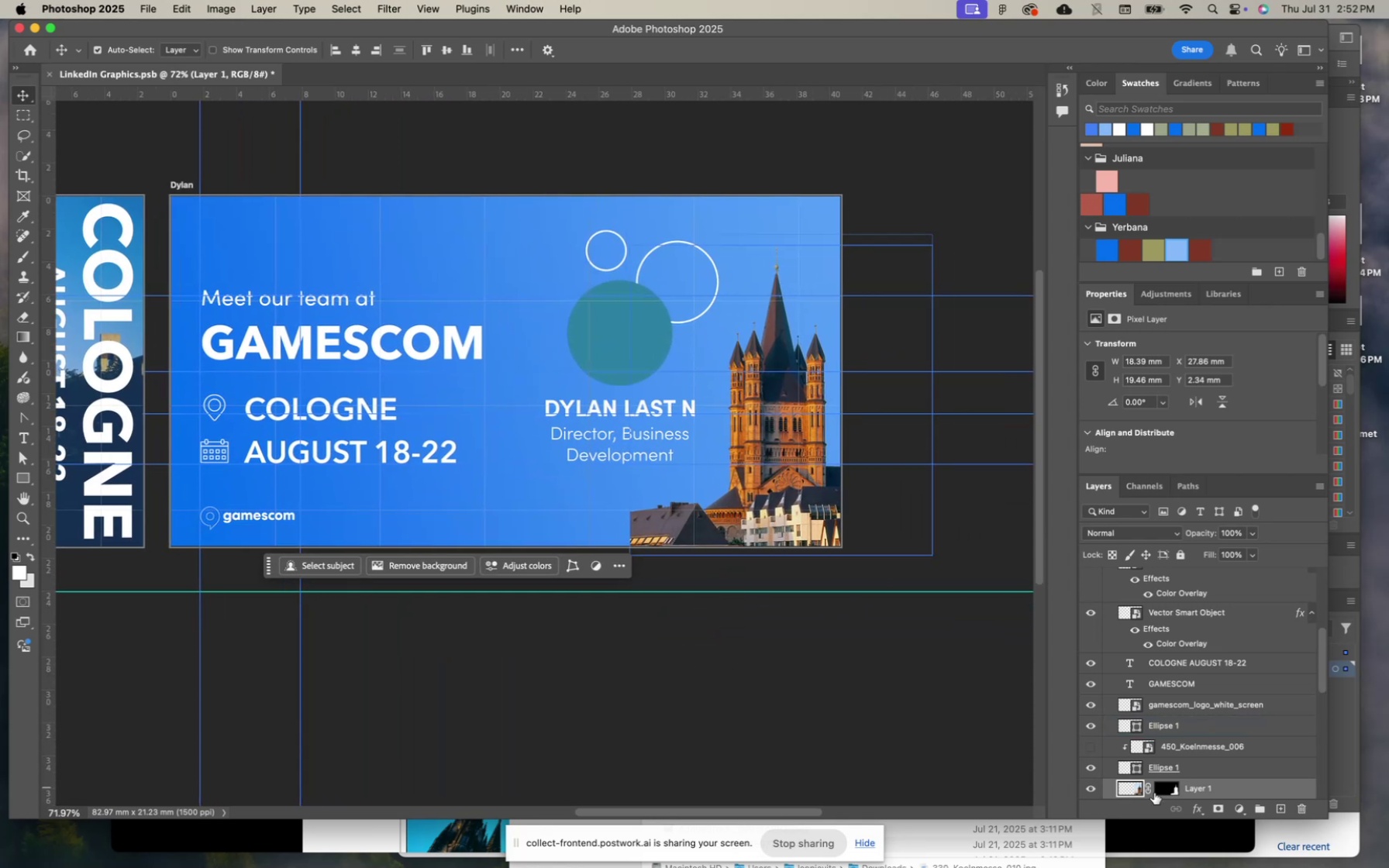 
left_click([1165, 794])
 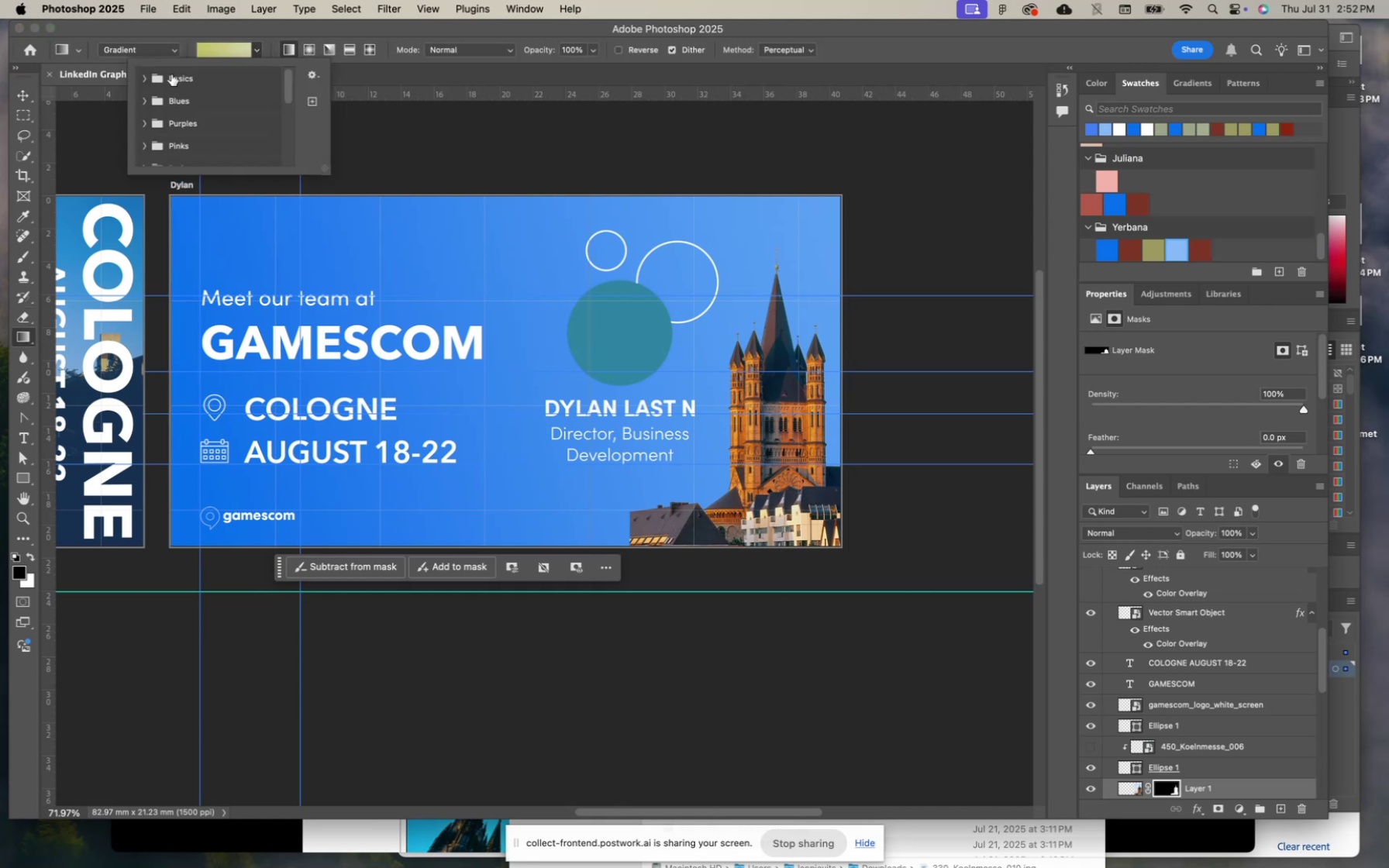 
left_click([192, 101])
 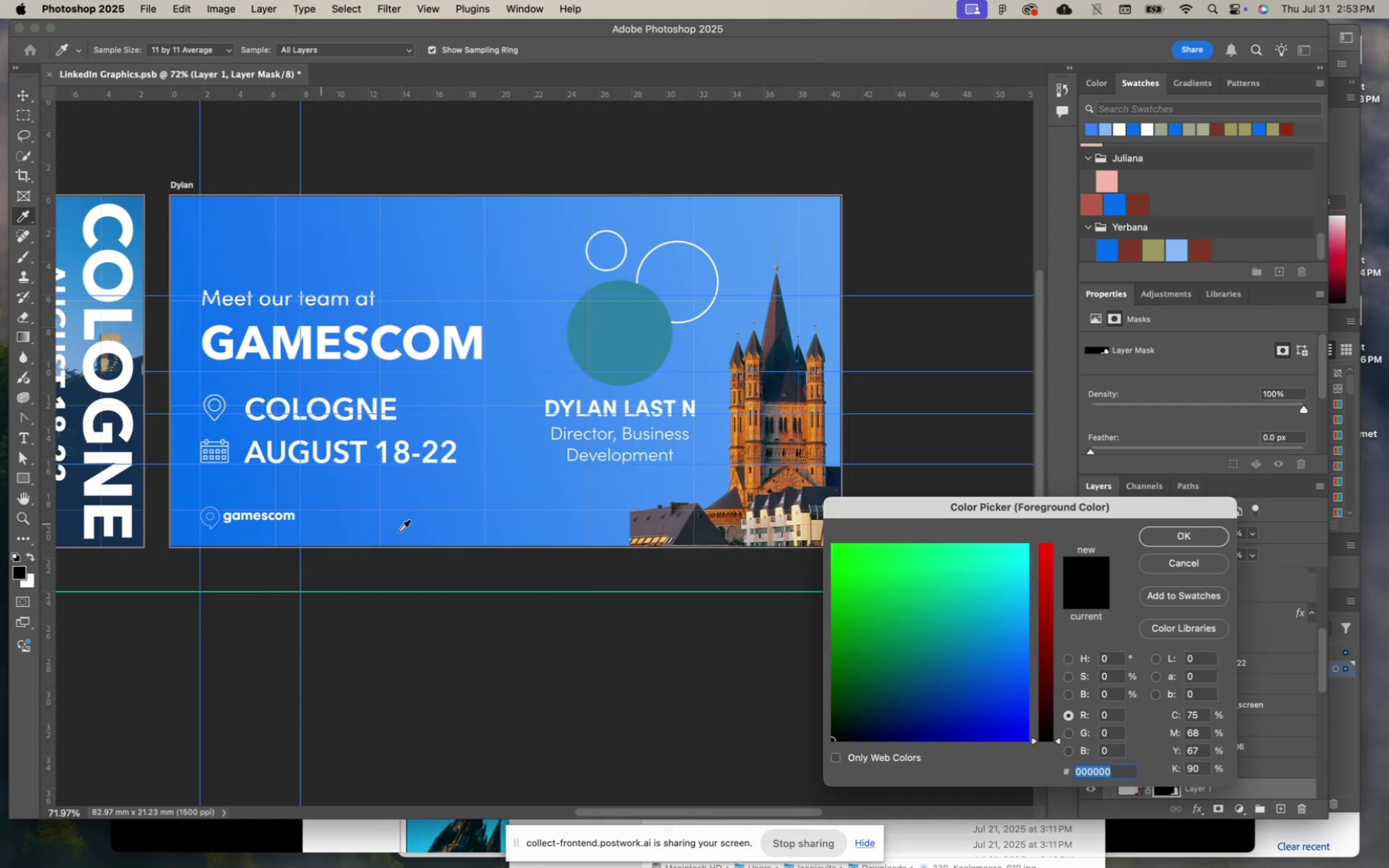 
wait(6.13)
 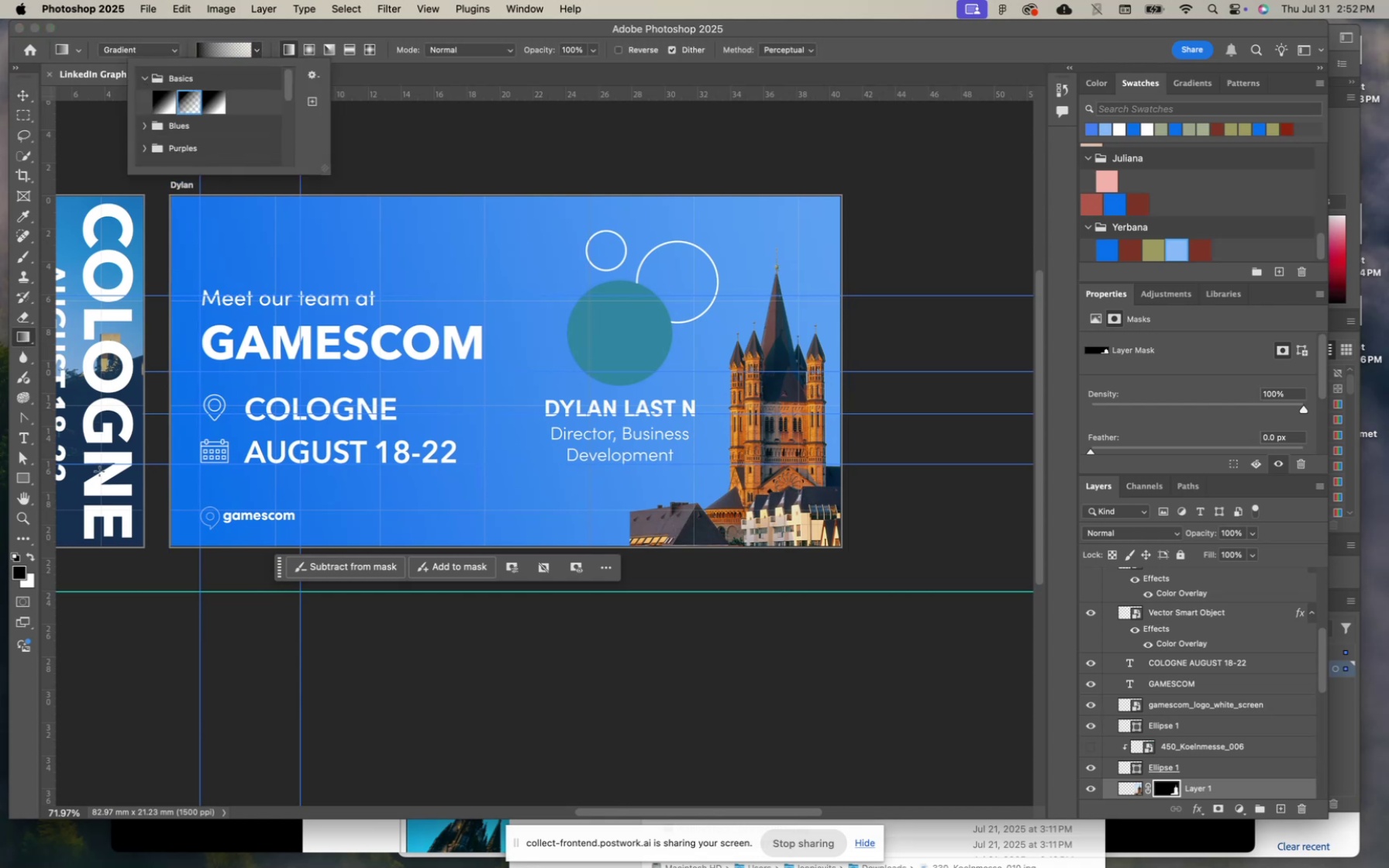 
left_click([624, 534])
 